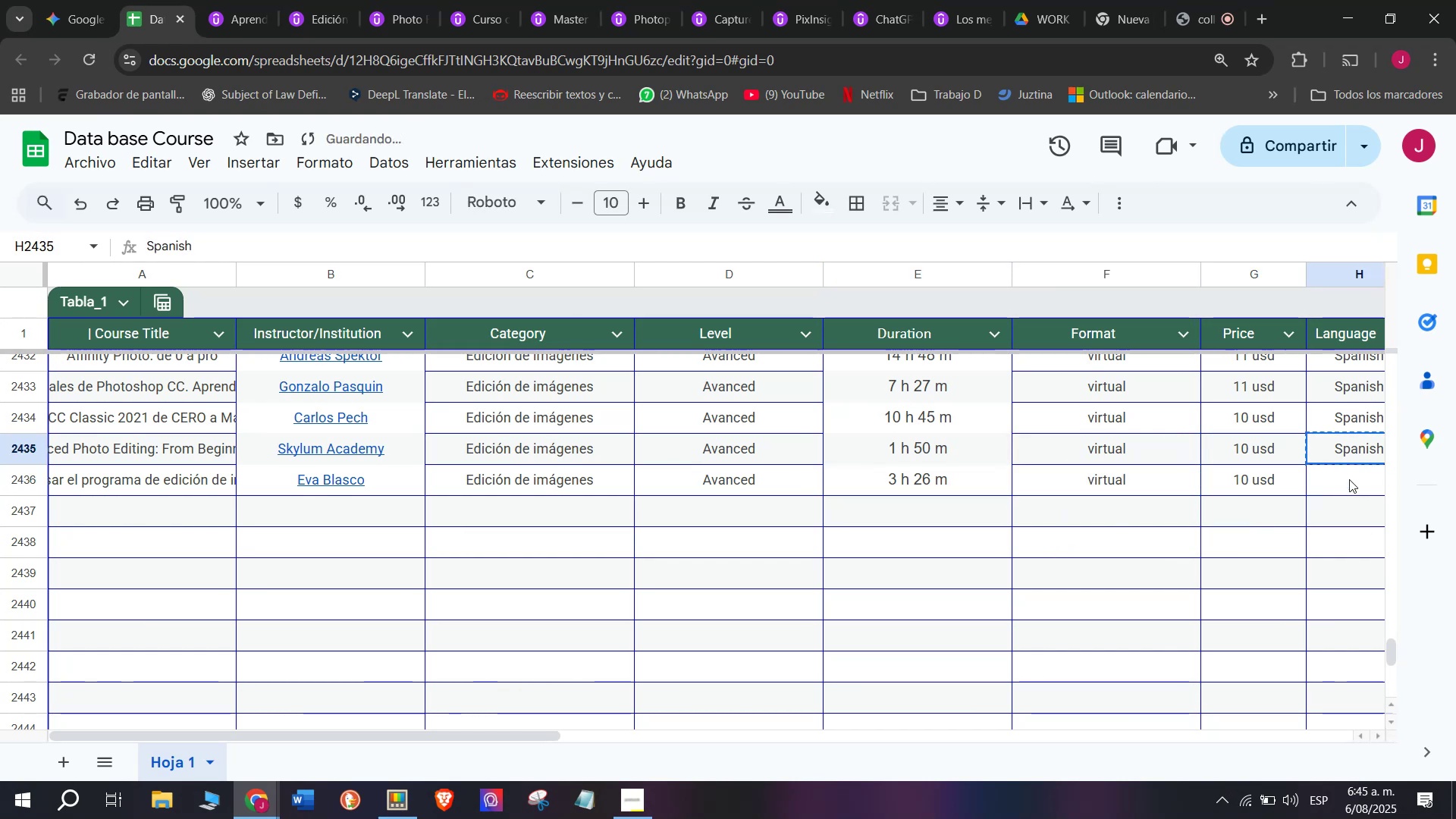 
key(Control+ControlLeft)
 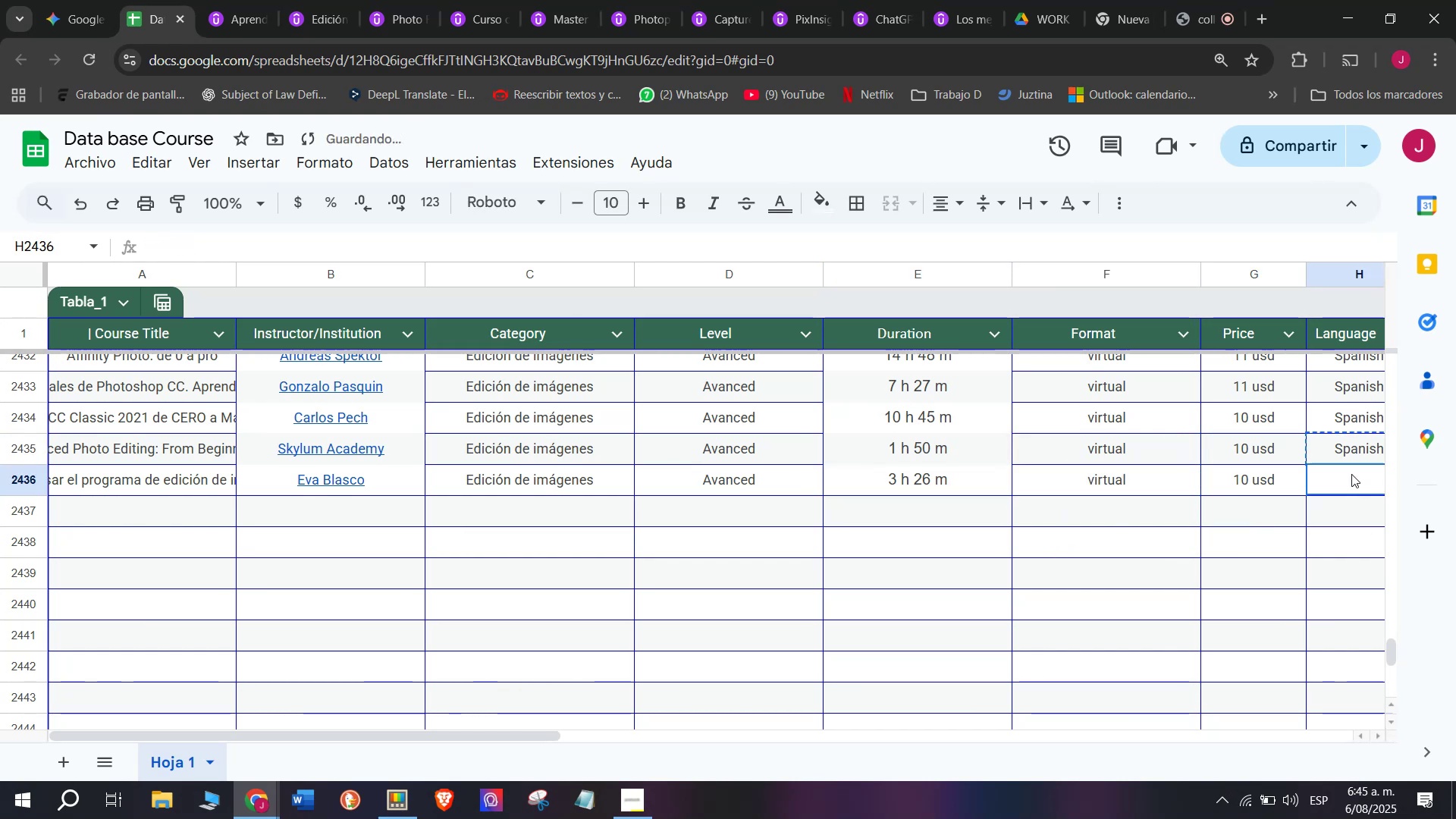 
key(Break)
 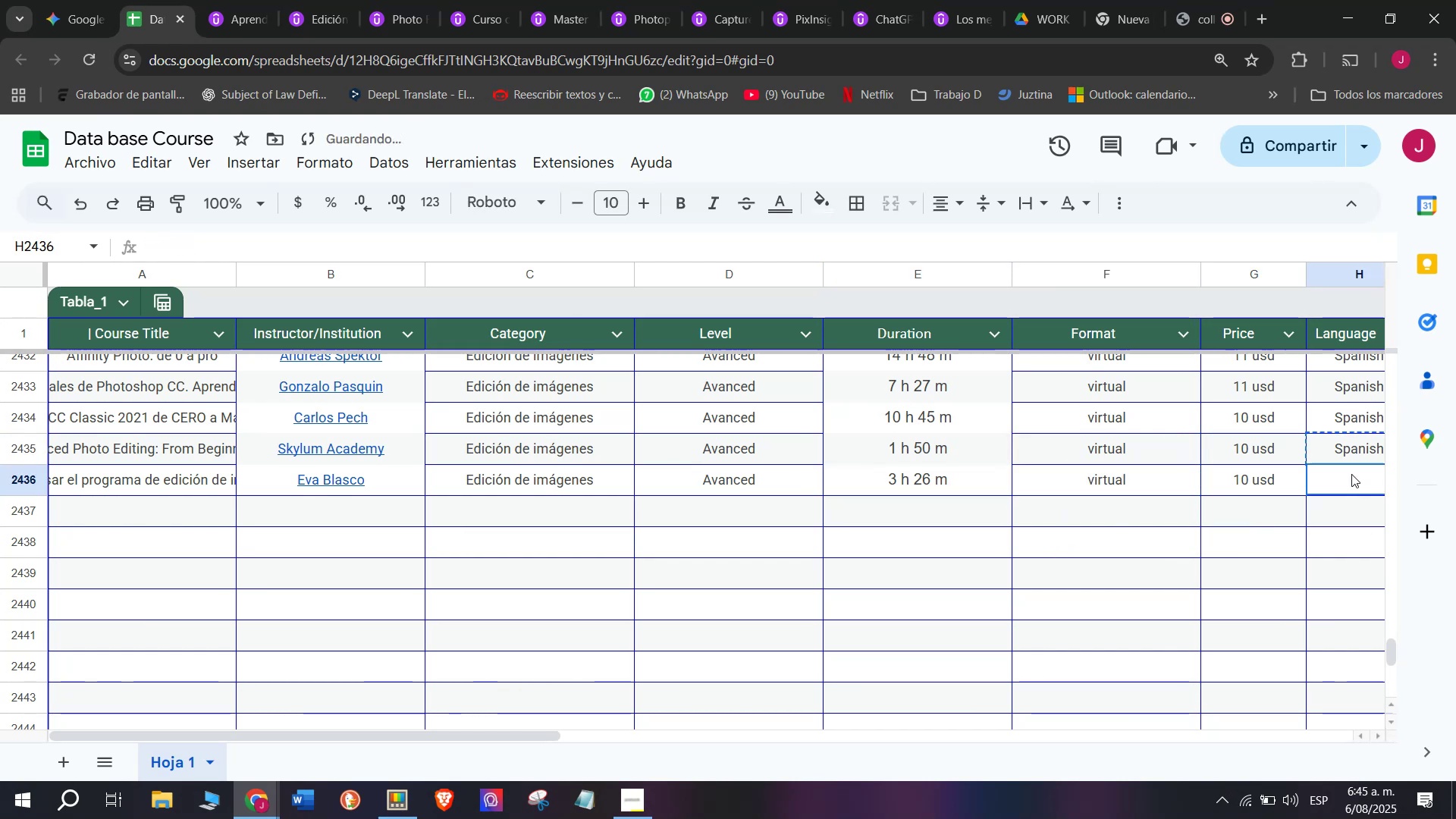 
key(Z)
 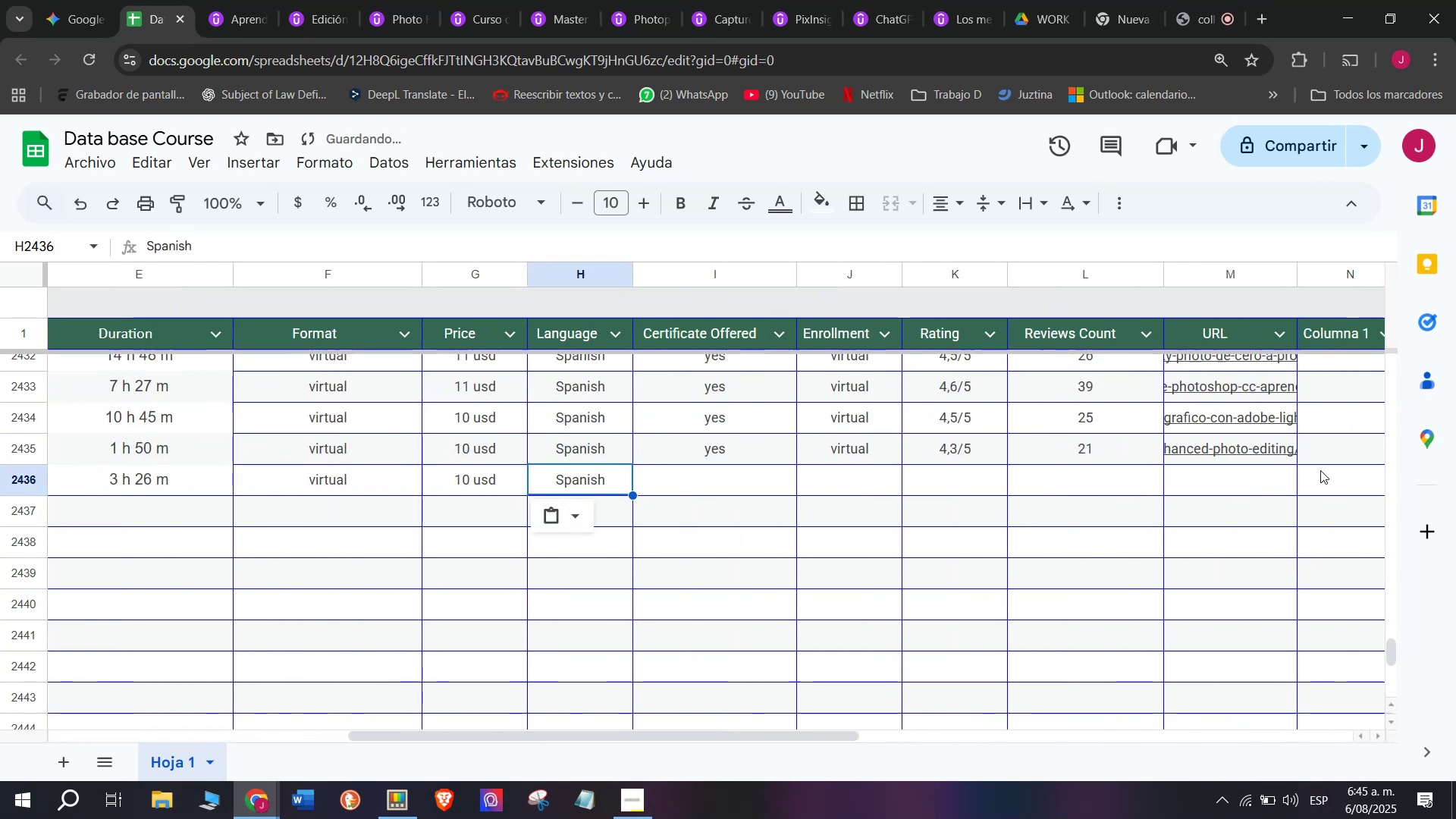 
key(Control+ControlLeft)
 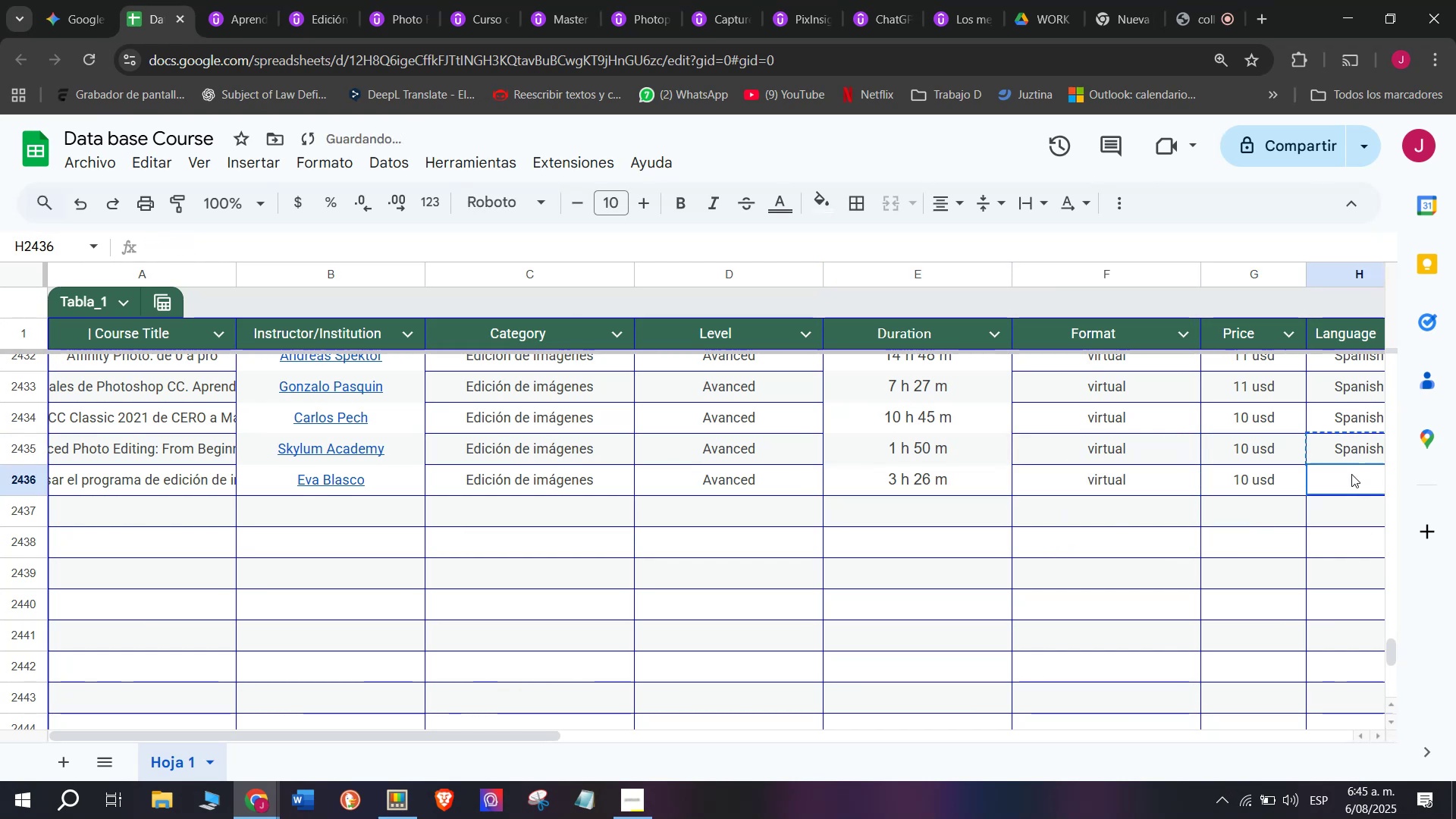 
key(Control+V)
 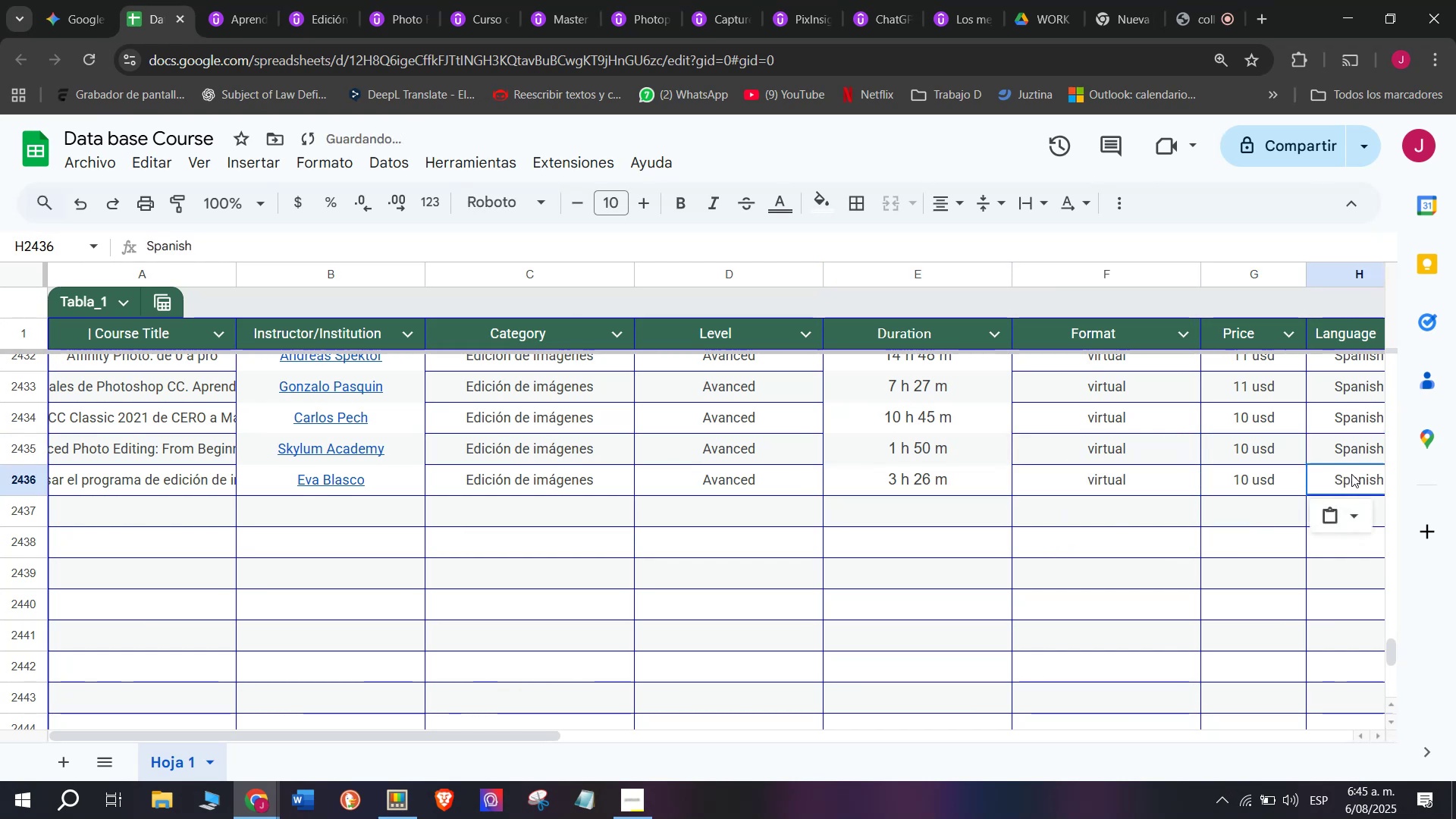 
scroll: coordinate [511, 441], scroll_direction: down, amount: 4.0
 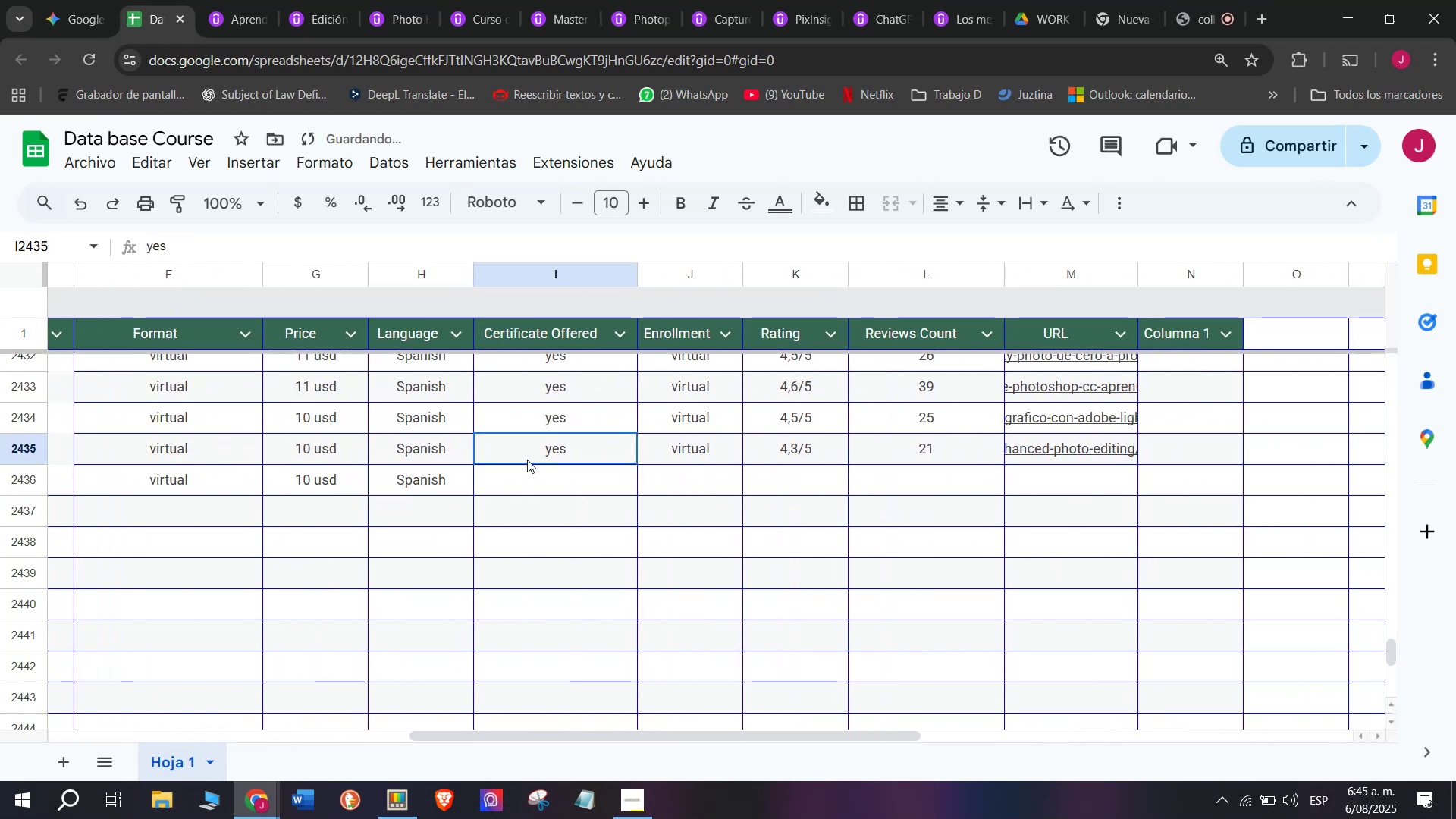 
key(Control+ControlLeft)
 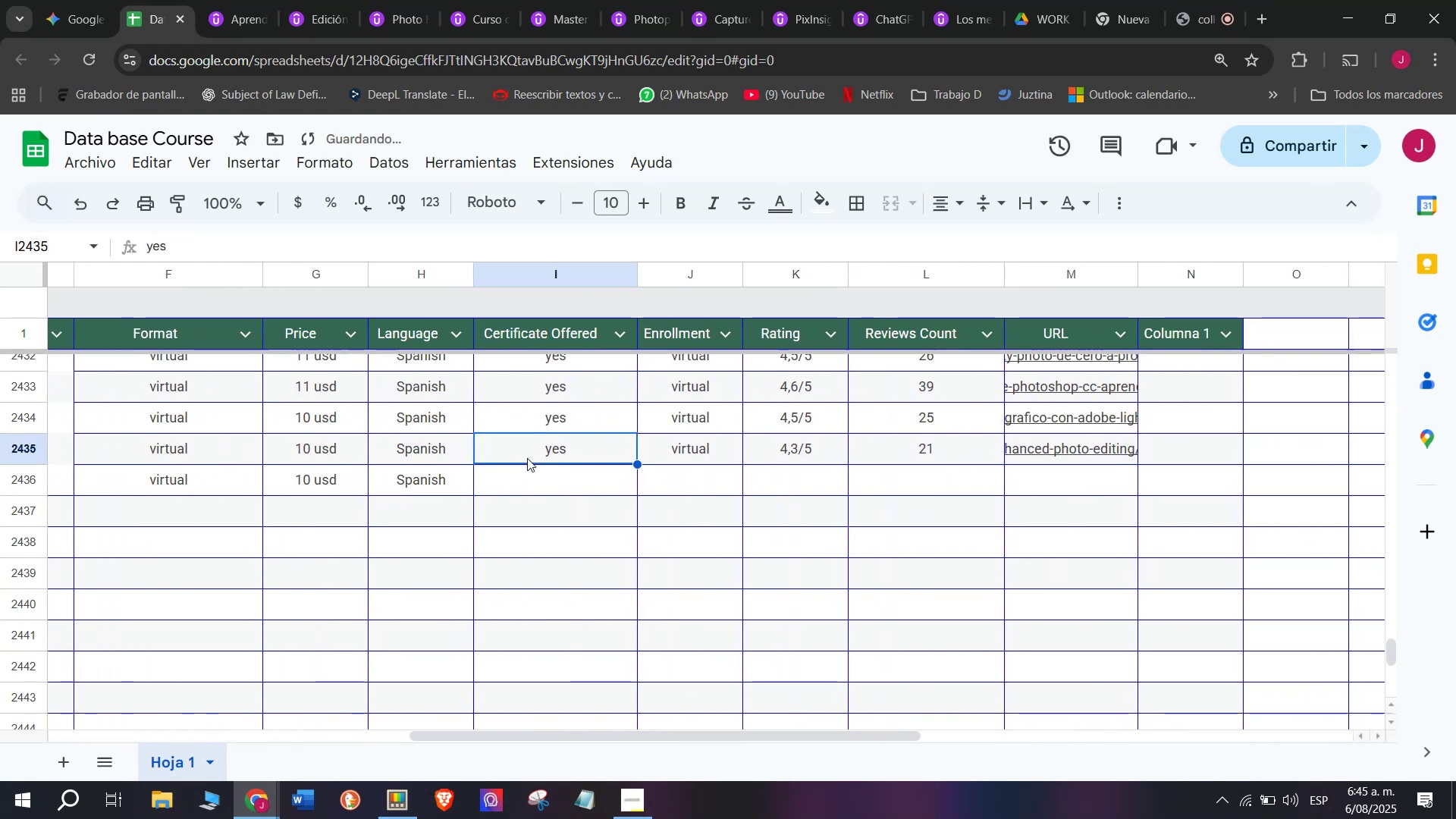 
key(Break)
 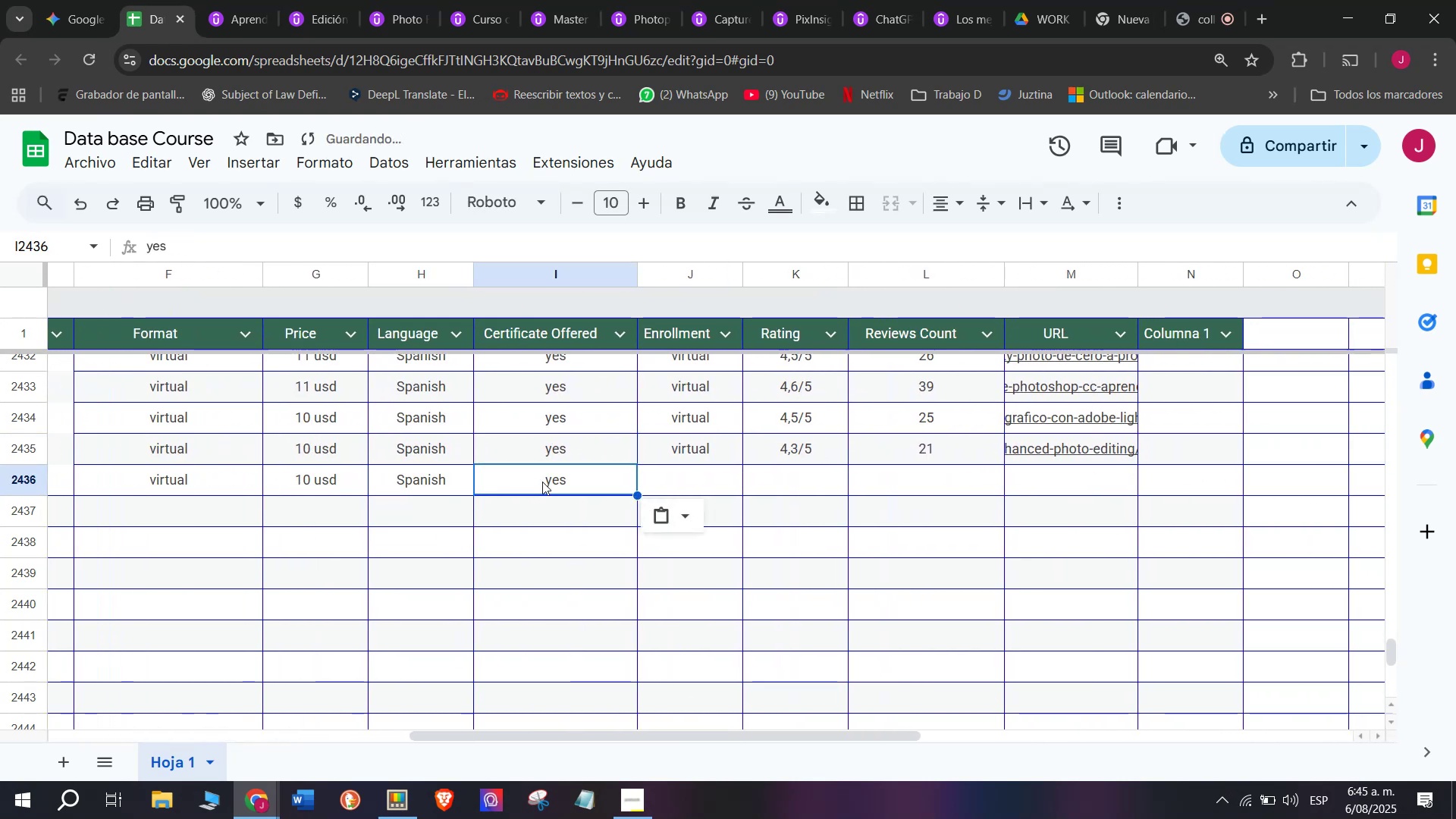 
key(Control+C)
 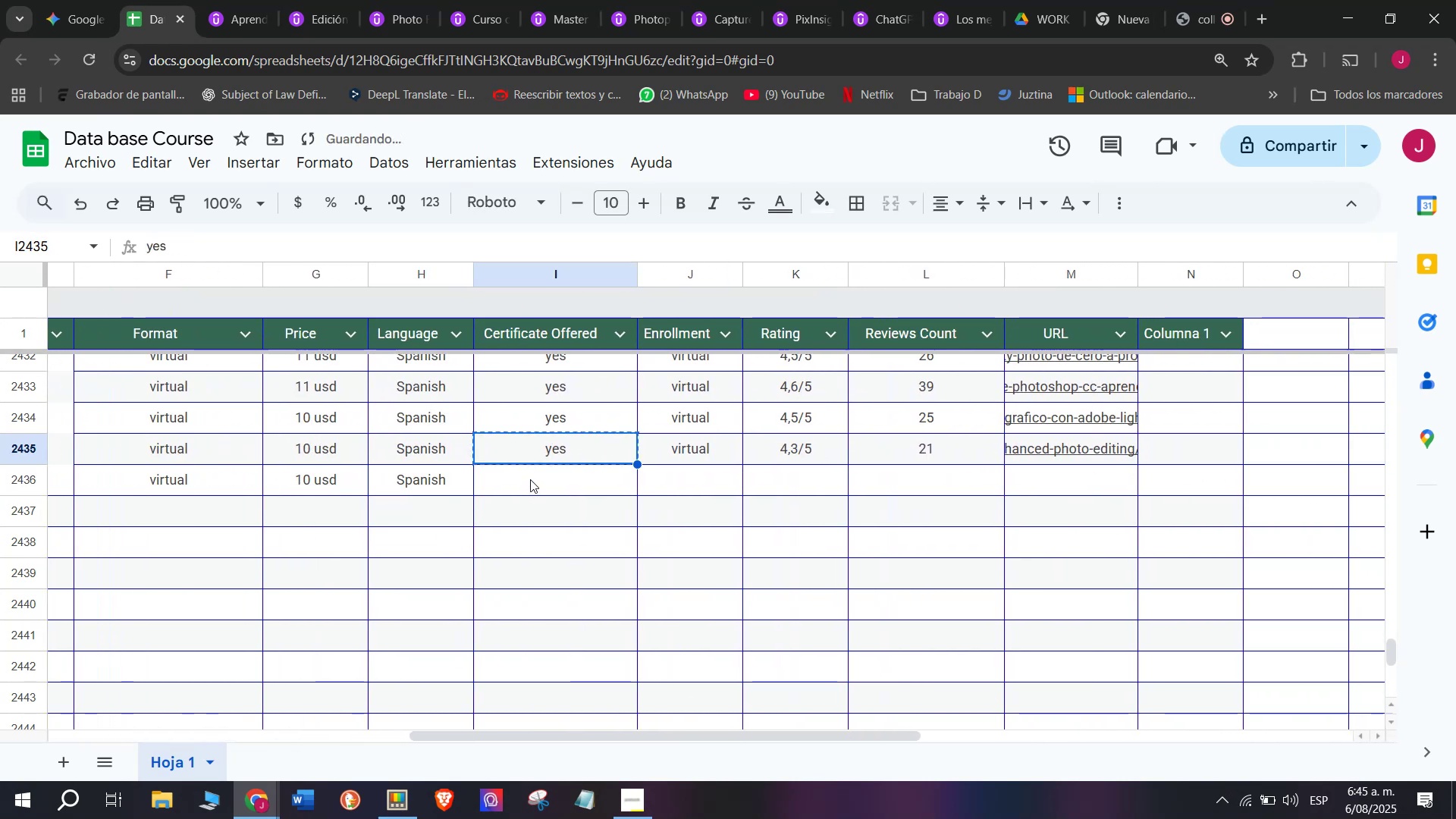 
key(Z)
 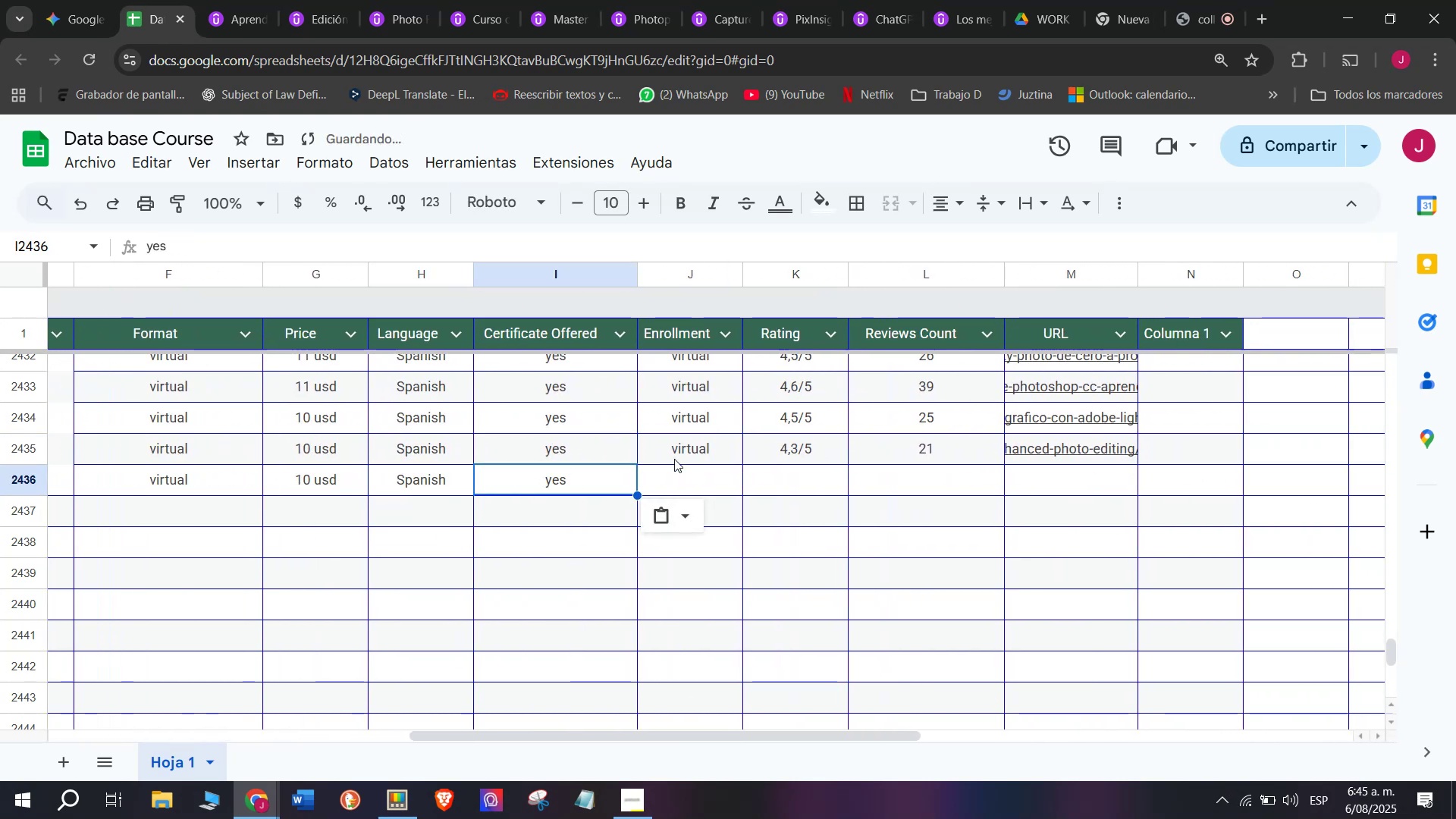 
key(Control+V)
 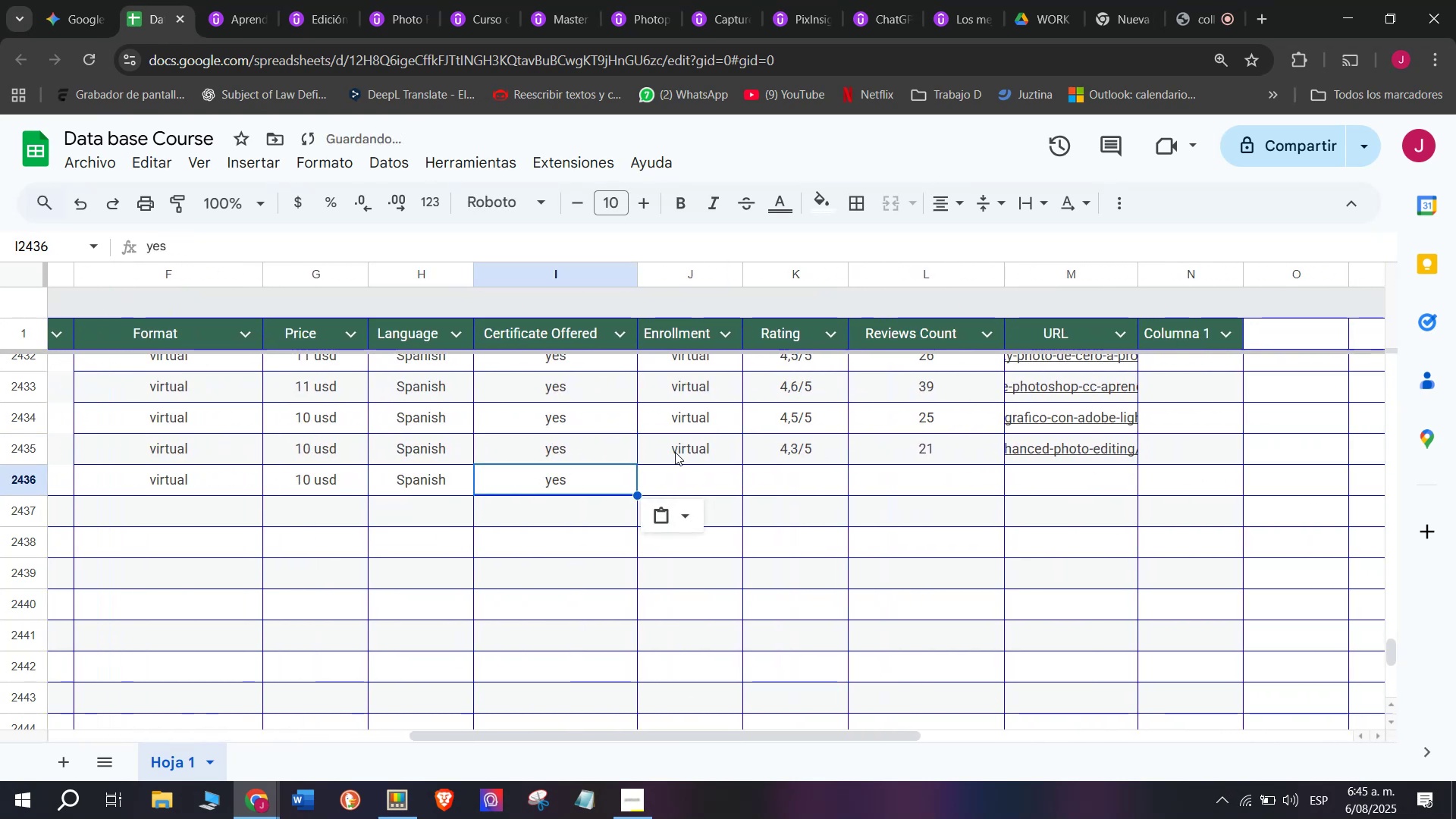 
key(Control+ControlLeft)
 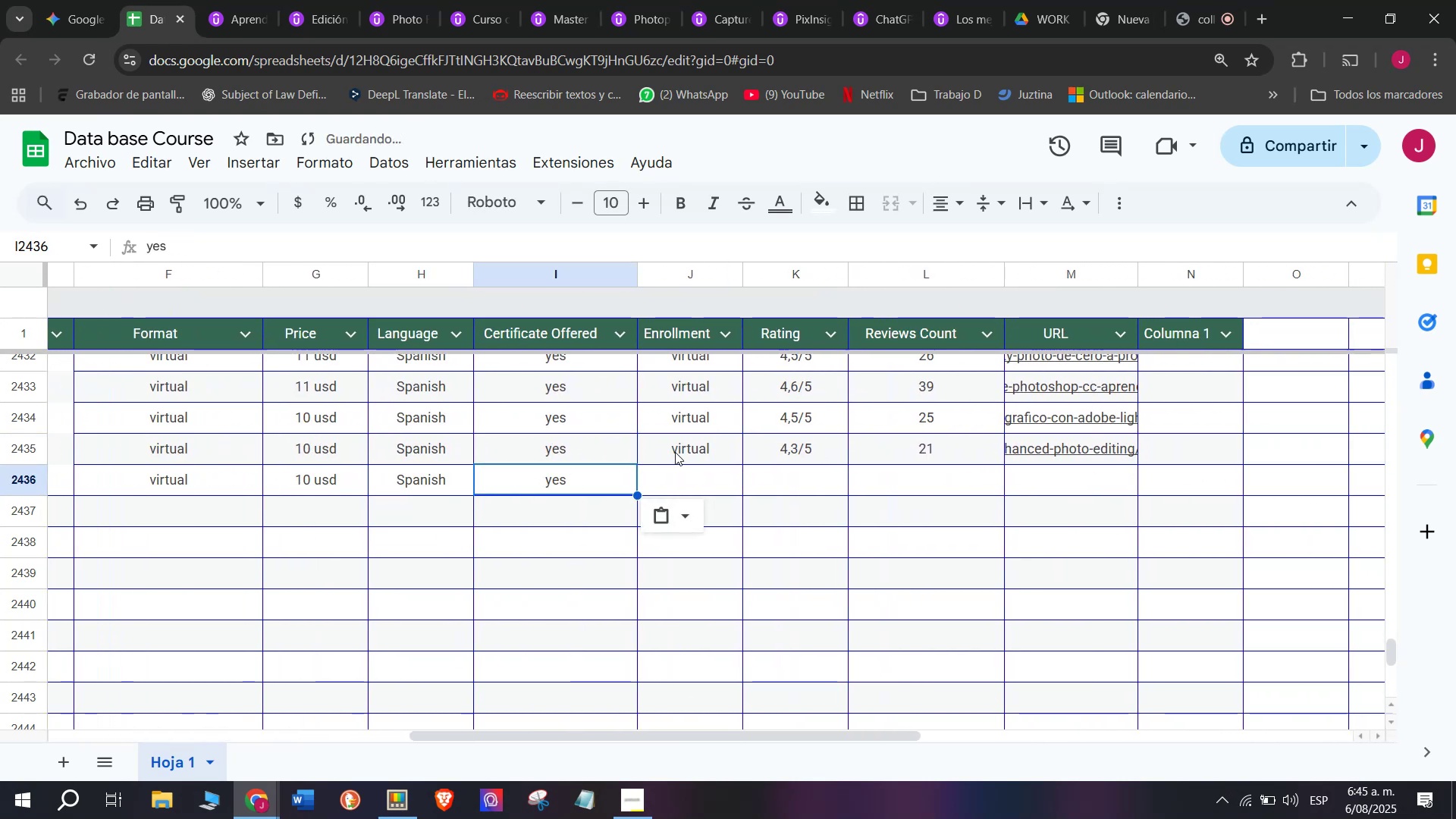 
key(Break)
 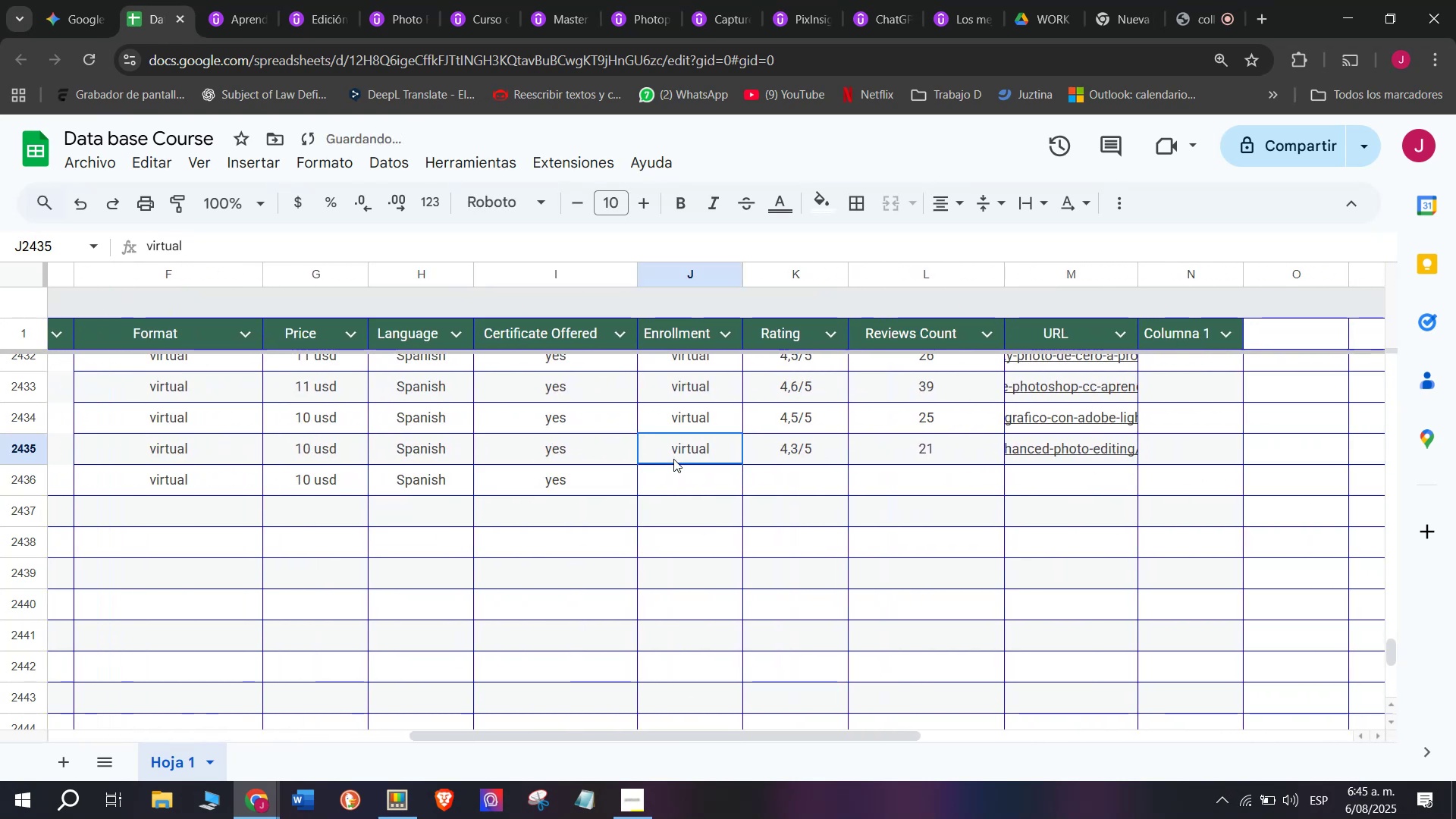 
key(Control+ControlLeft)
 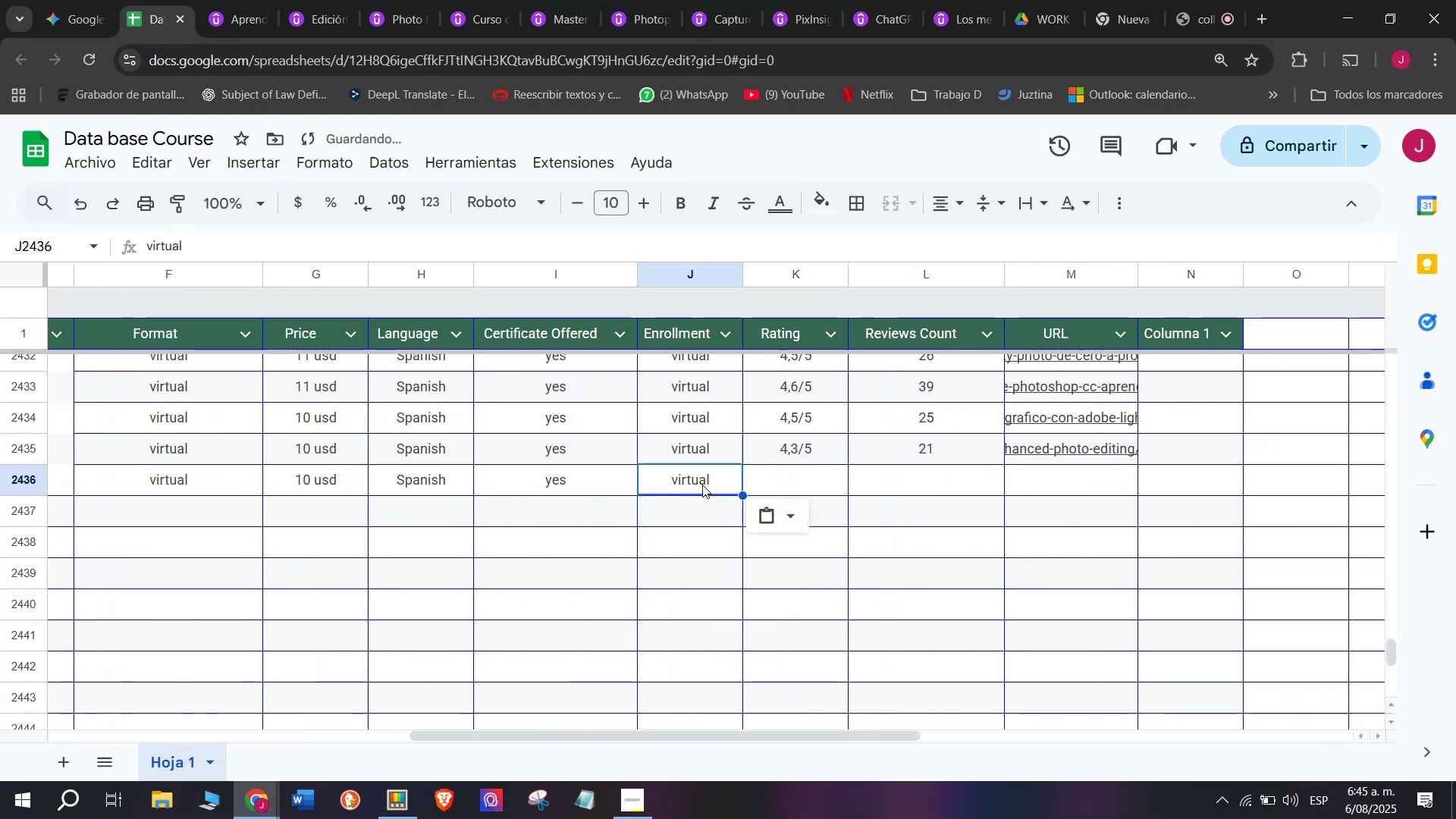 
key(Control+C)
 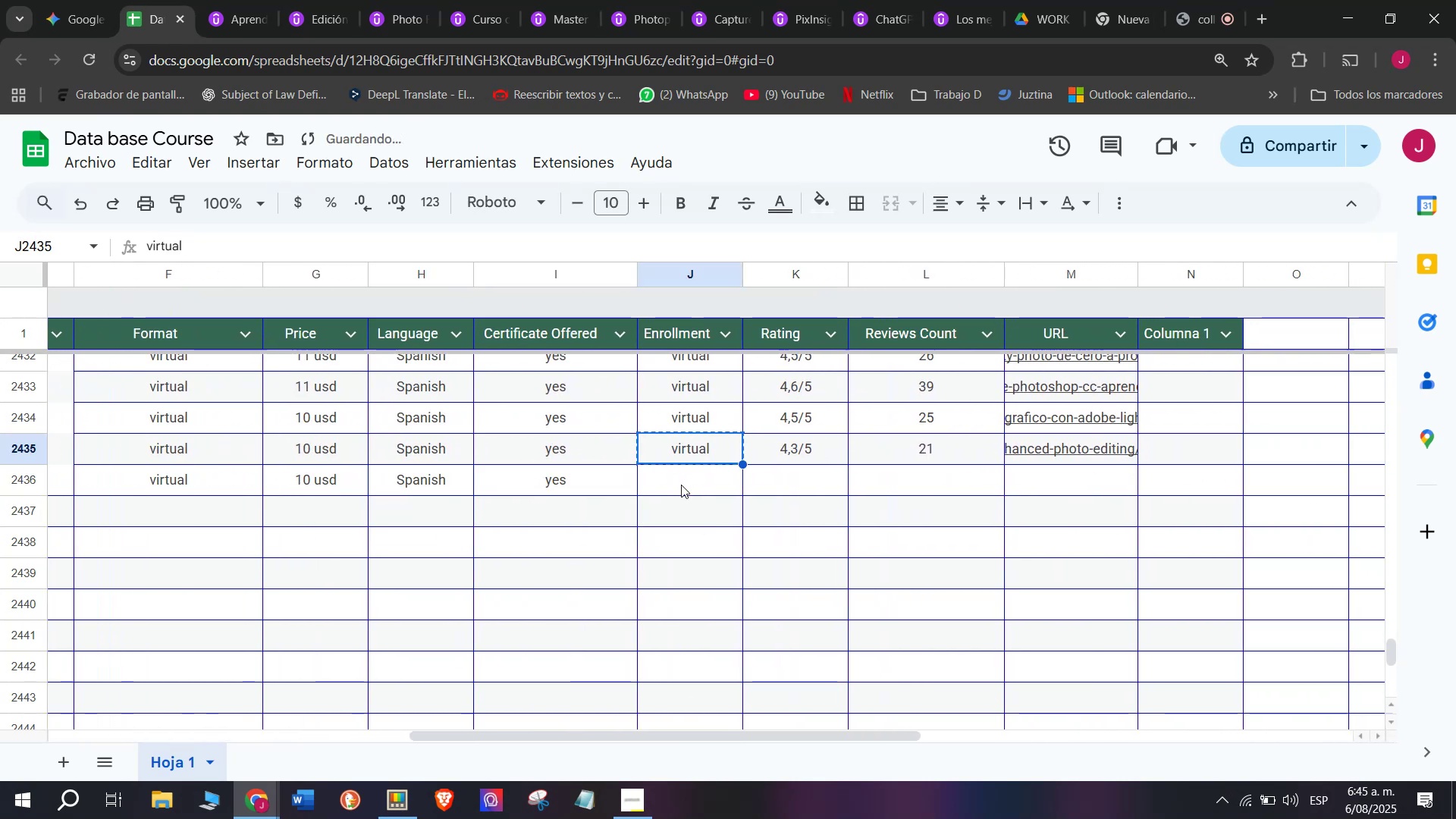 
double_click([681, 485])
 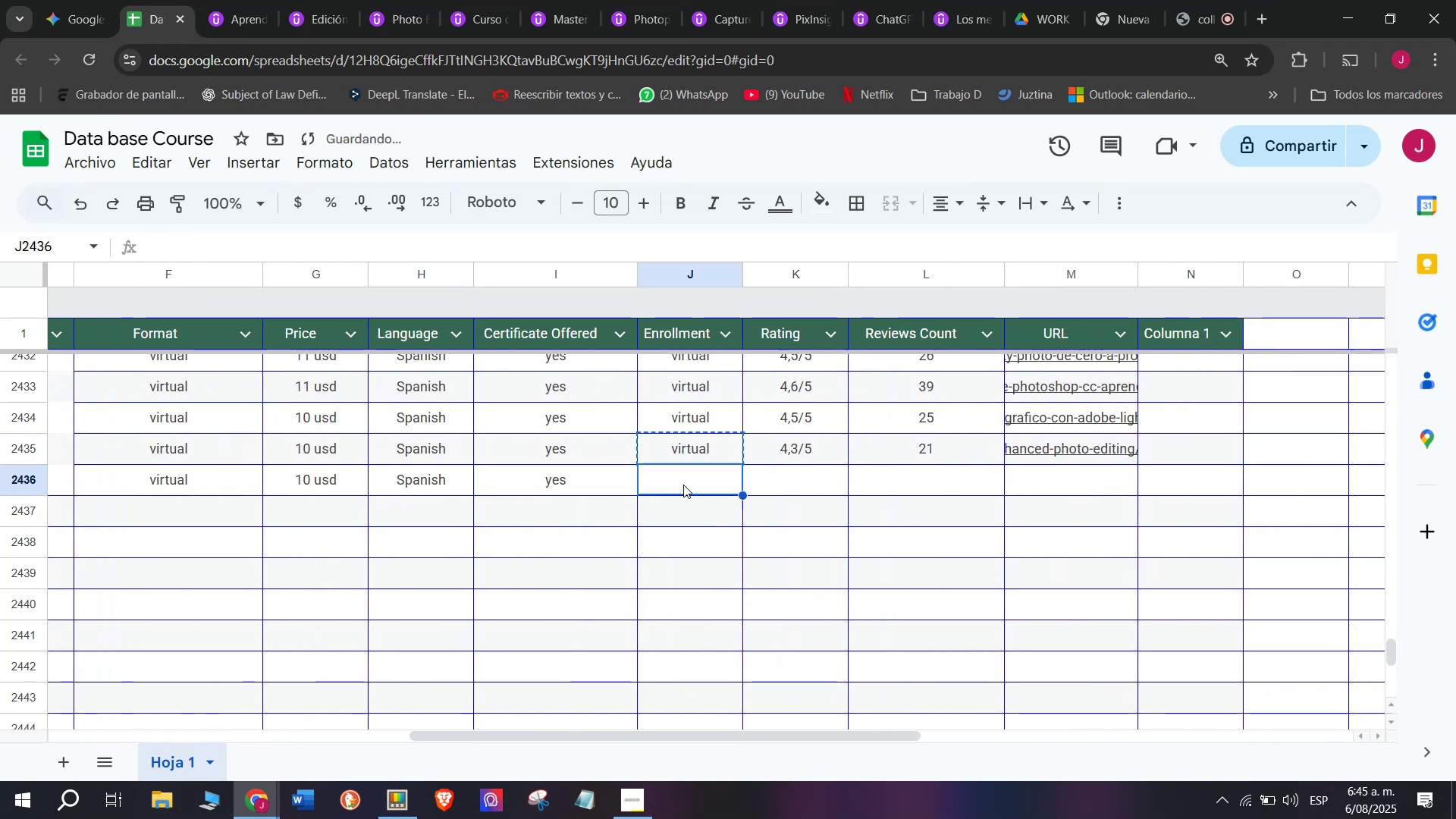 
key(Z)
 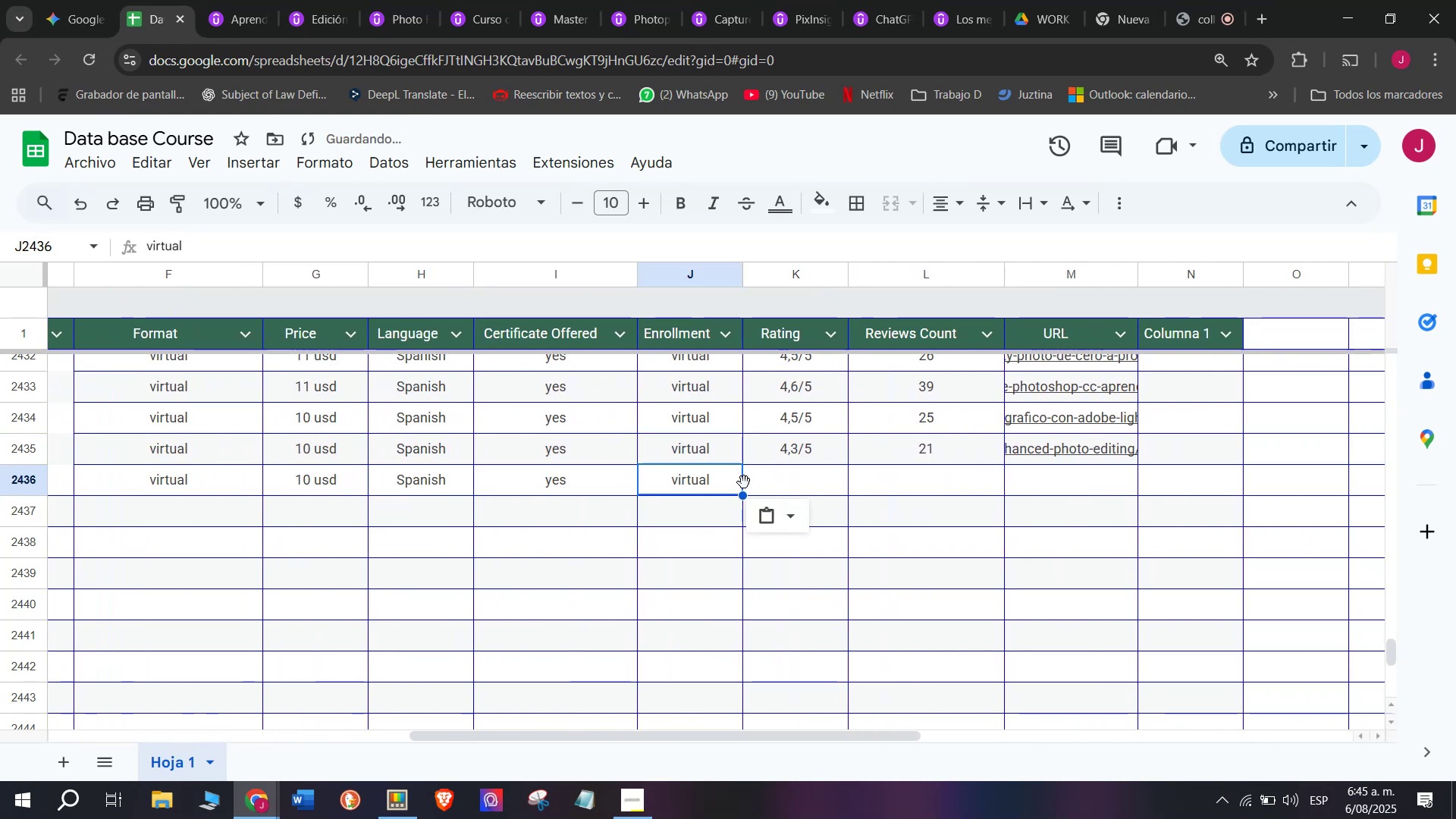 
key(Control+ControlLeft)
 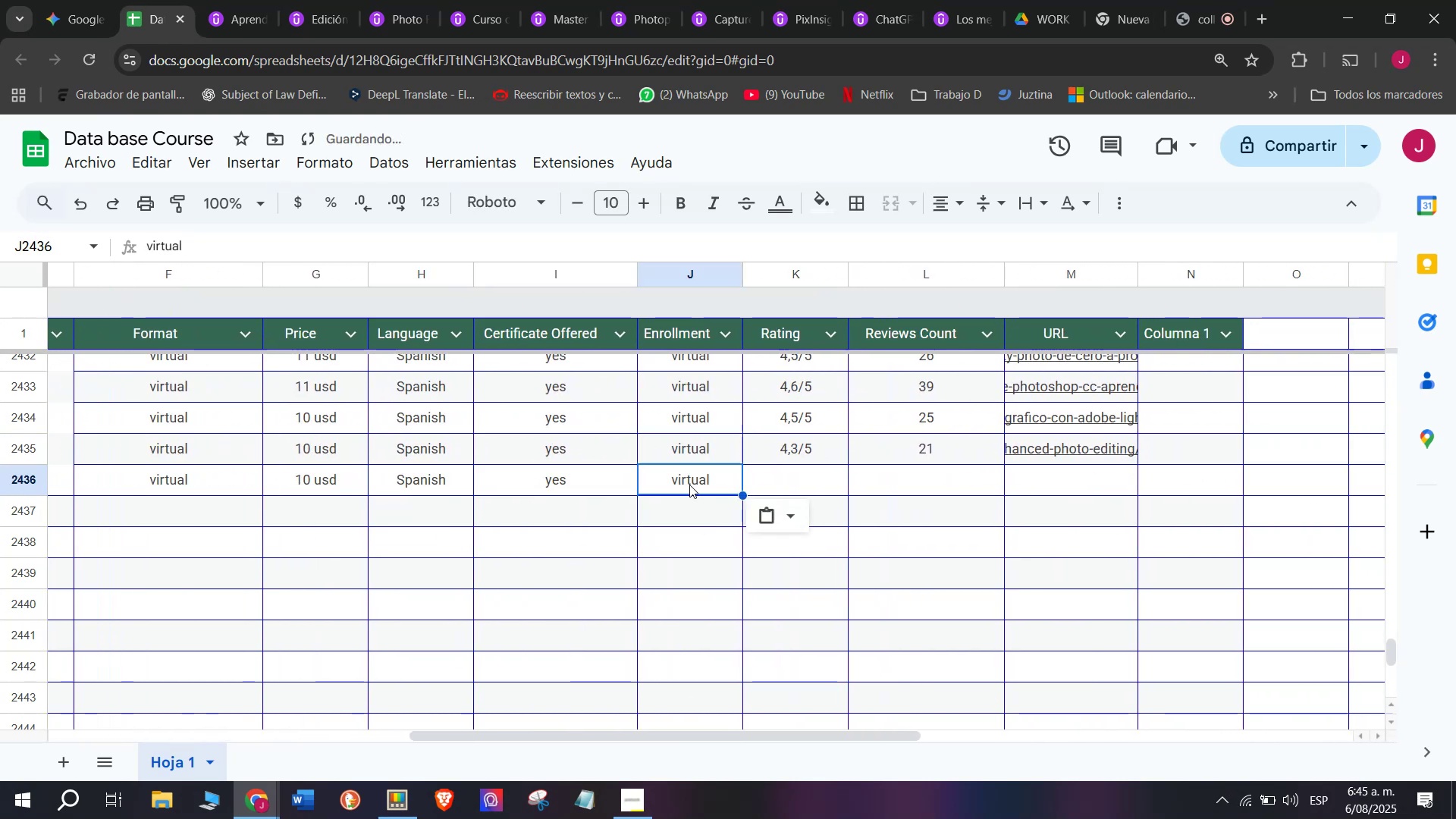 
key(Control+V)
 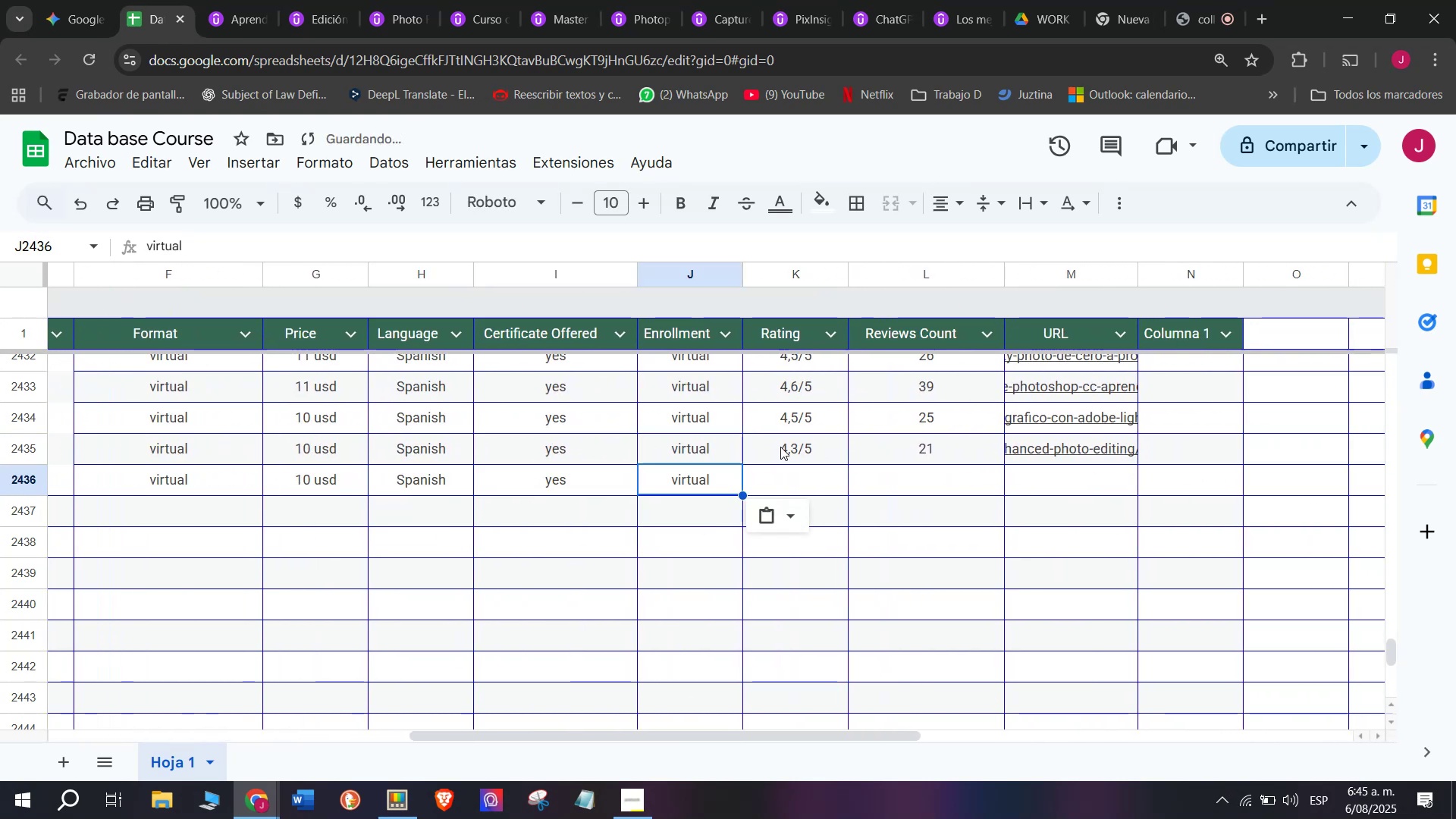 
left_click([784, 439])
 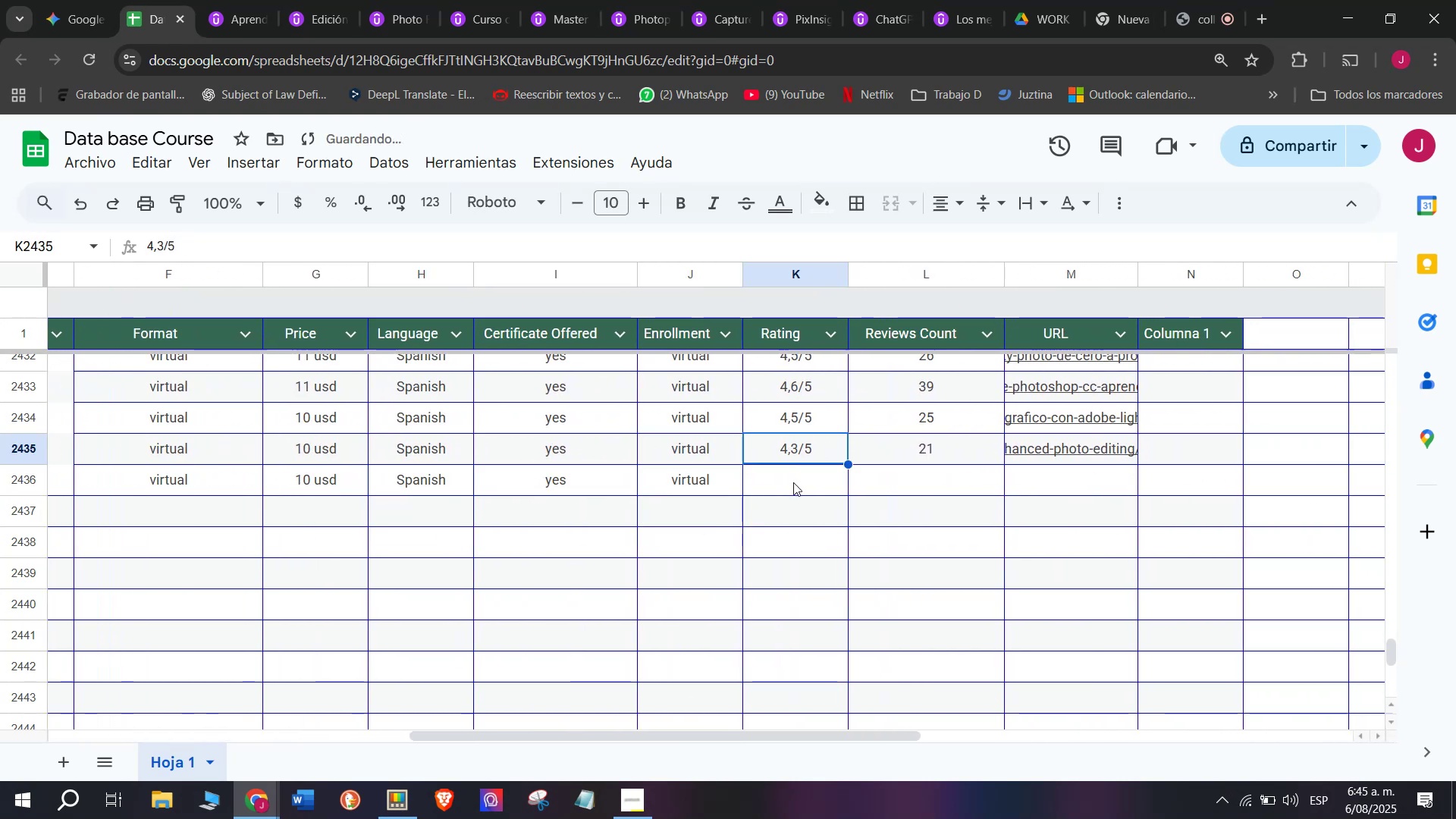 
key(Break)
 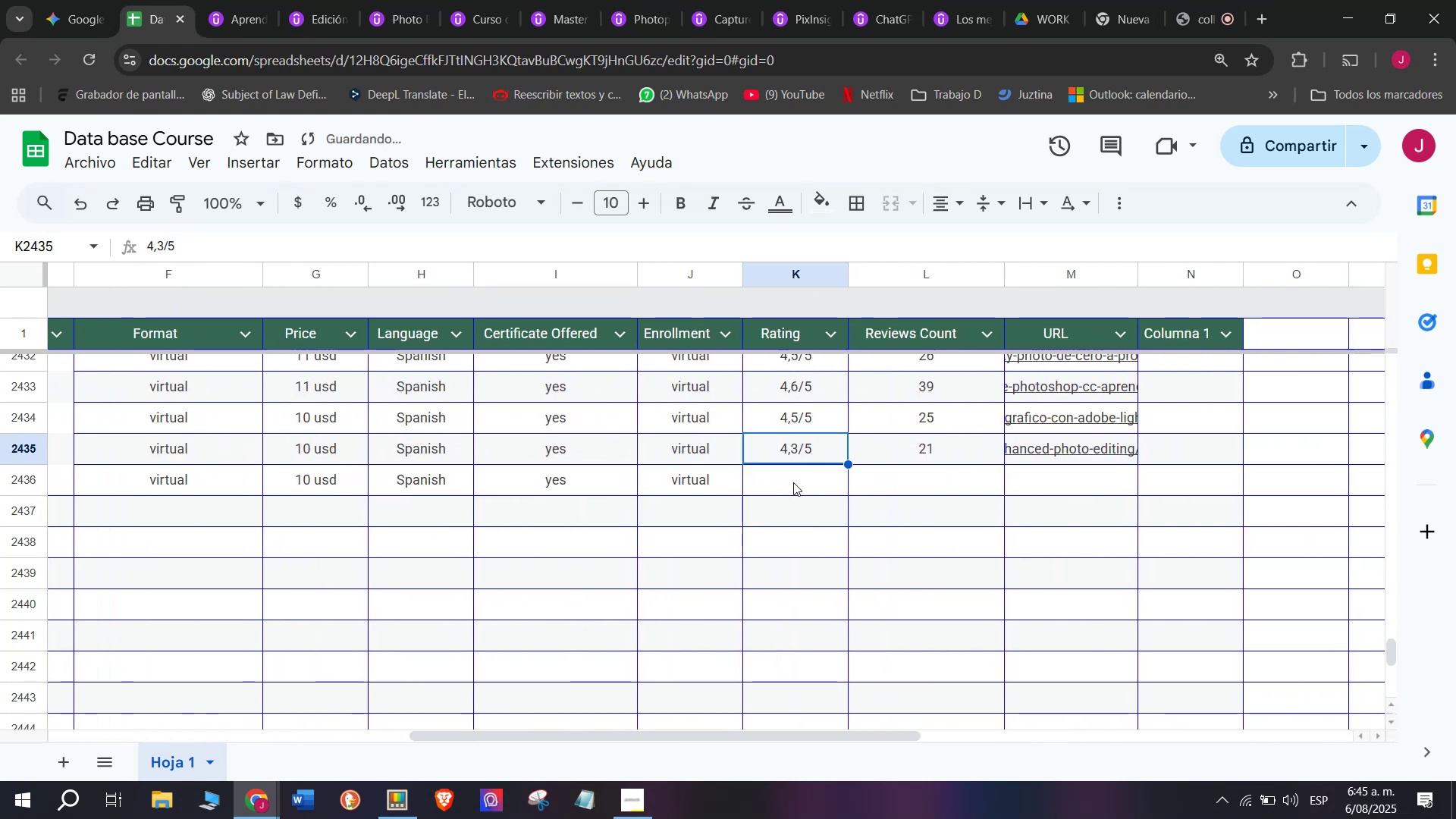 
key(Control+ControlLeft)
 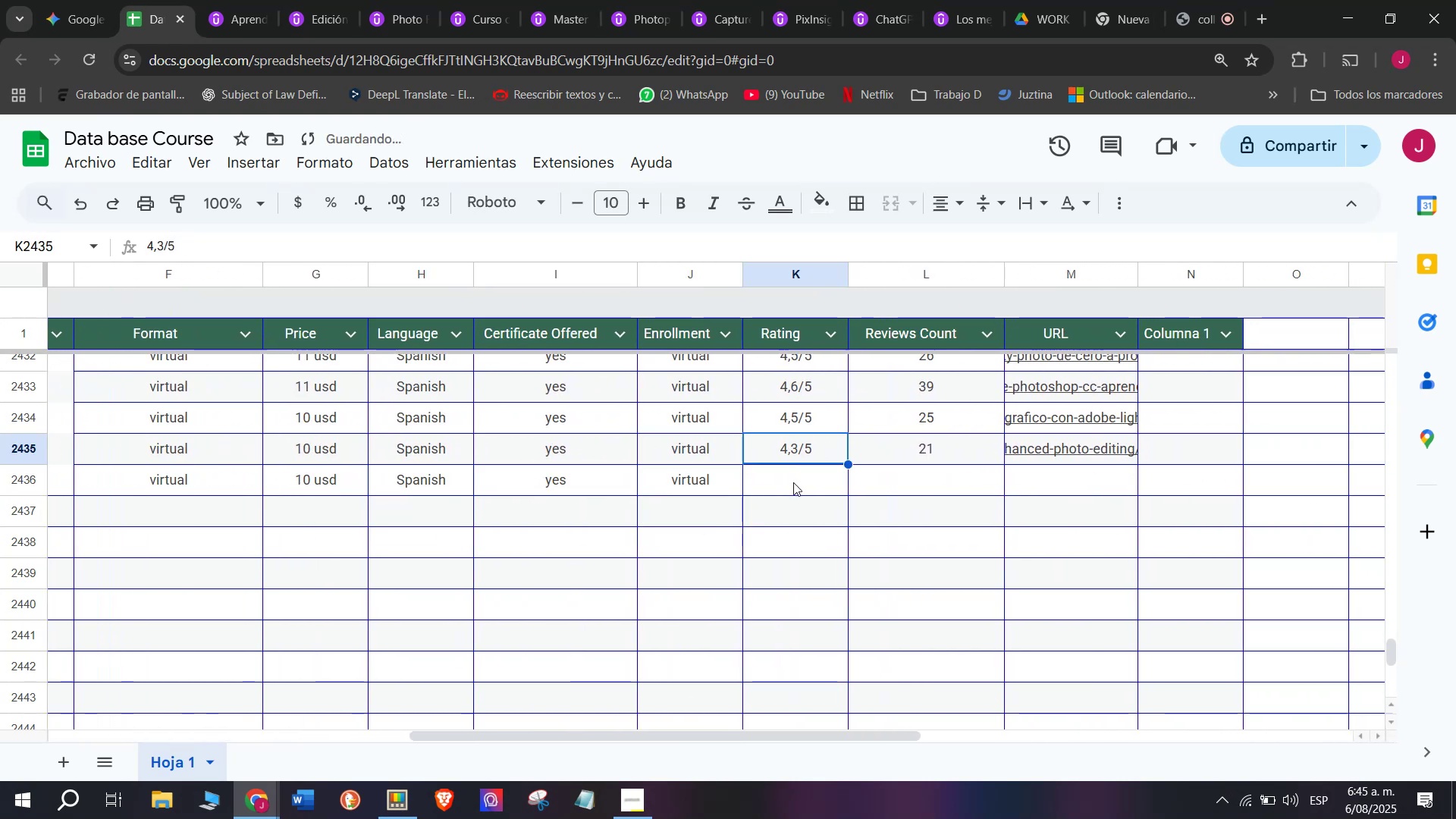 
key(Control+C)
 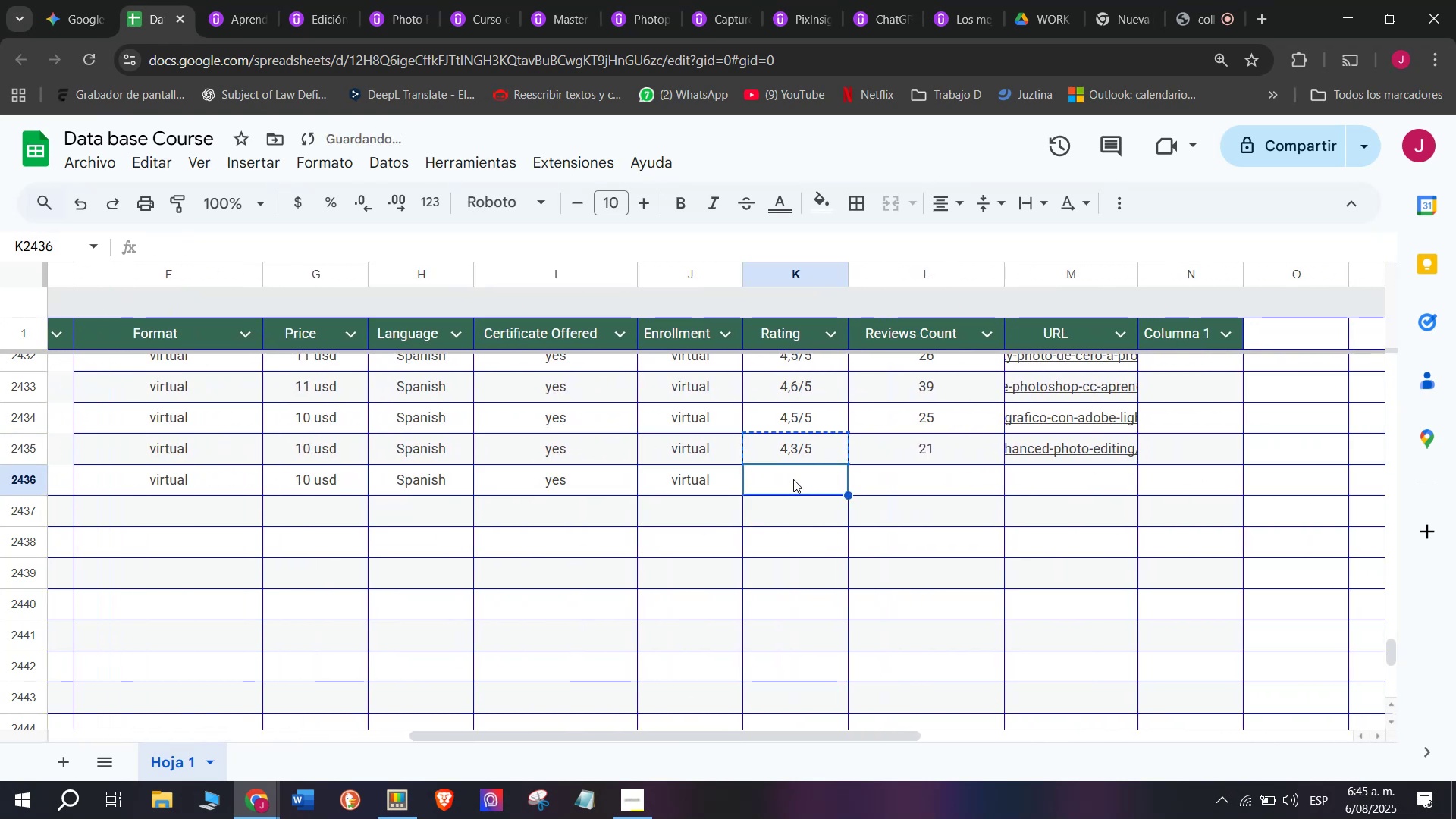 
key(Z)
 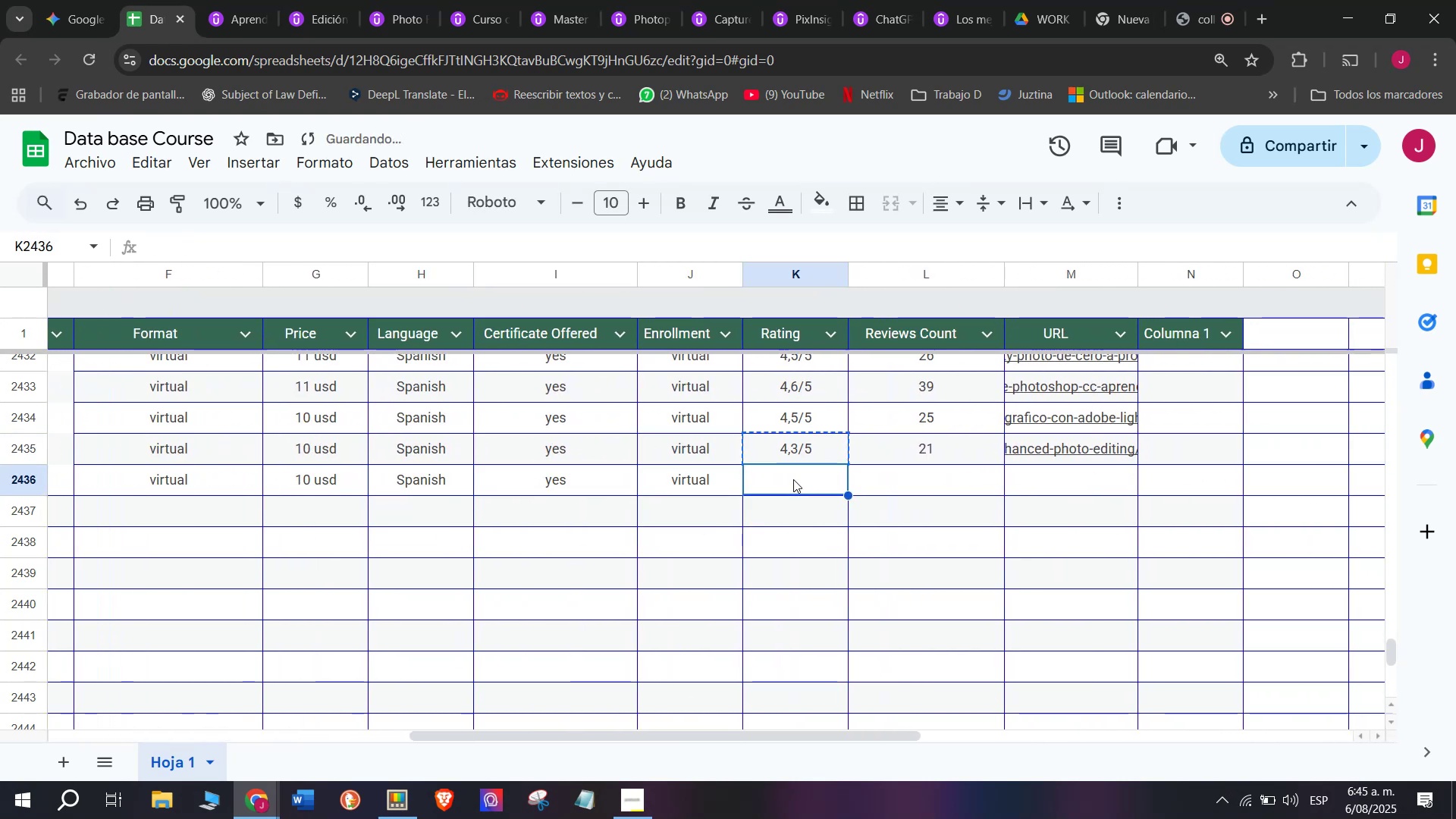 
key(Control+ControlLeft)
 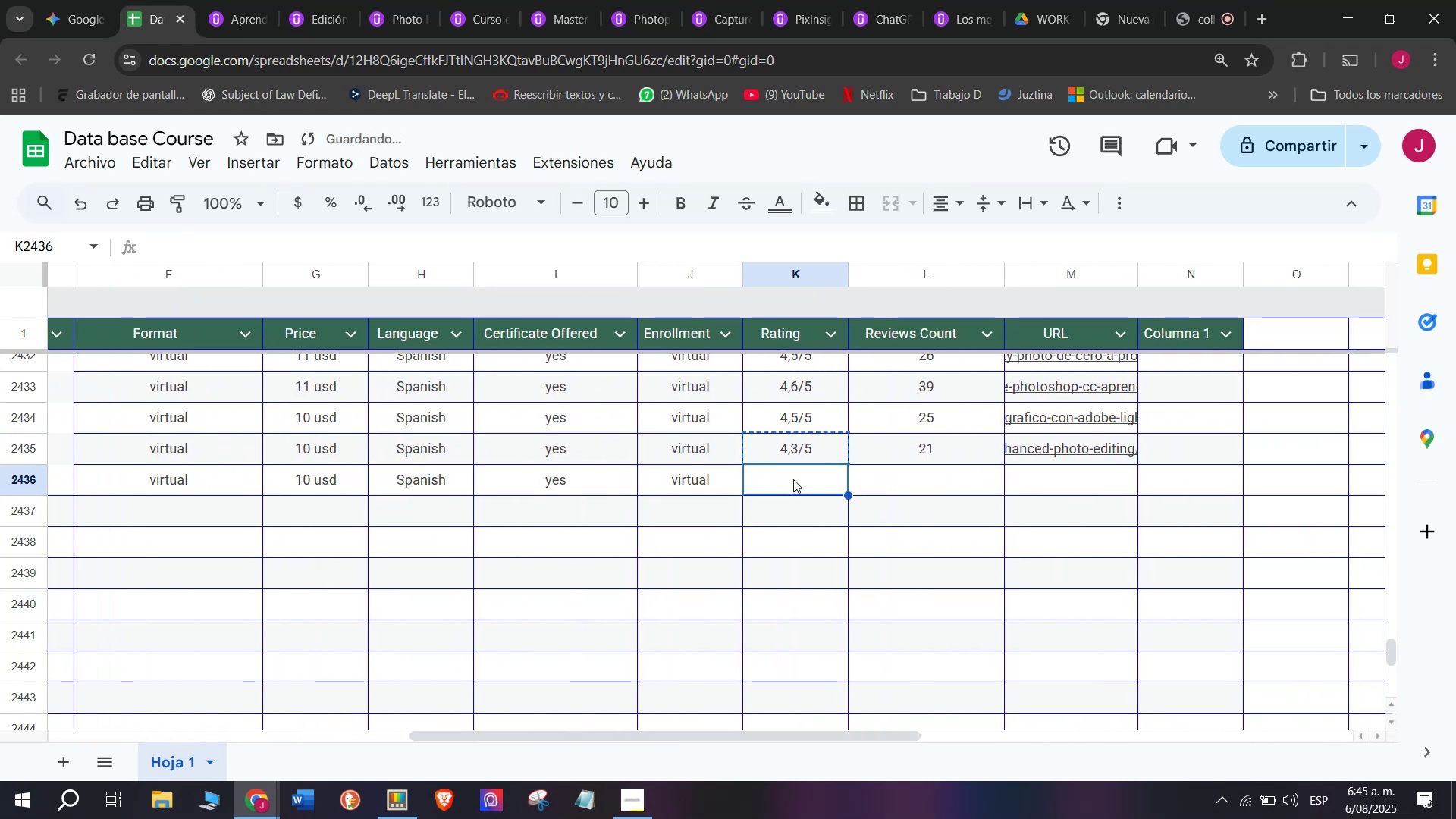 
key(Control+V)
 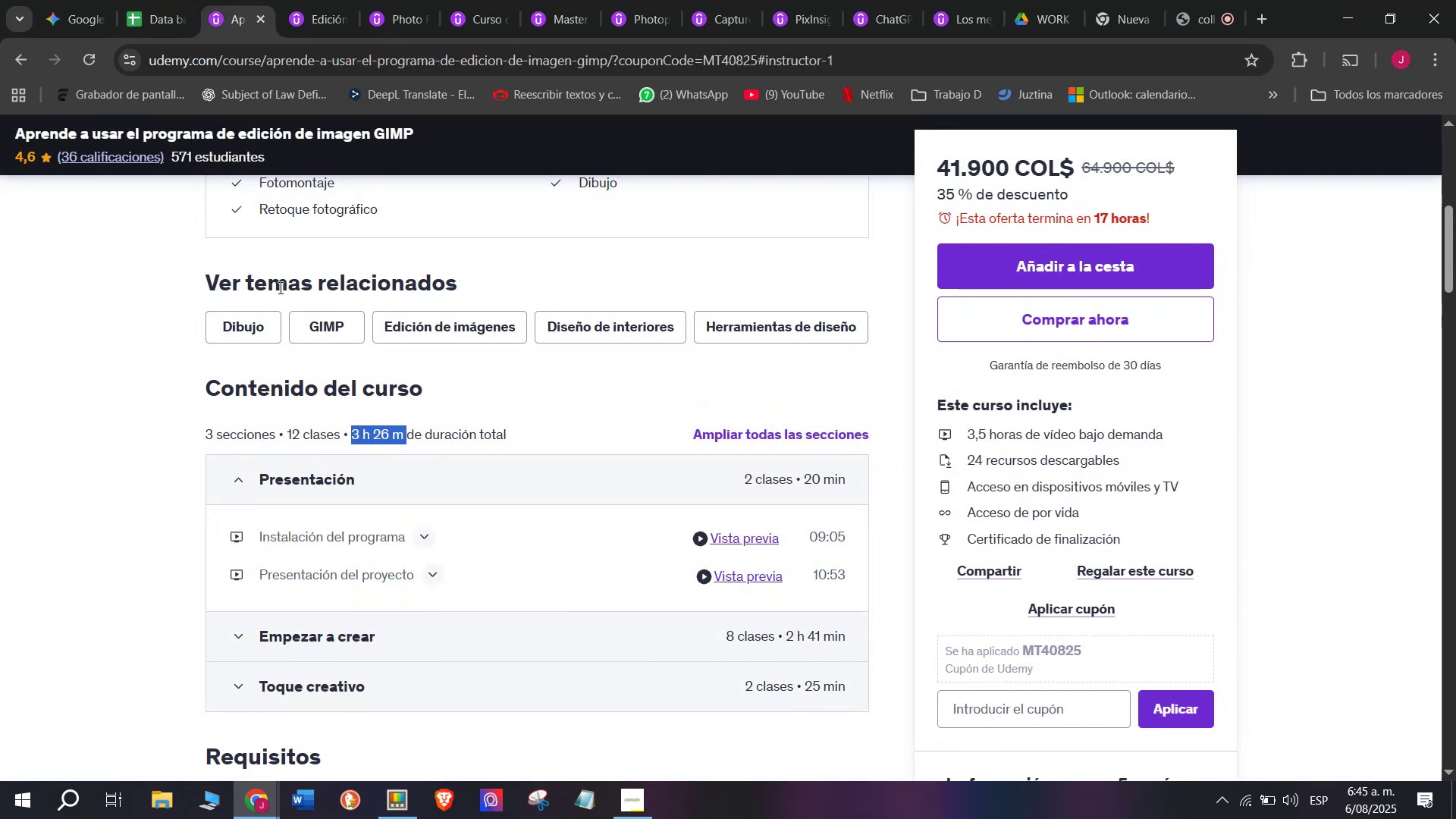 
scroll: coordinate [335, 337], scroll_direction: up, amount: 2.0
 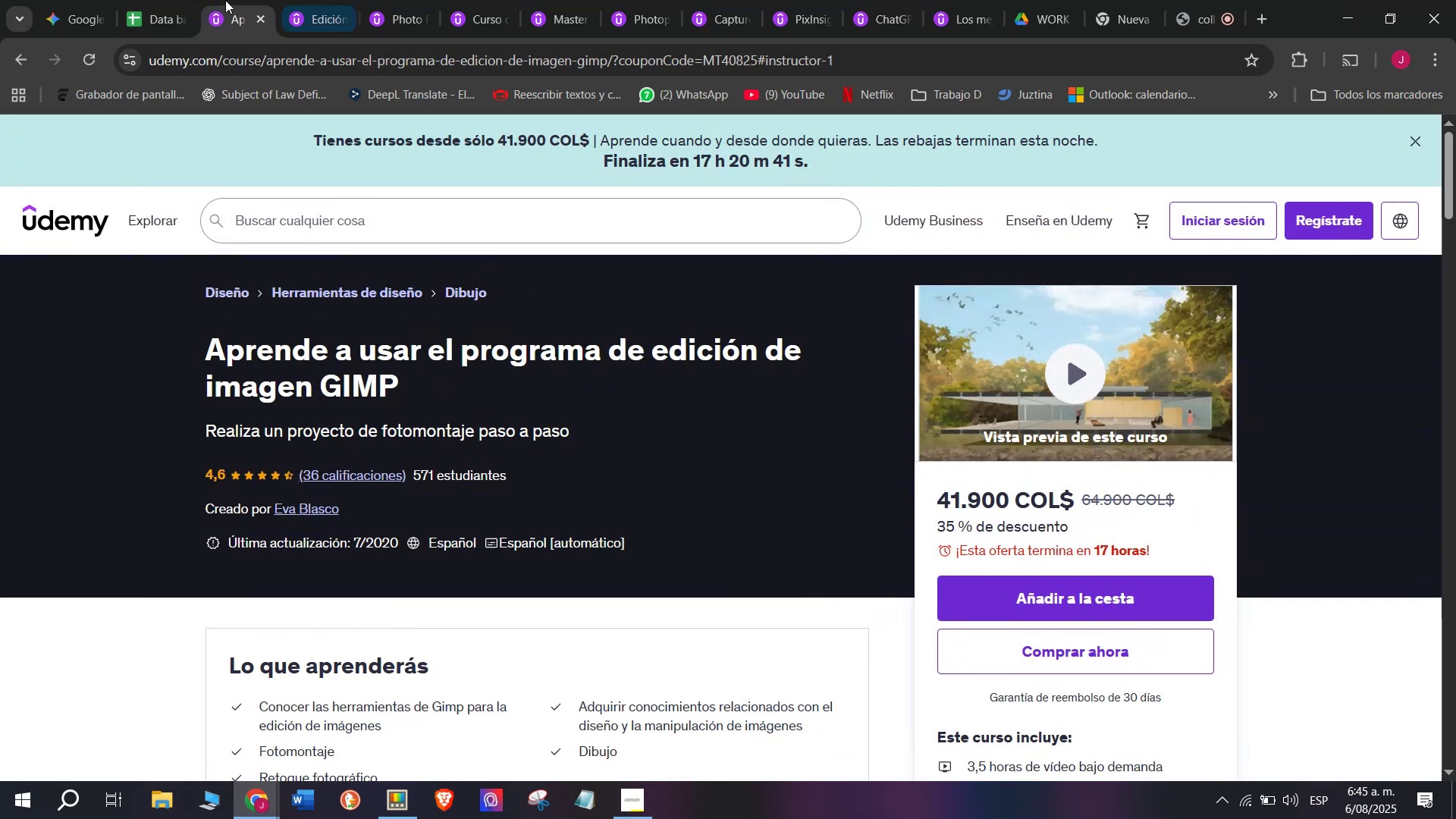 
left_click([178, 0])
 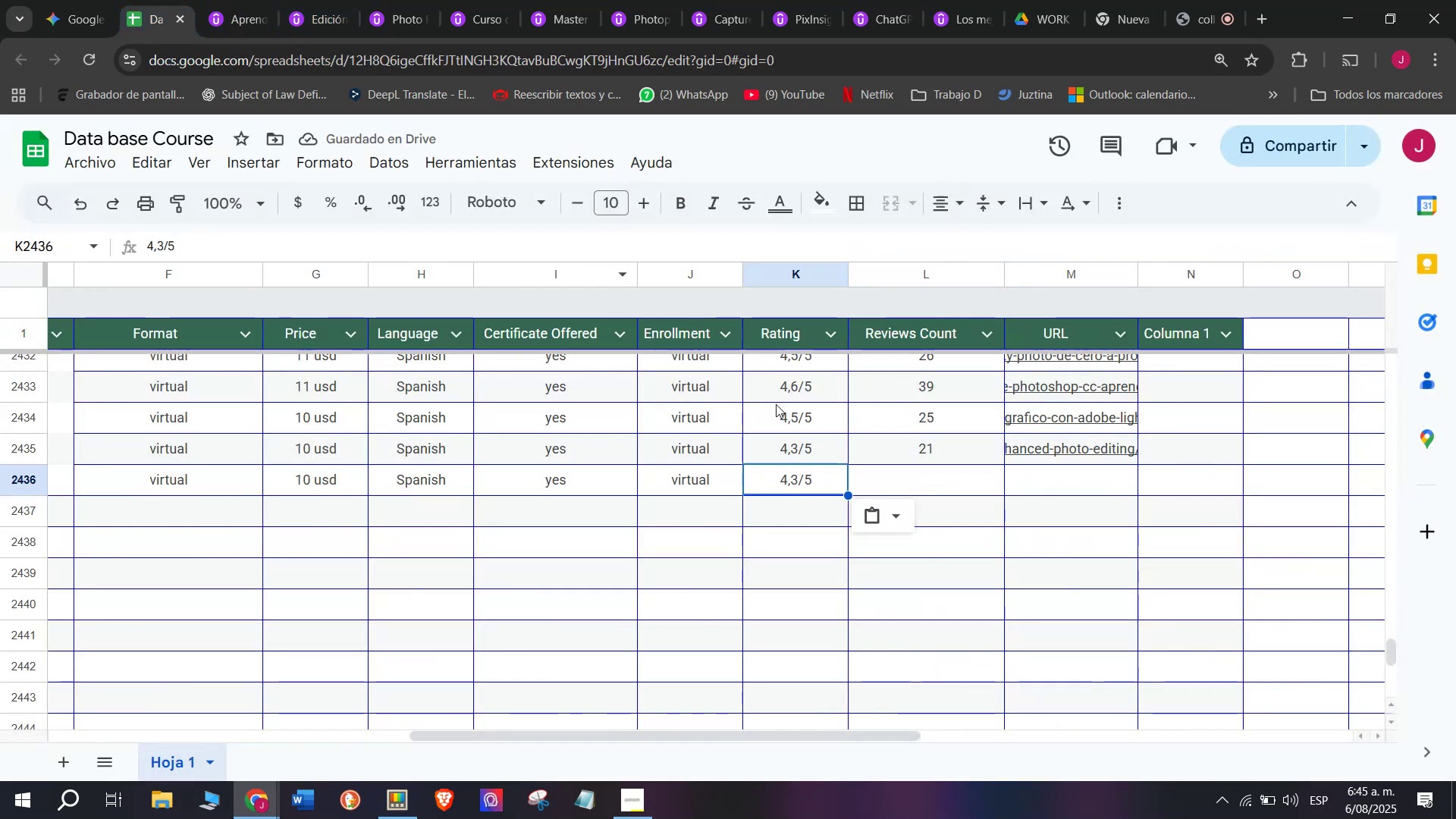 
key(Control+ControlLeft)
 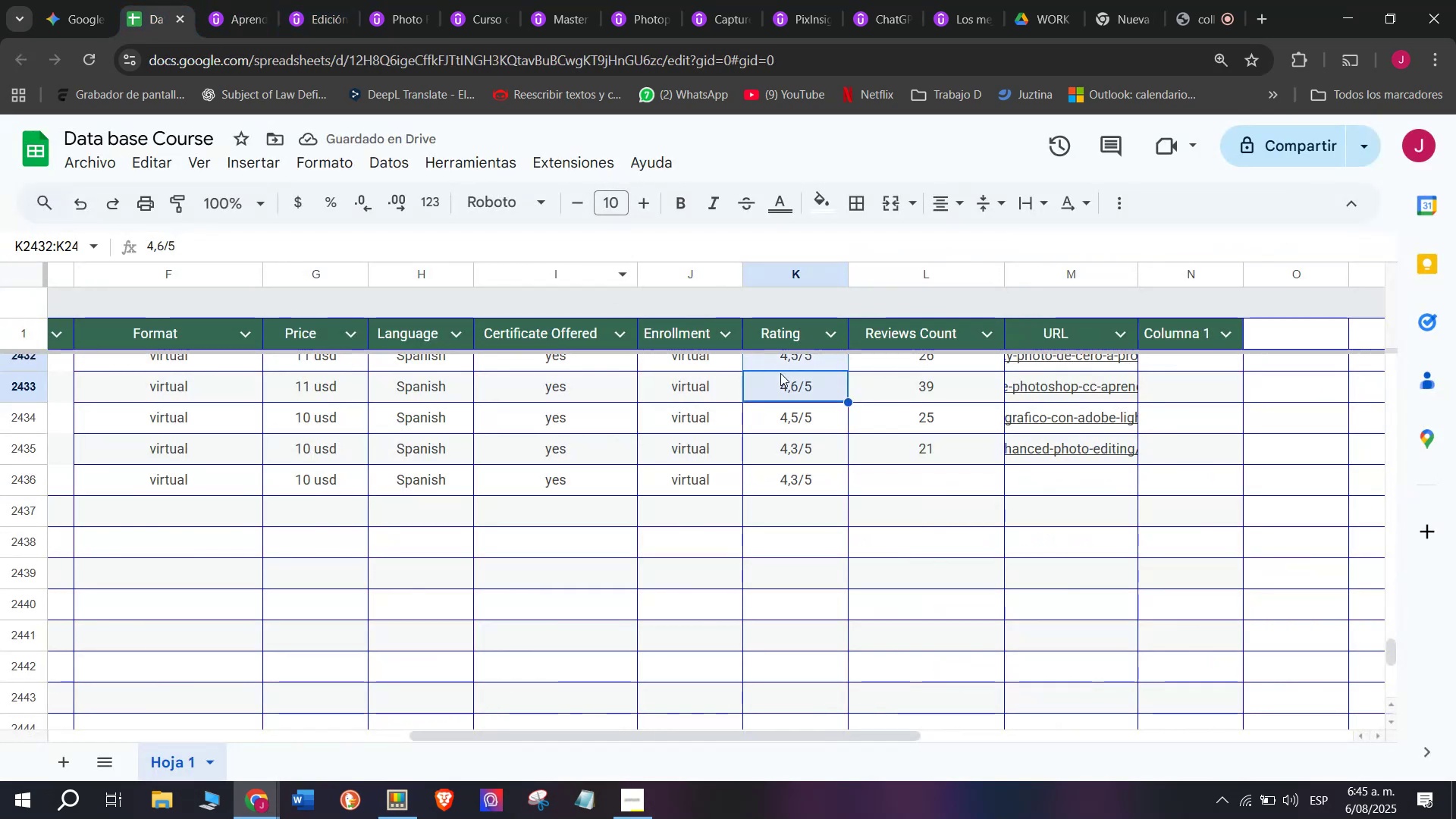 
key(Break)
 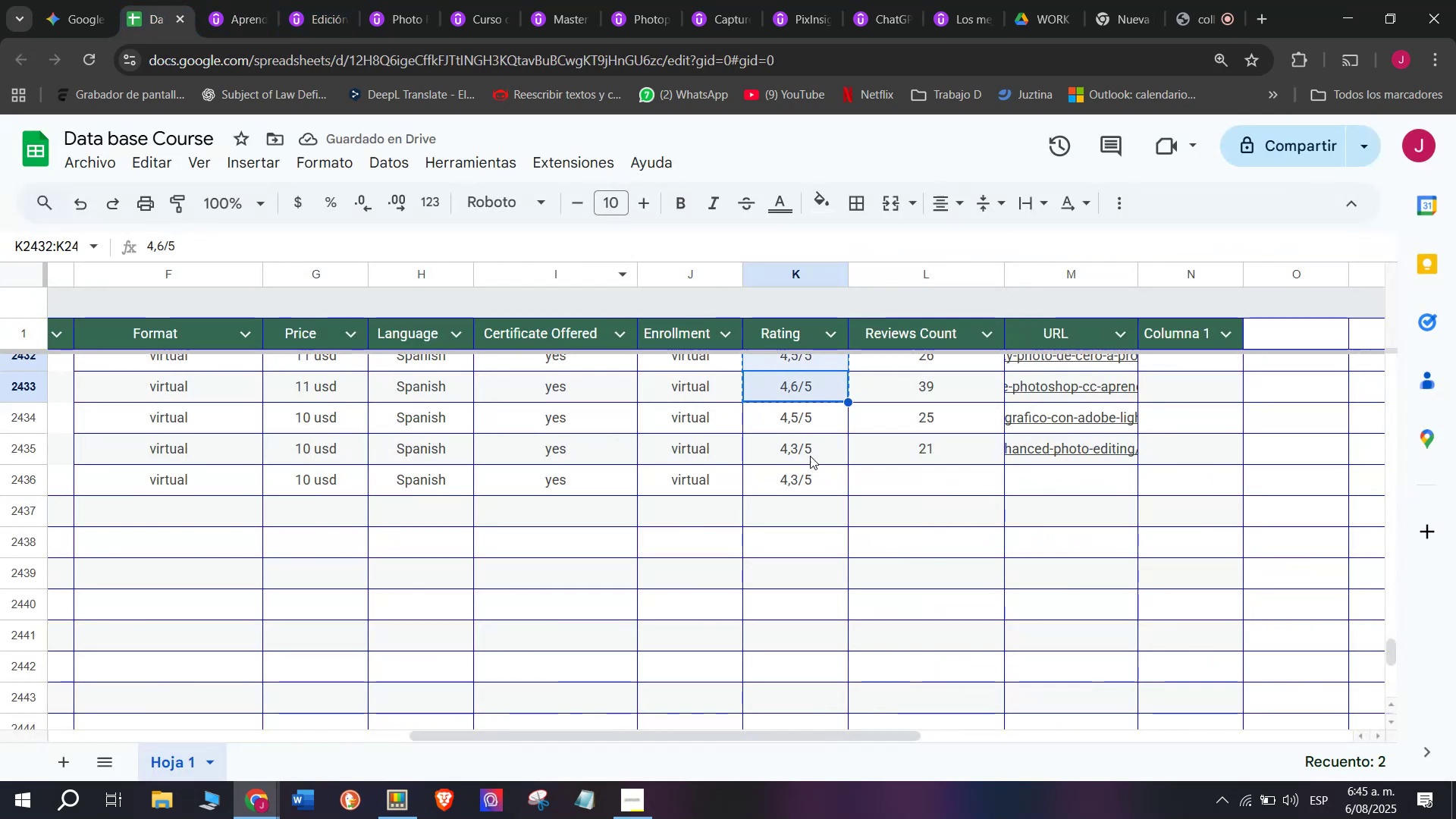 
key(Control+C)
 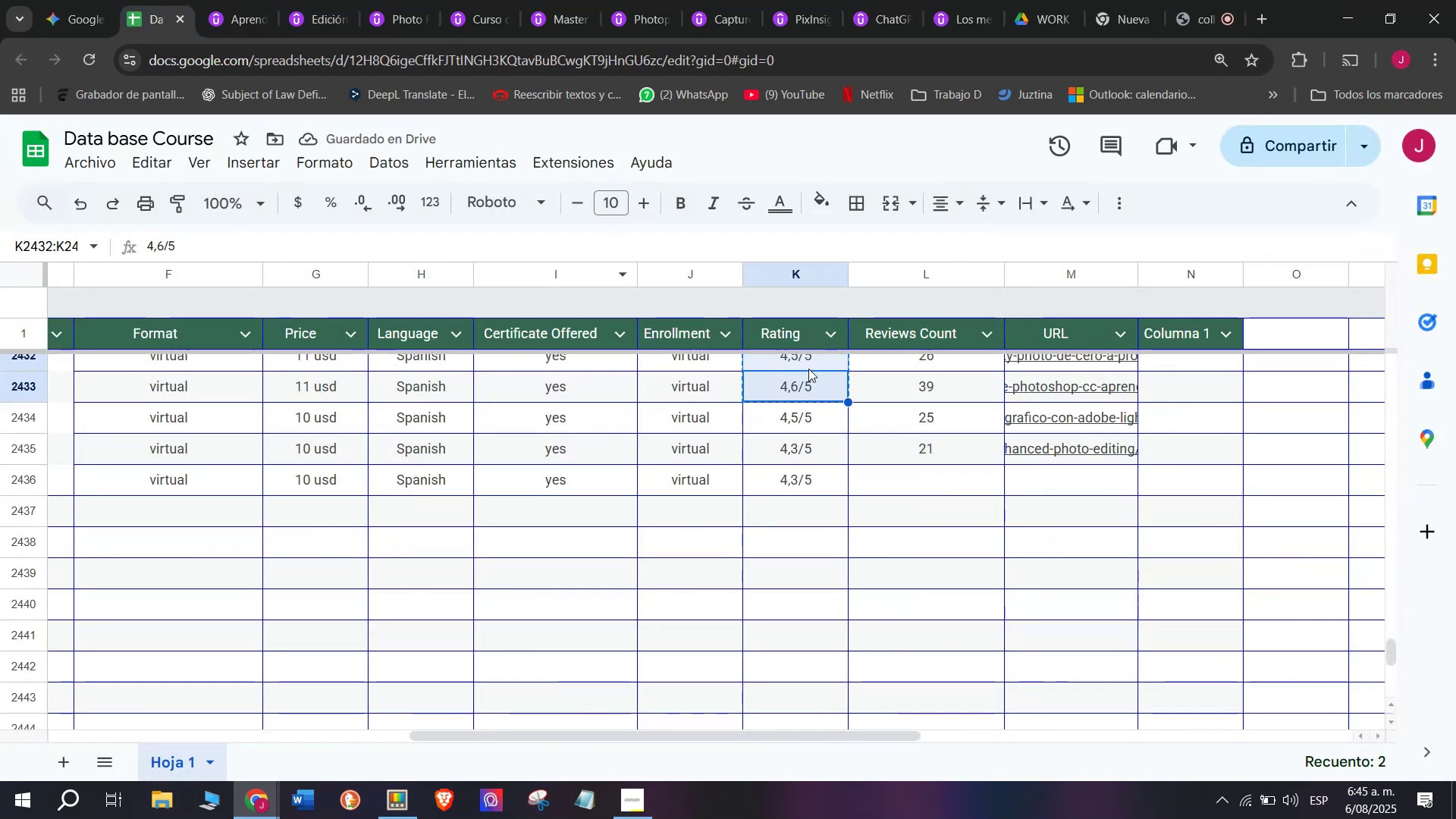 
left_click([808, 369])
 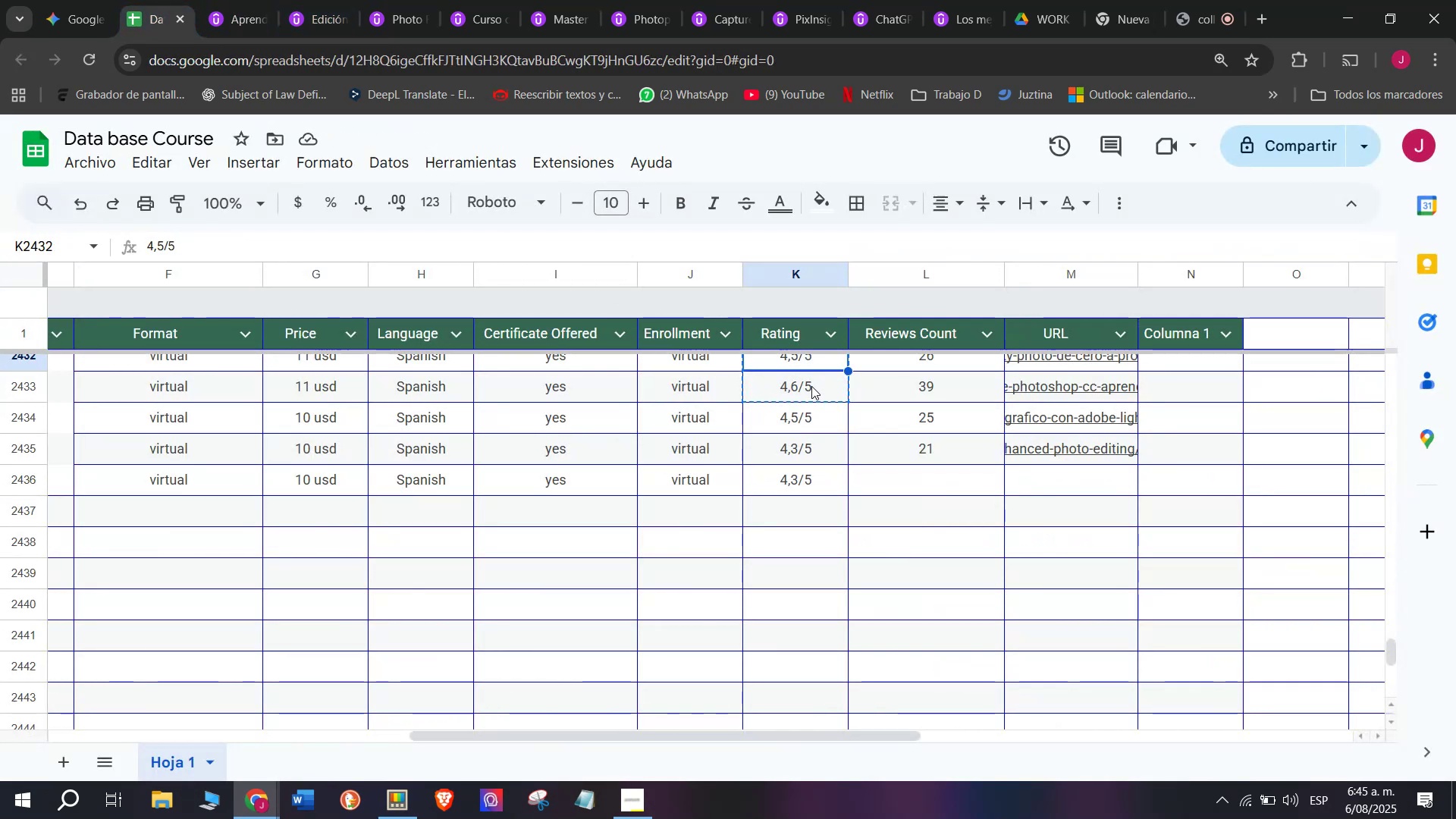 
left_click([811, 386])
 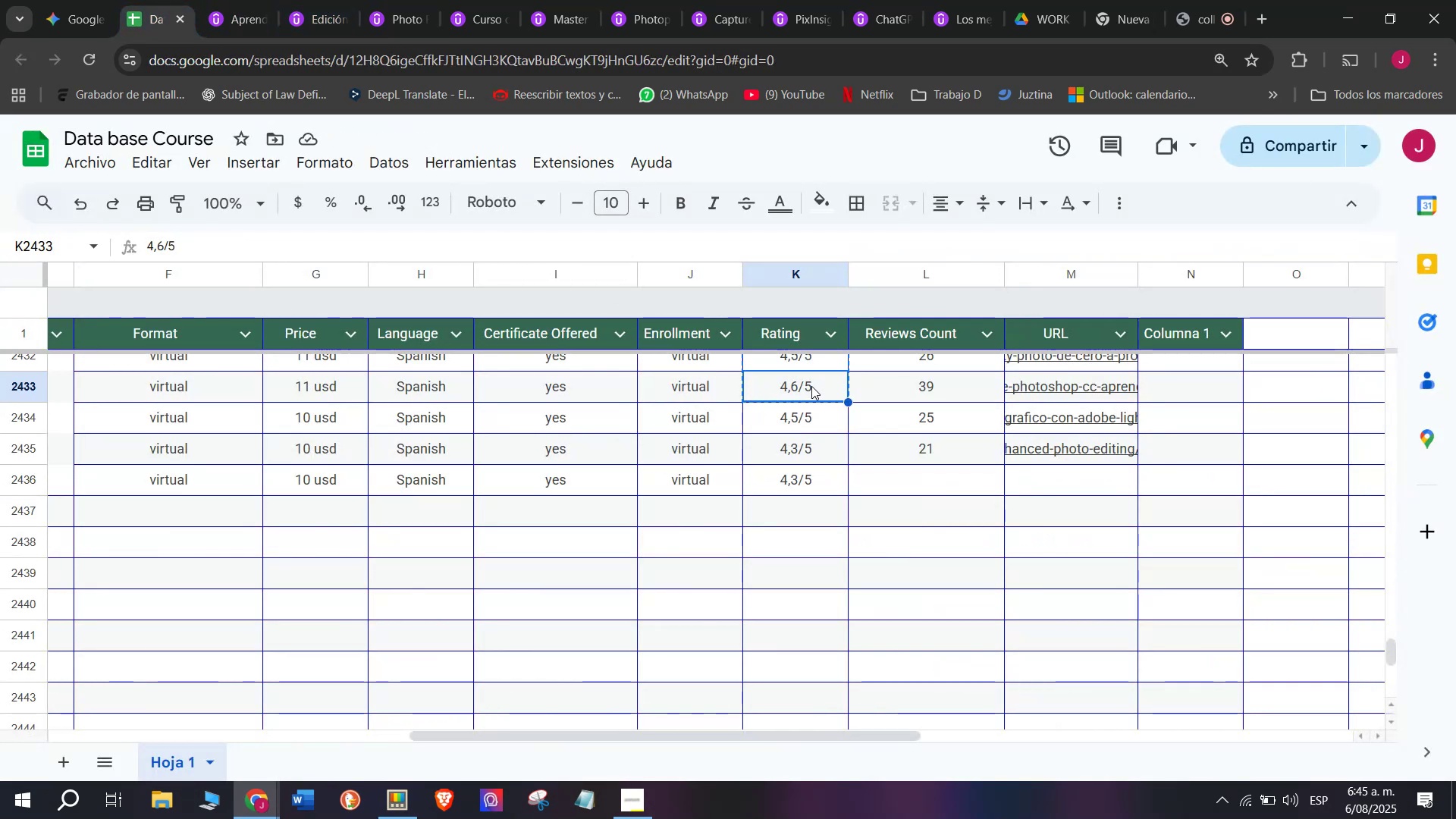 
key(Break)
 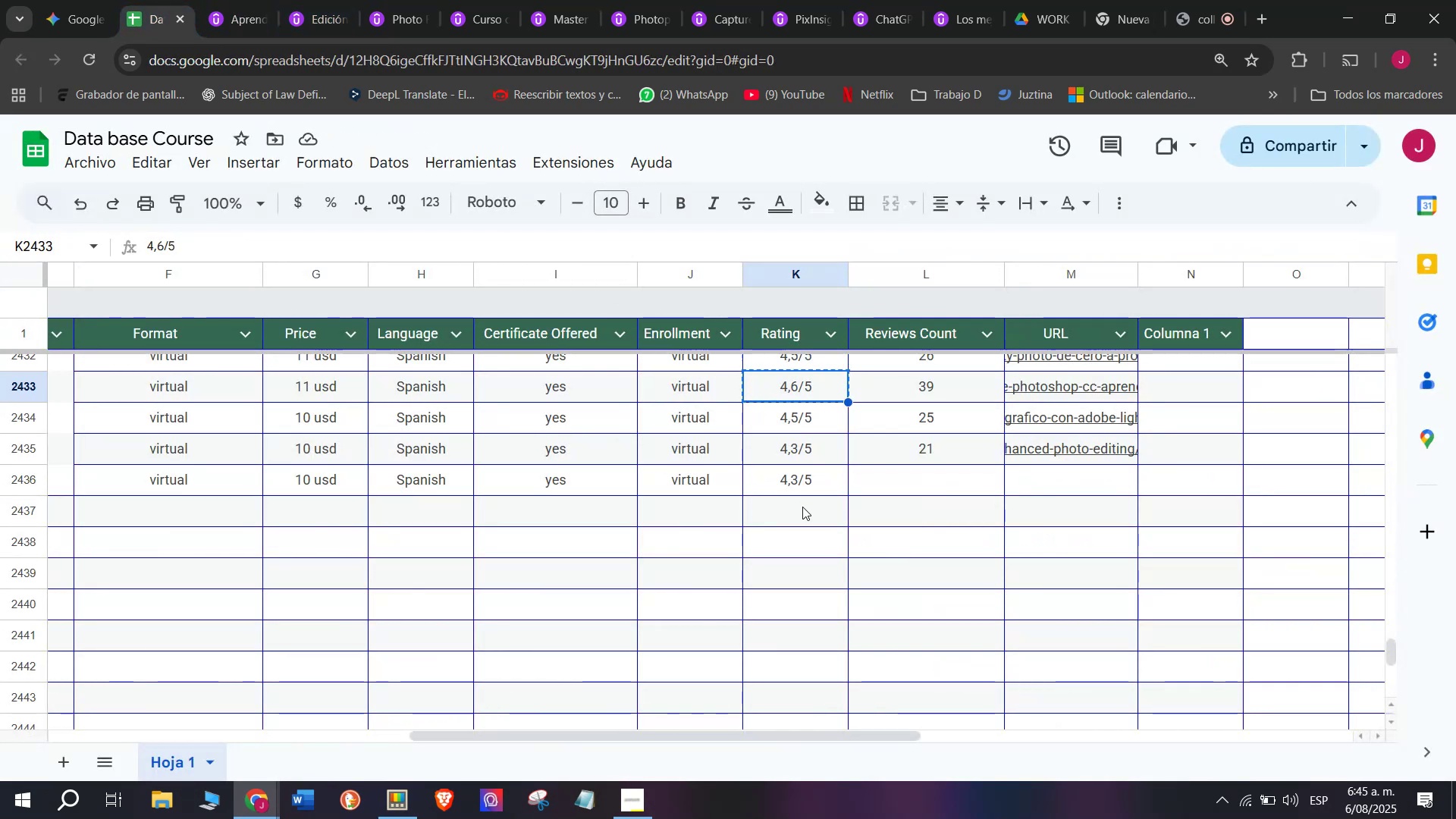 
key(Control+ControlLeft)
 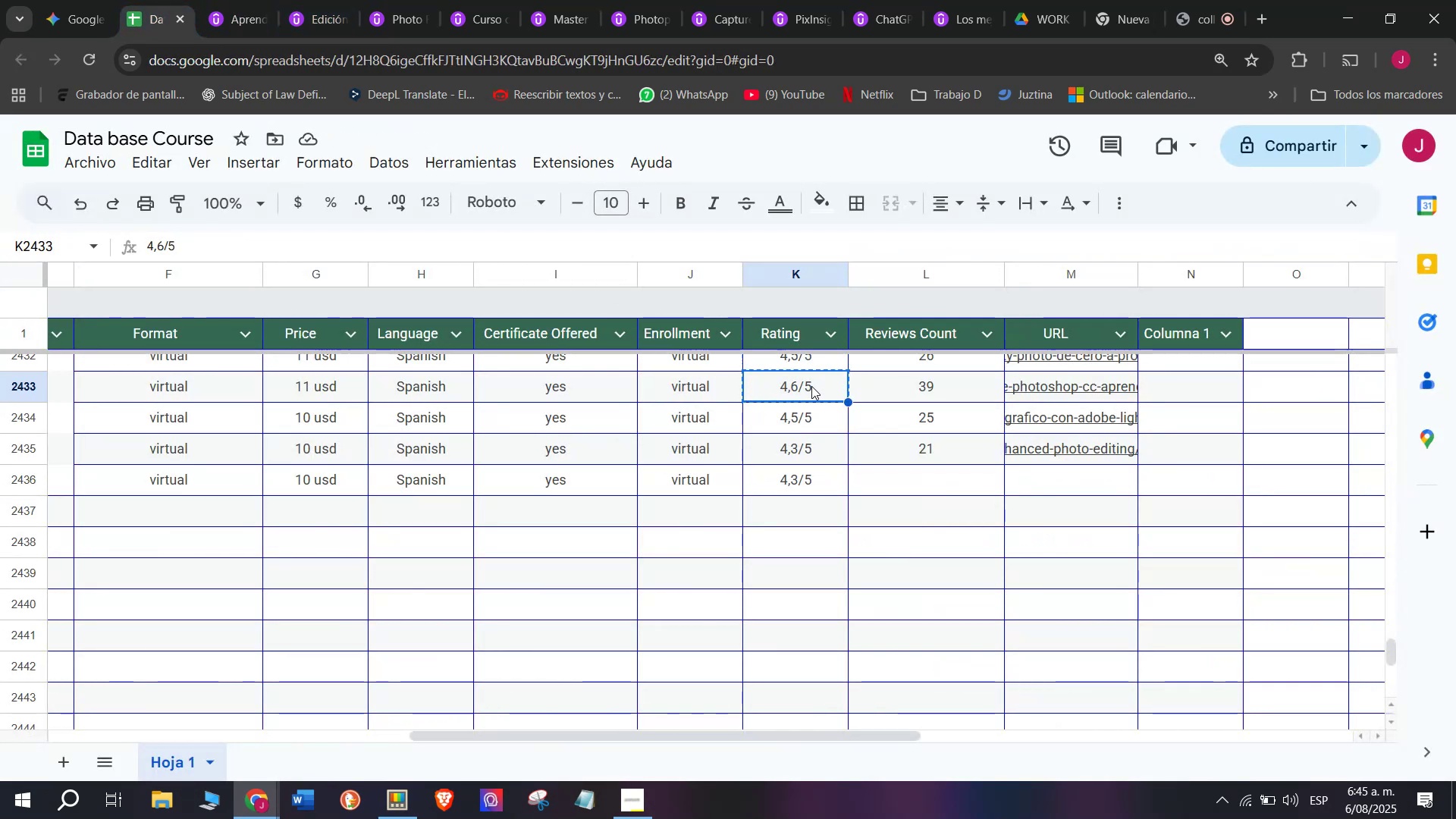 
key(Control+C)
 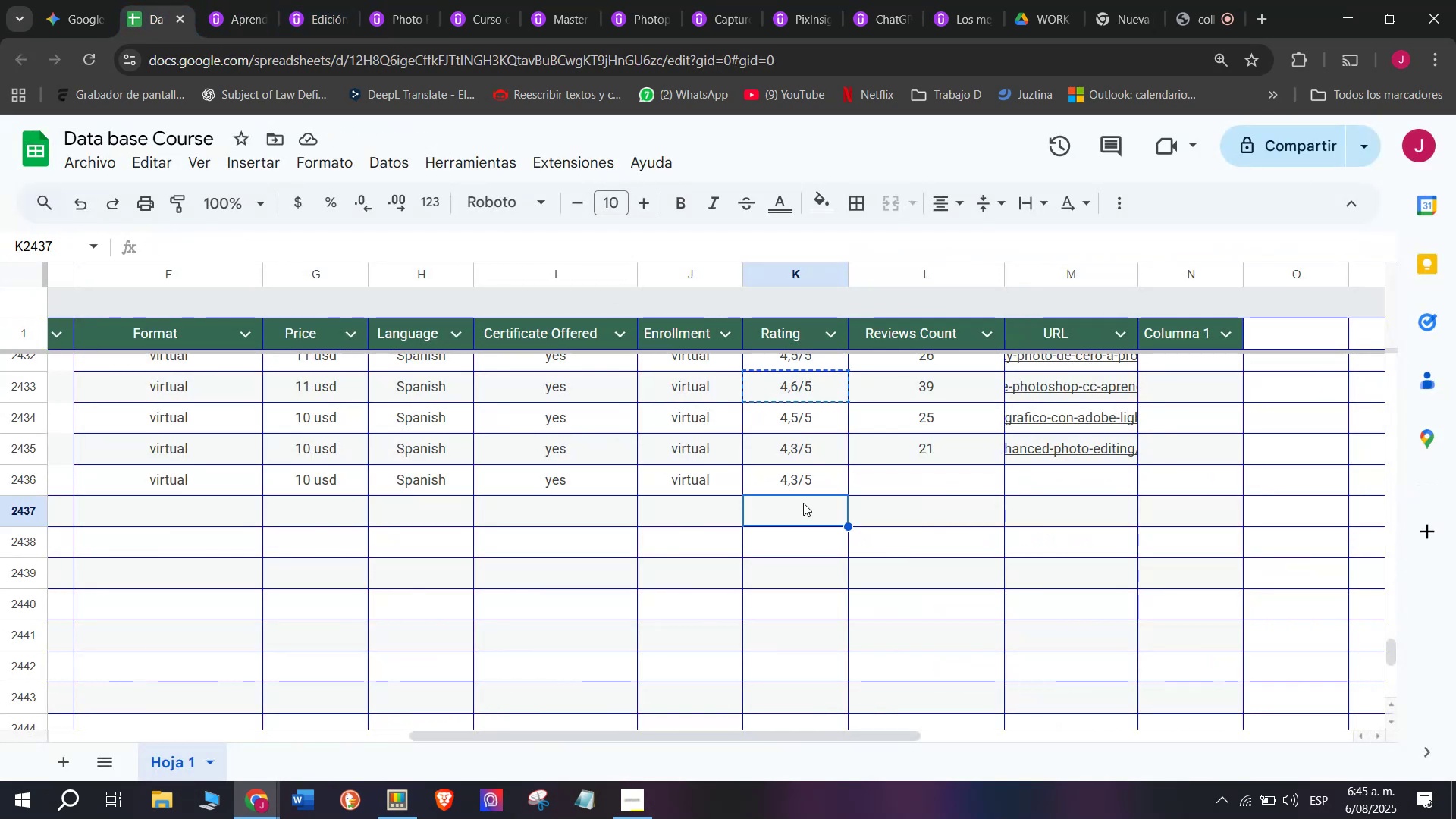 
key(Control+ControlLeft)
 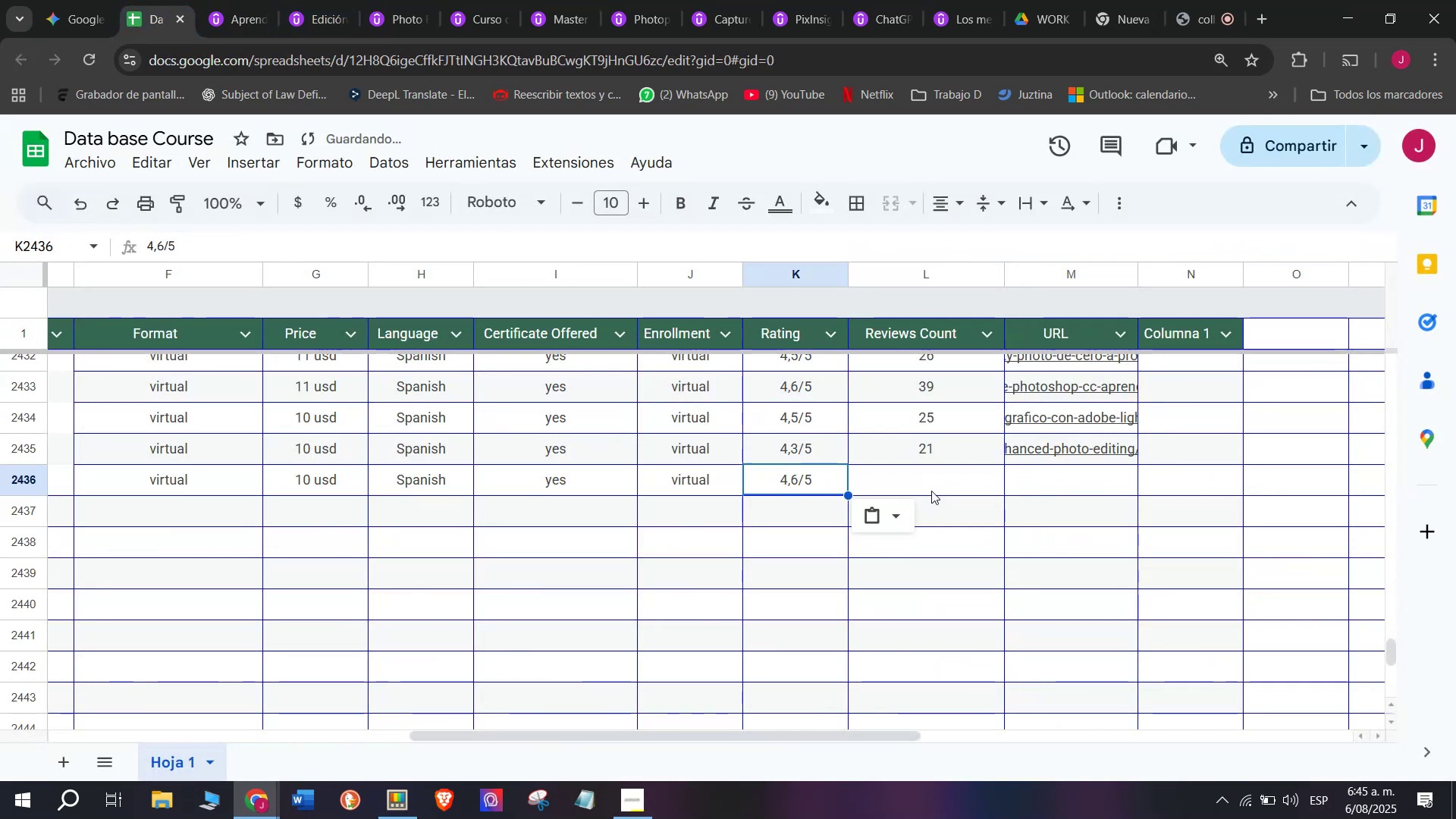 
key(Z)
 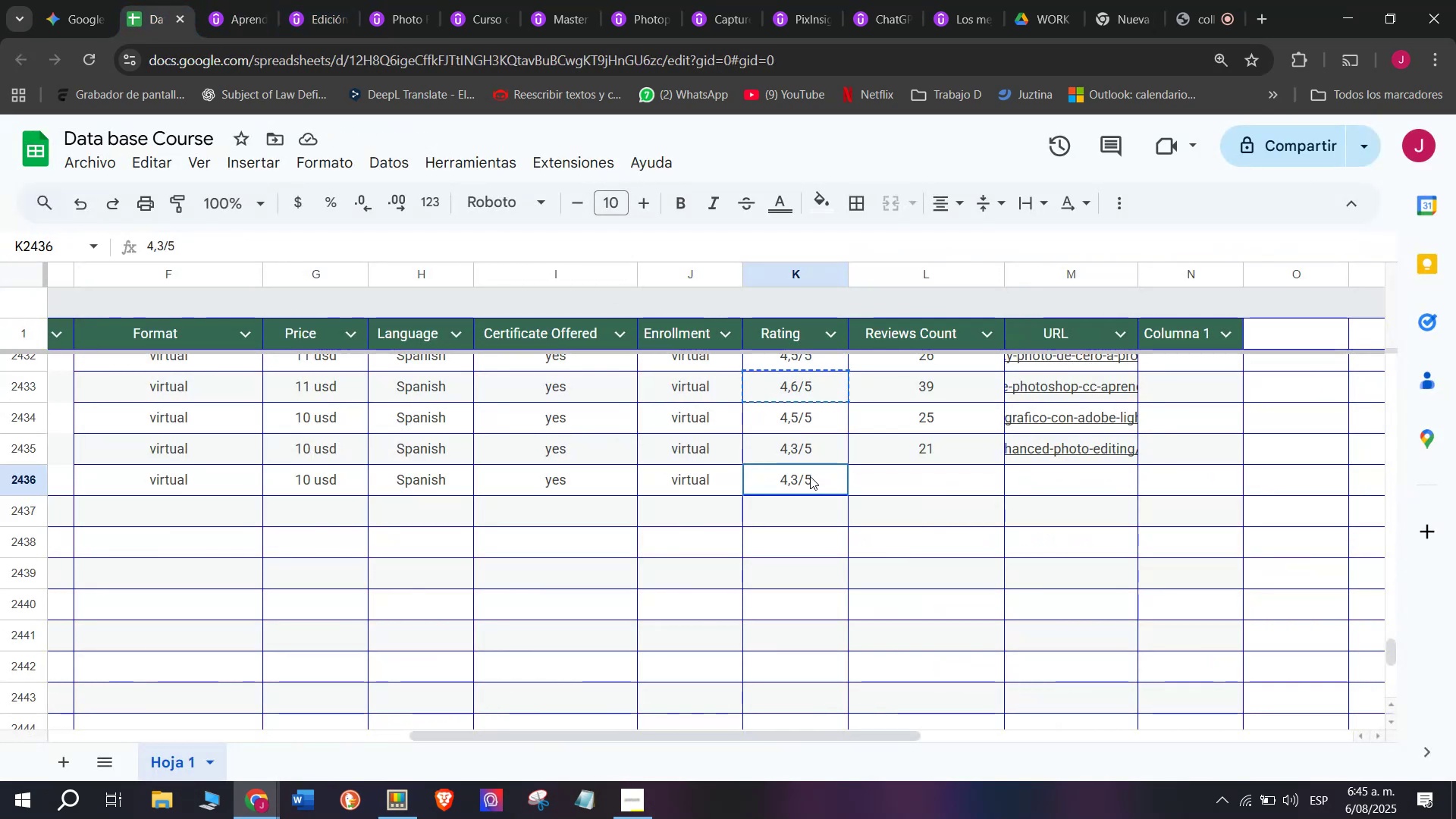 
key(Control+V)
 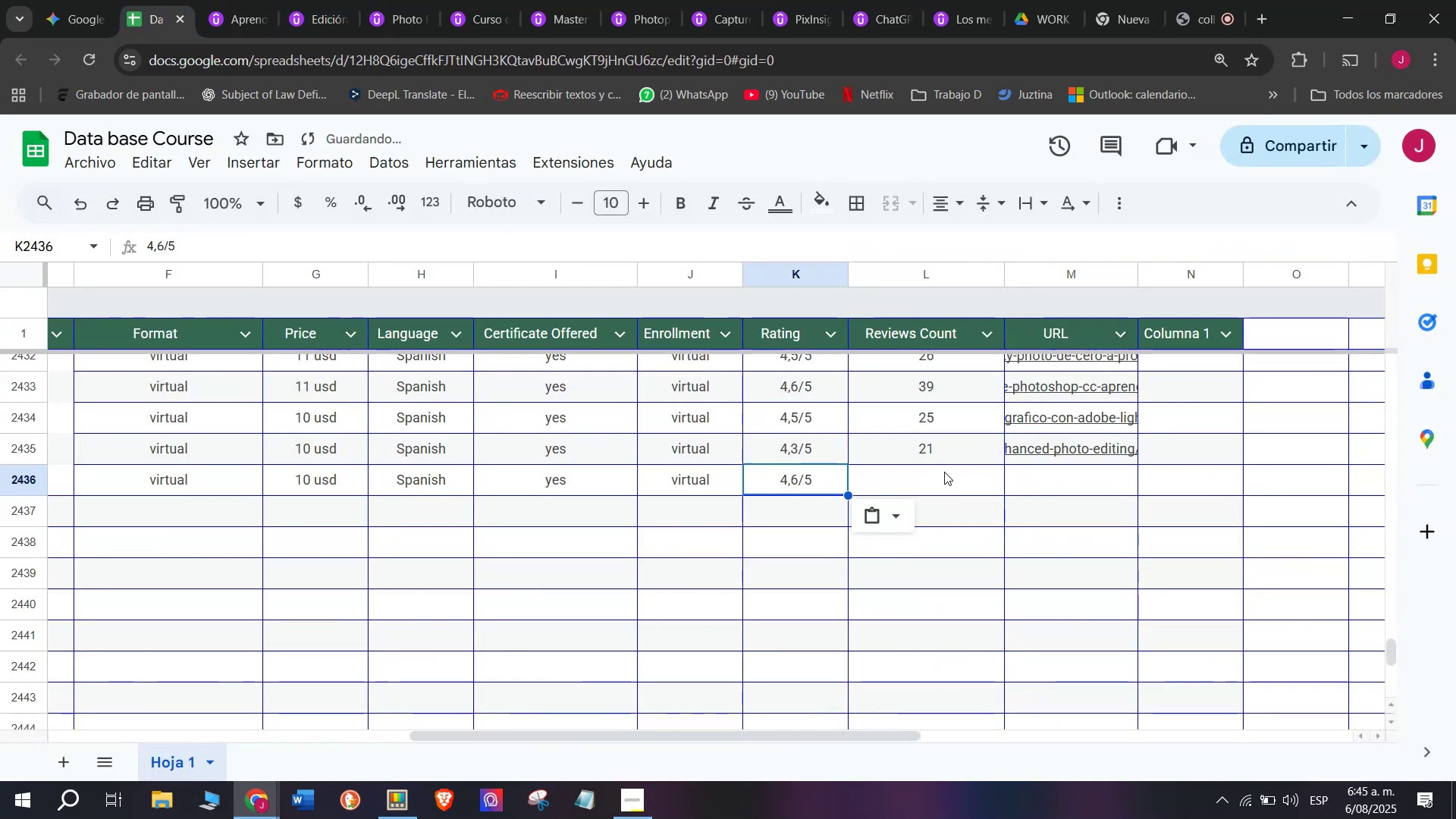 
left_click([944, 471])
 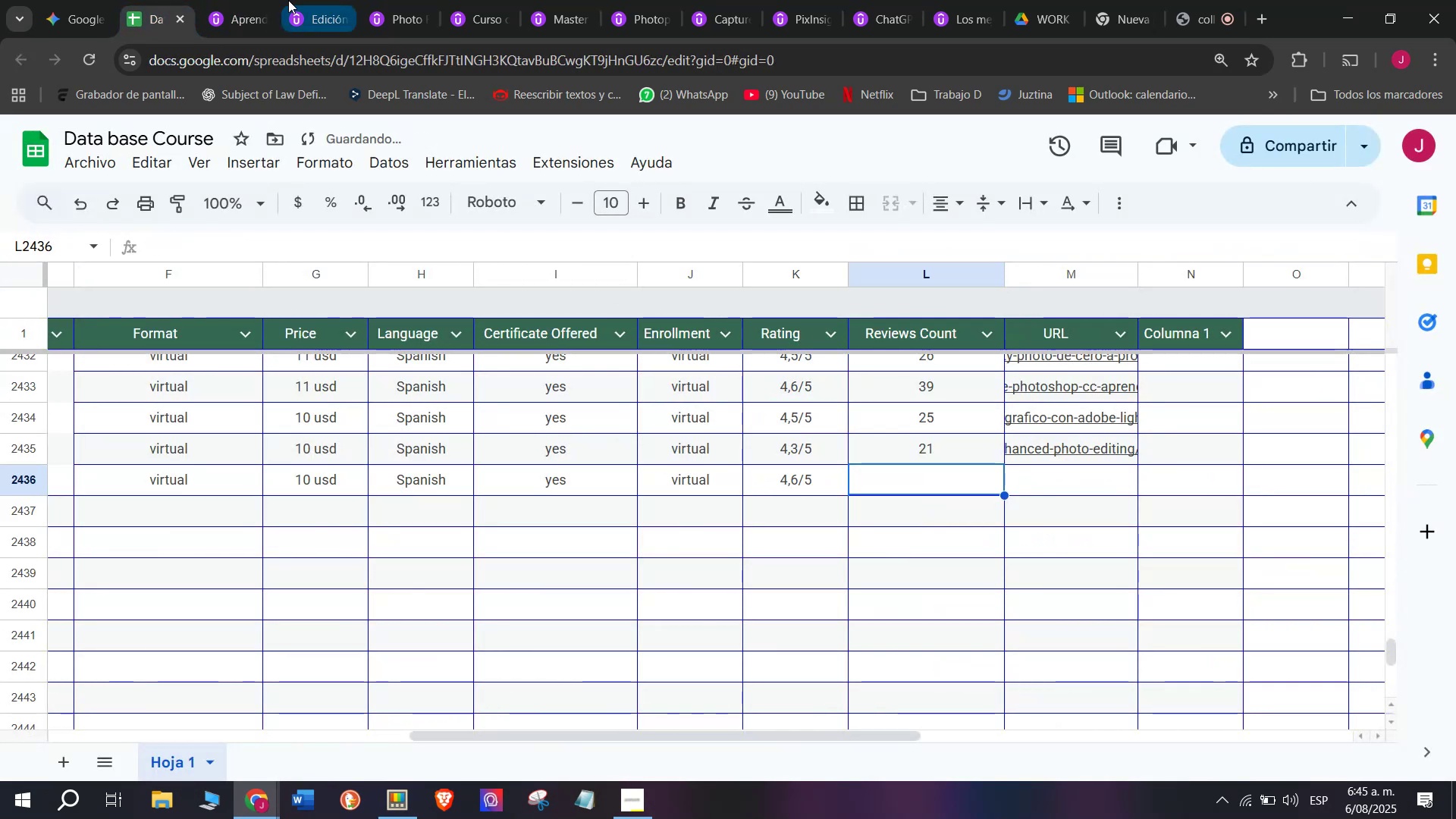 
left_click([256, 0])
 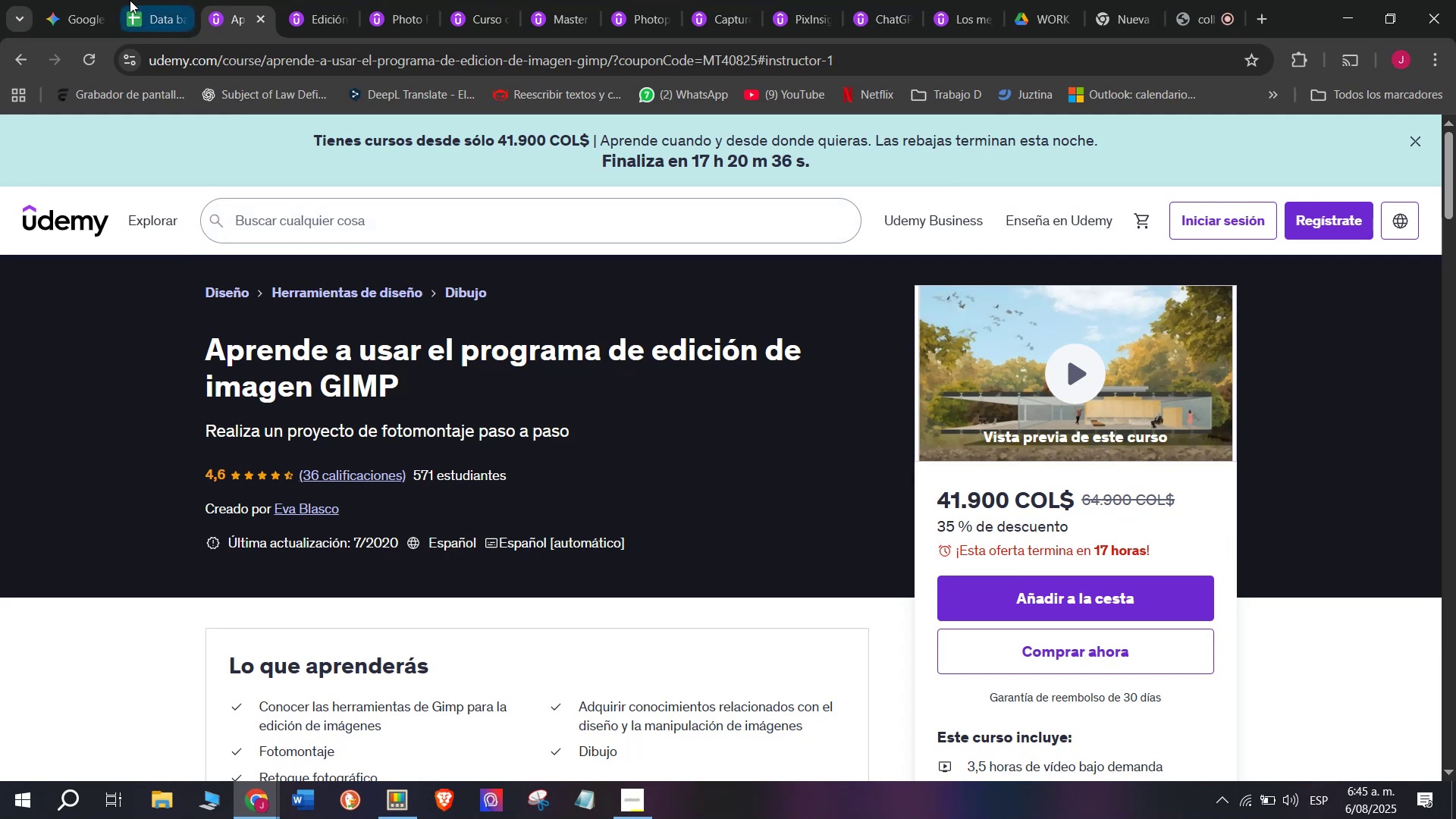 
left_click([127, 0])
 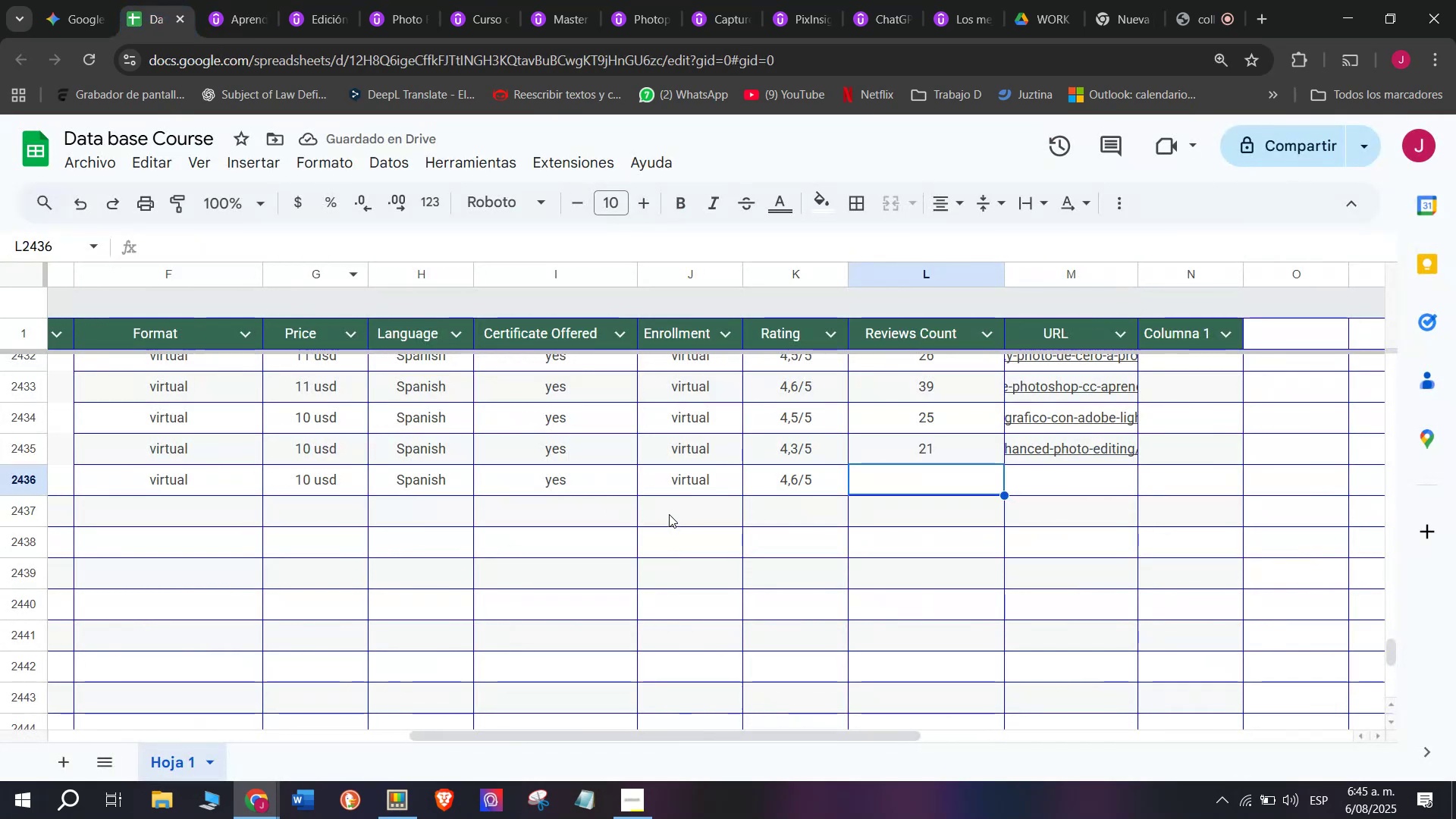 
type(36)
 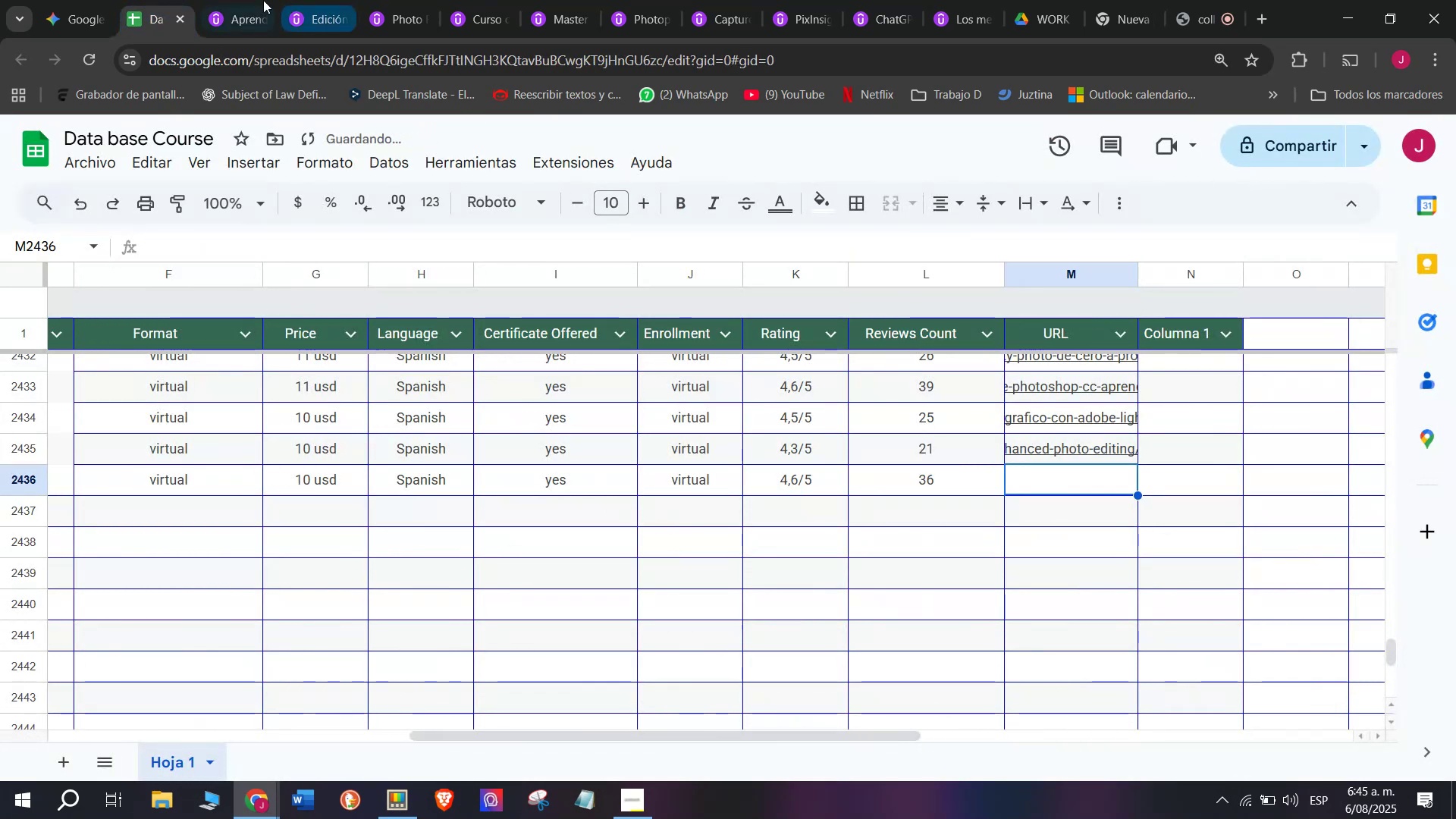 
left_click([257, 0])
 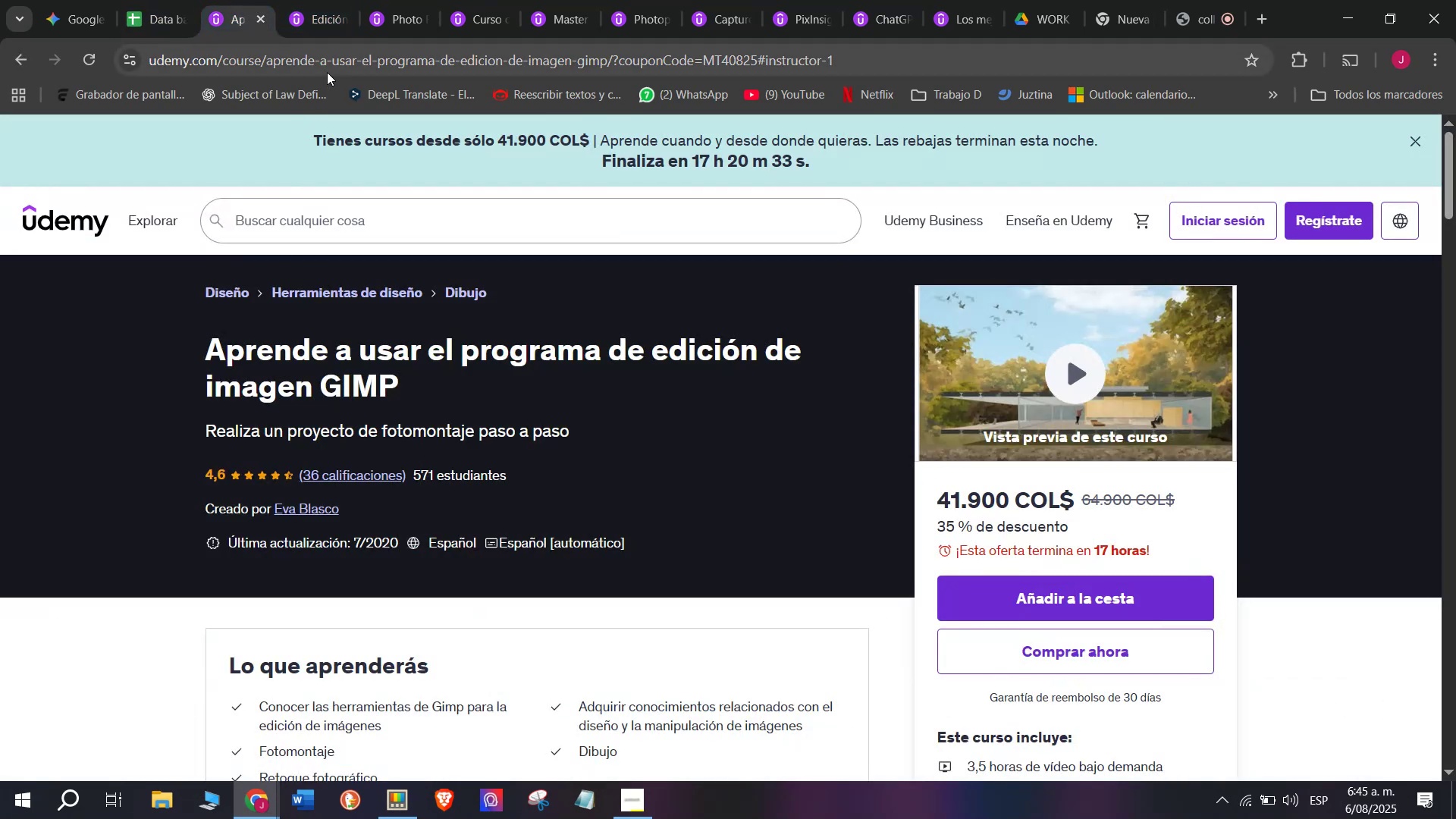 
double_click([328, 71])
 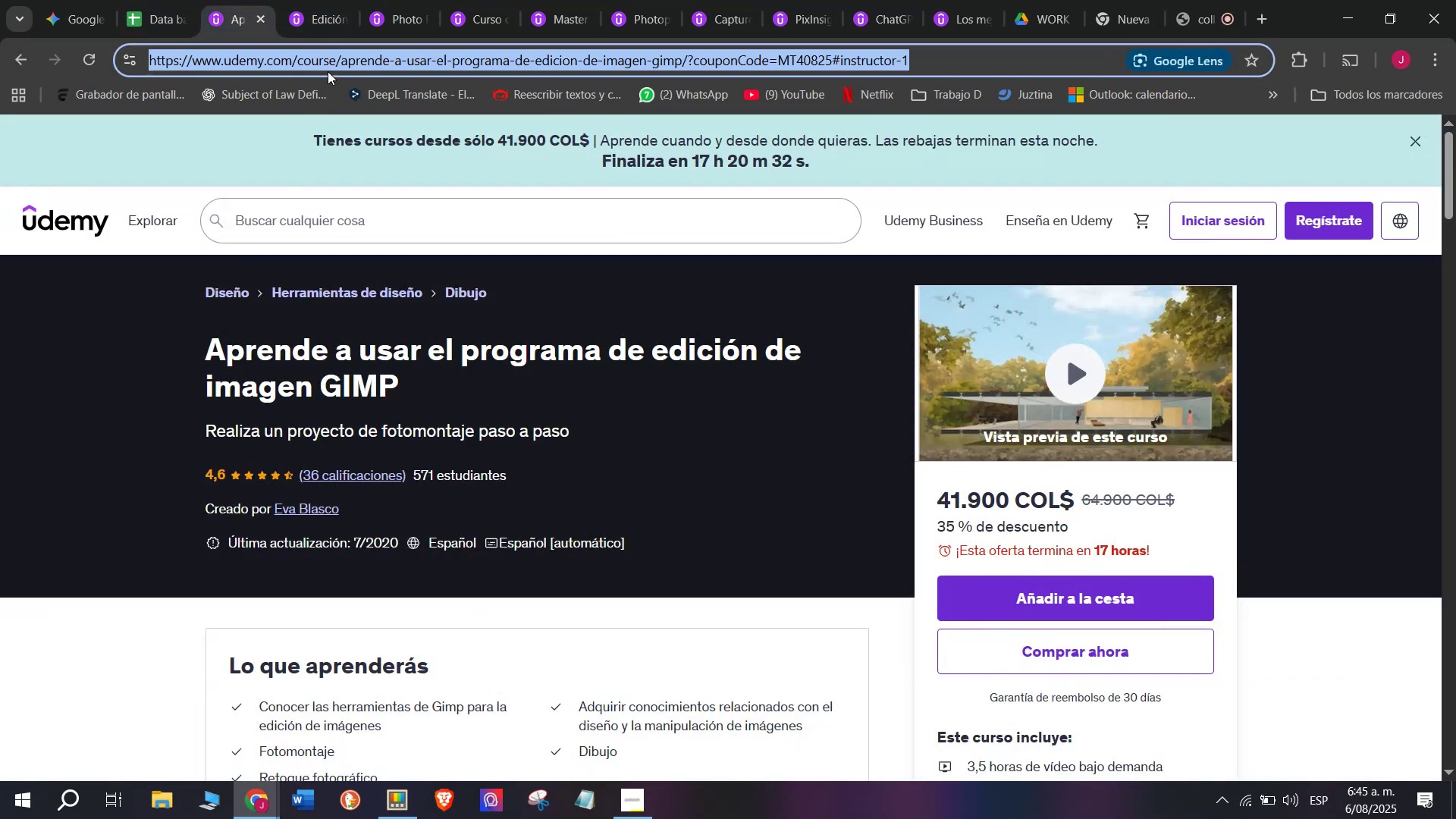 
triple_click([328, 71])
 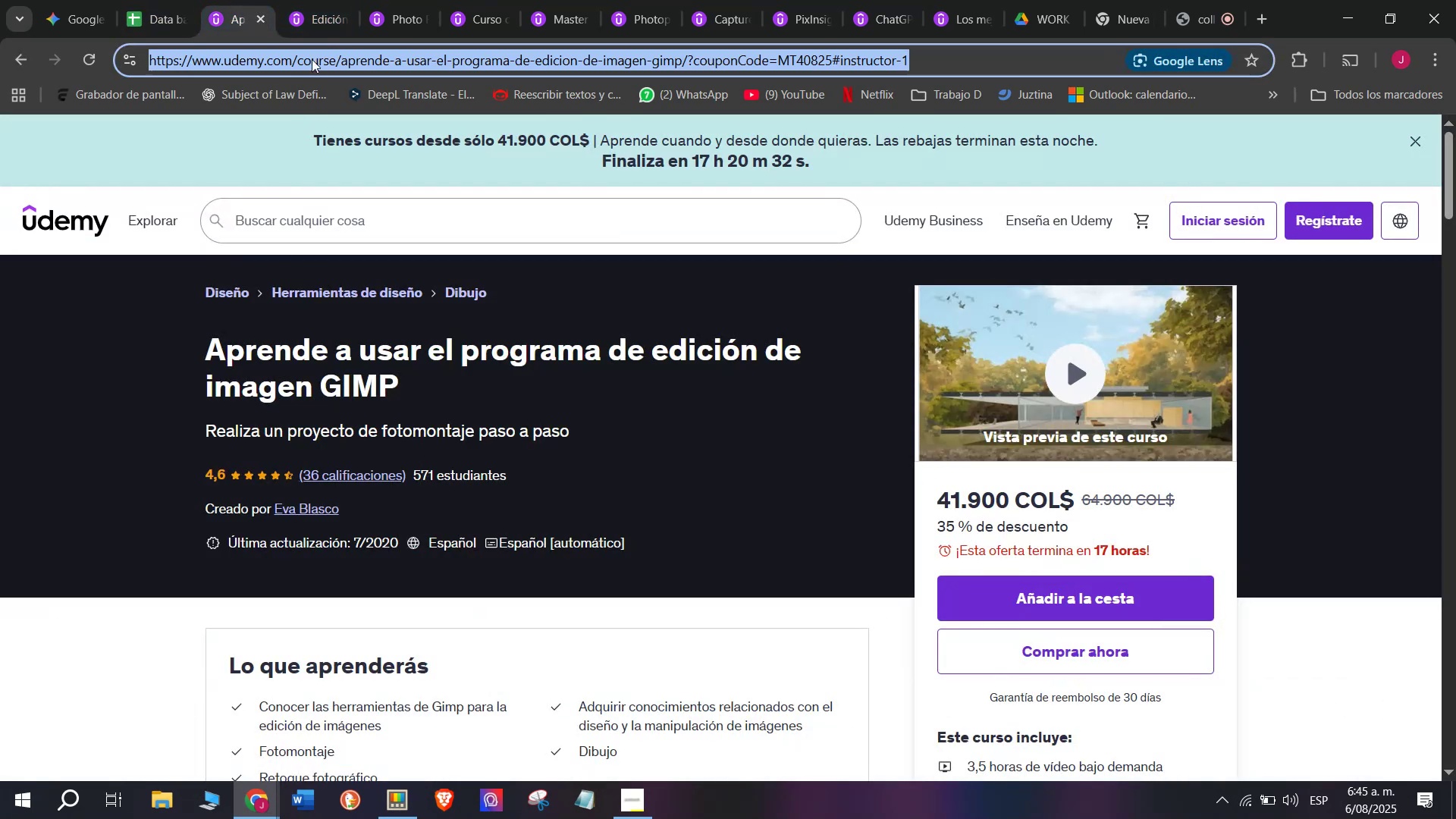 
key(Control+ControlLeft)
 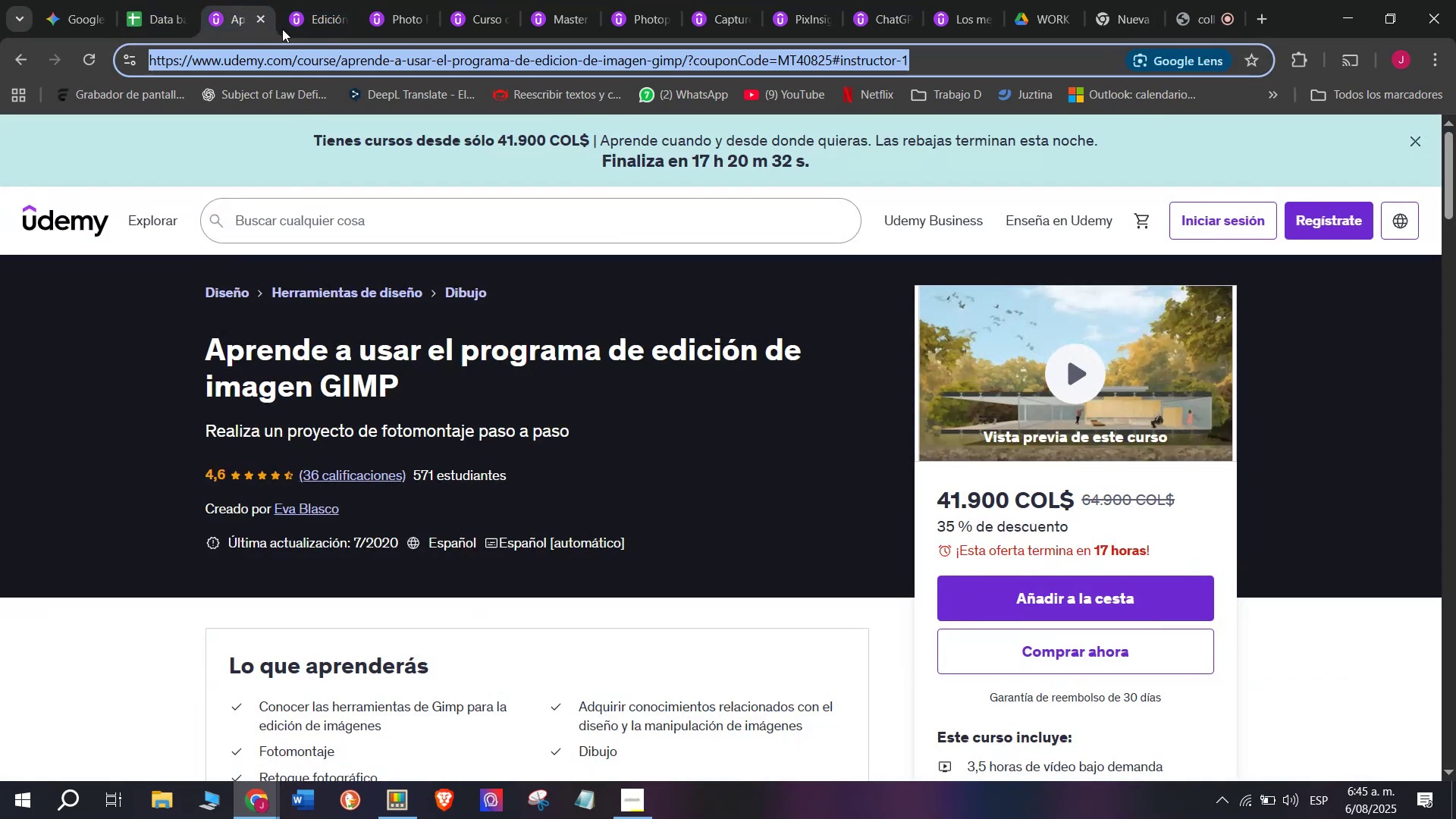 
key(Break)
 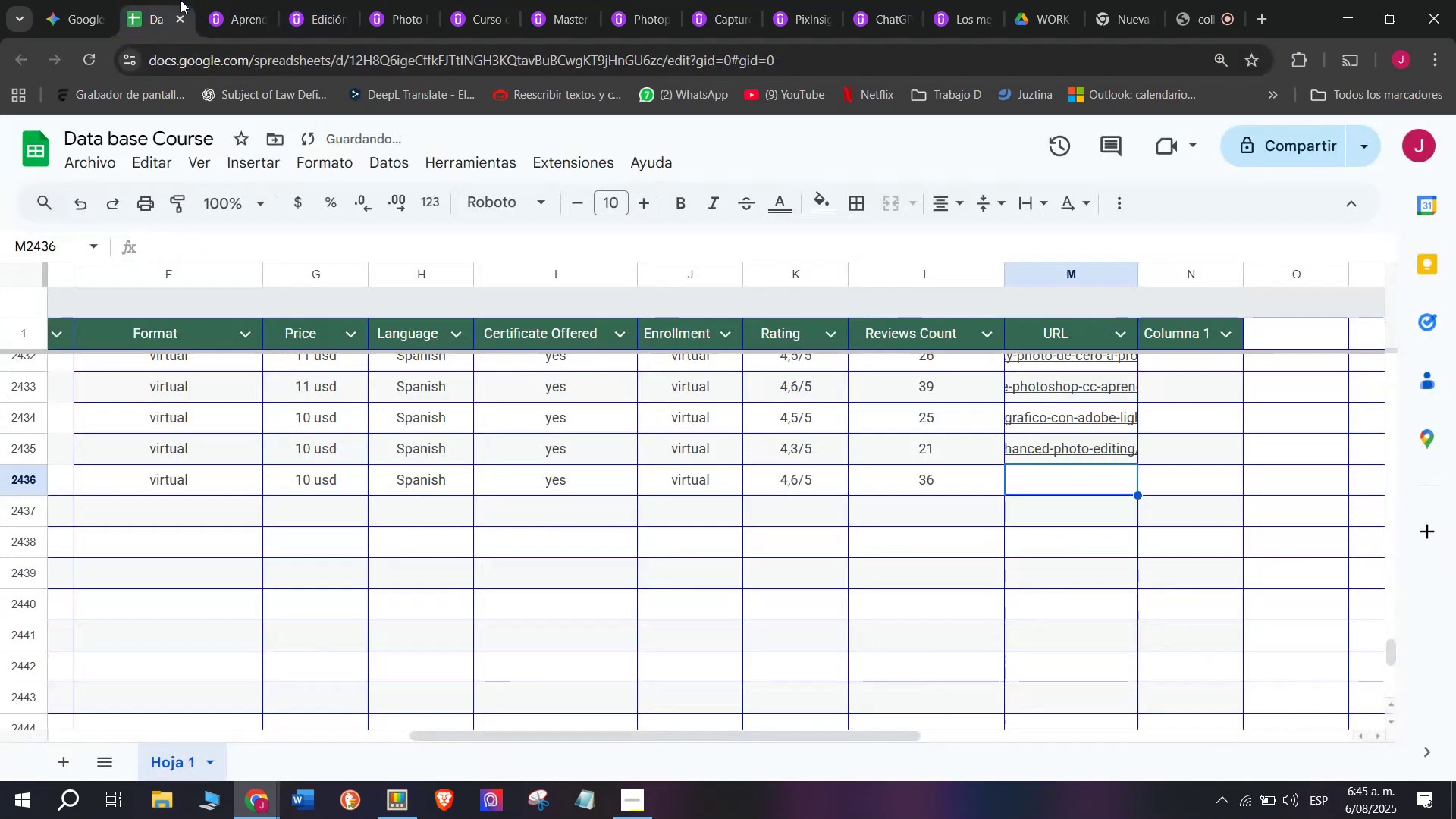 
key(Control+C)
 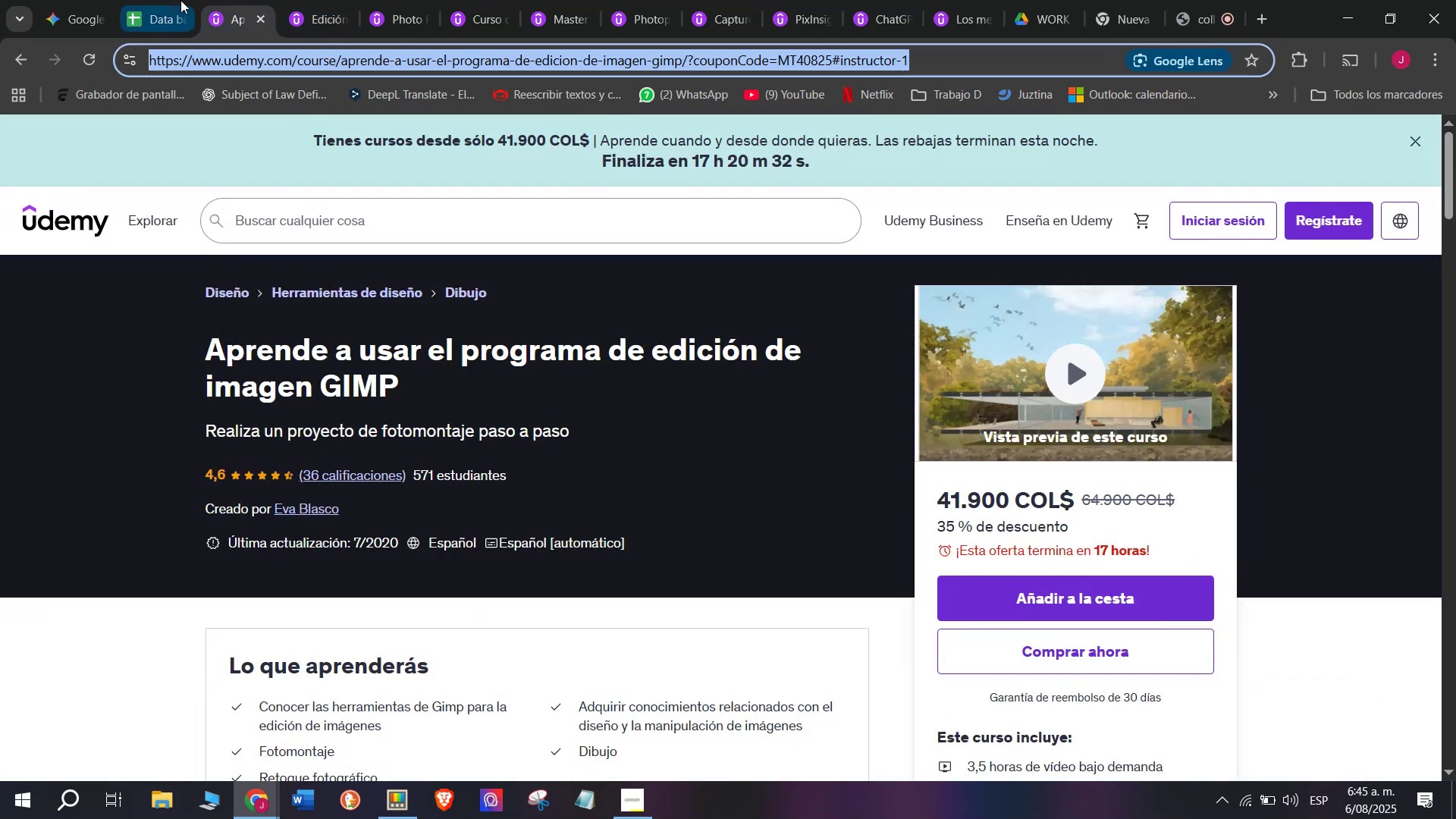 
left_click([180, 0])
 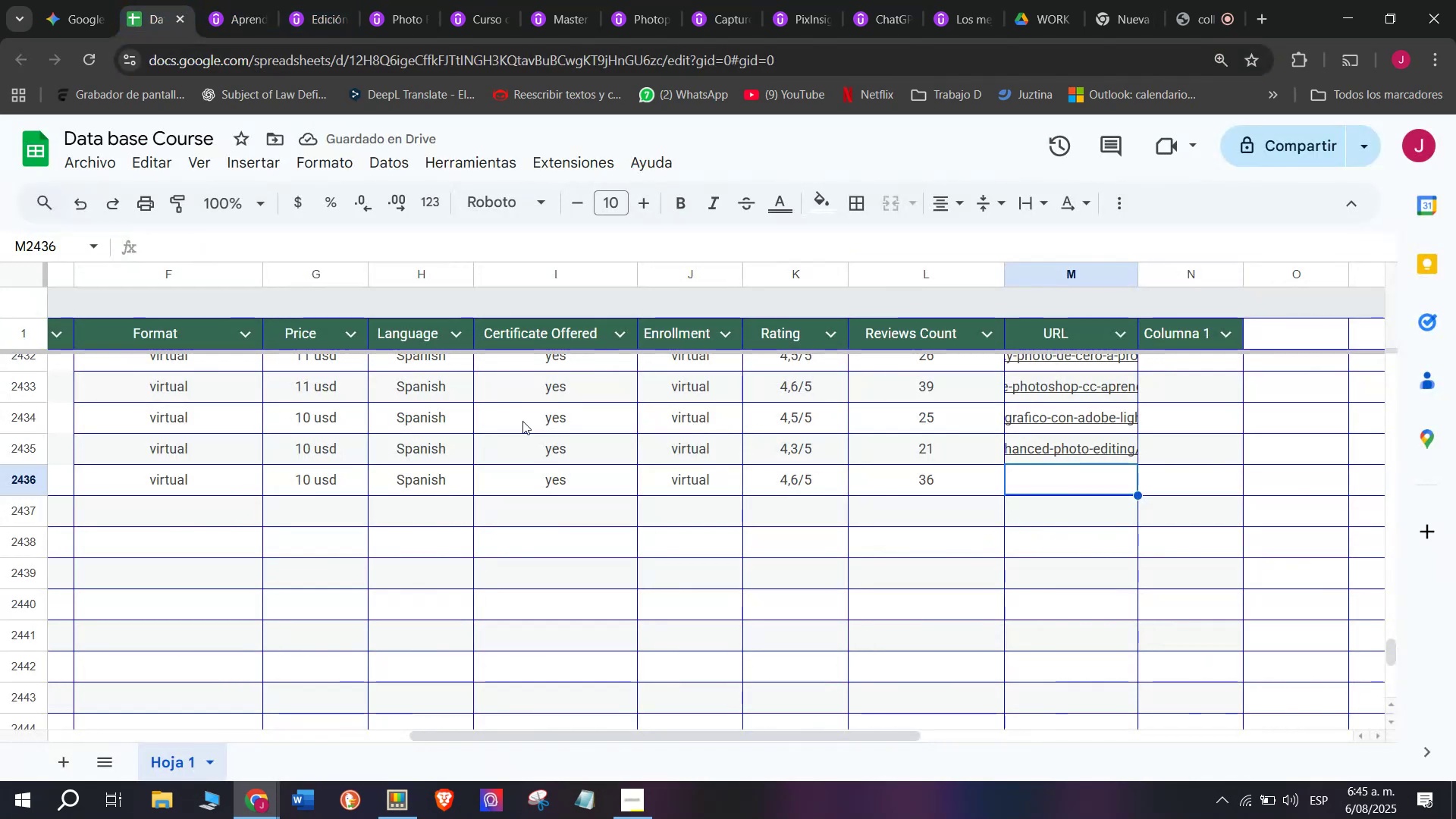 
key(Z)
 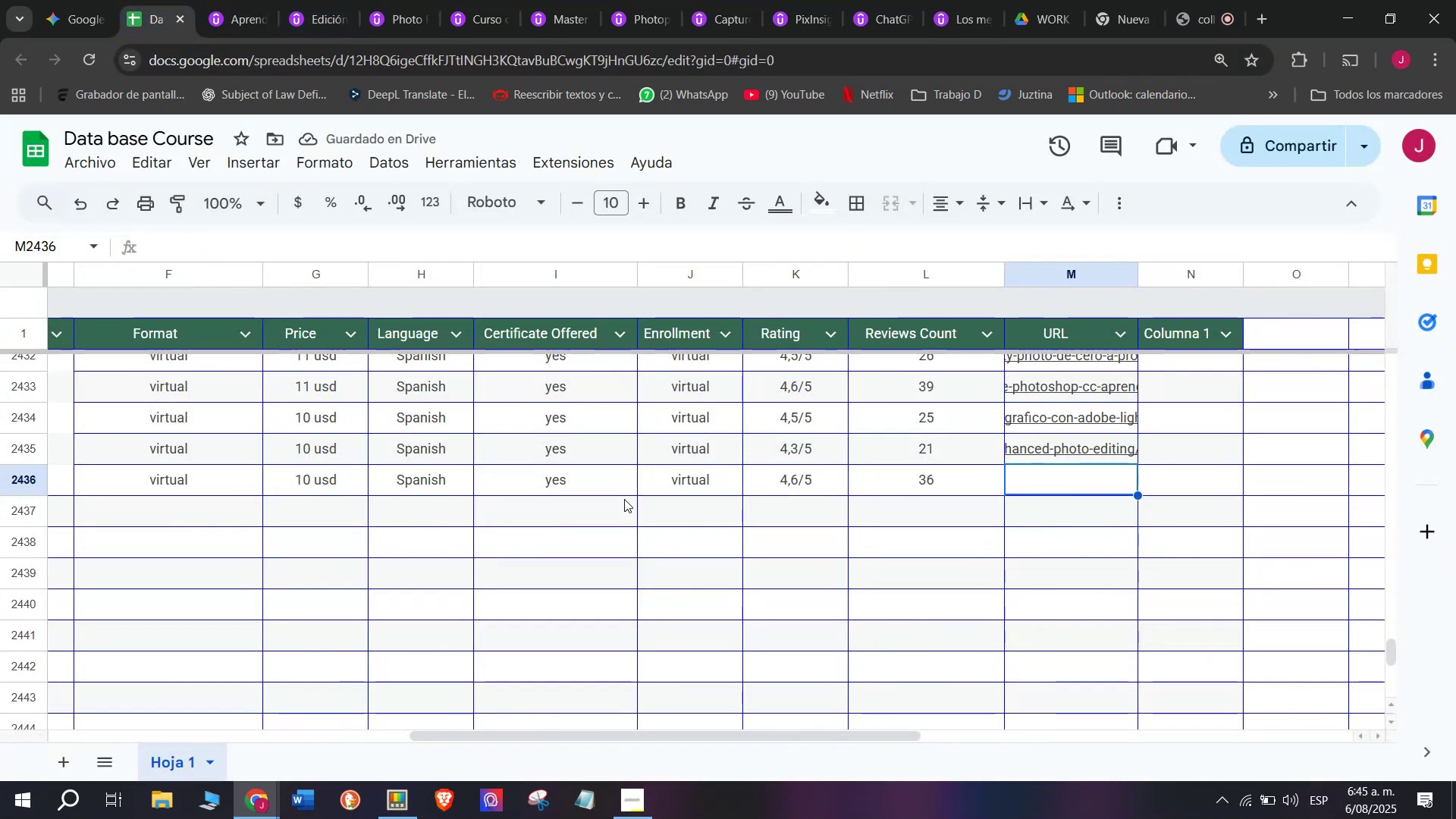 
key(Control+ControlLeft)
 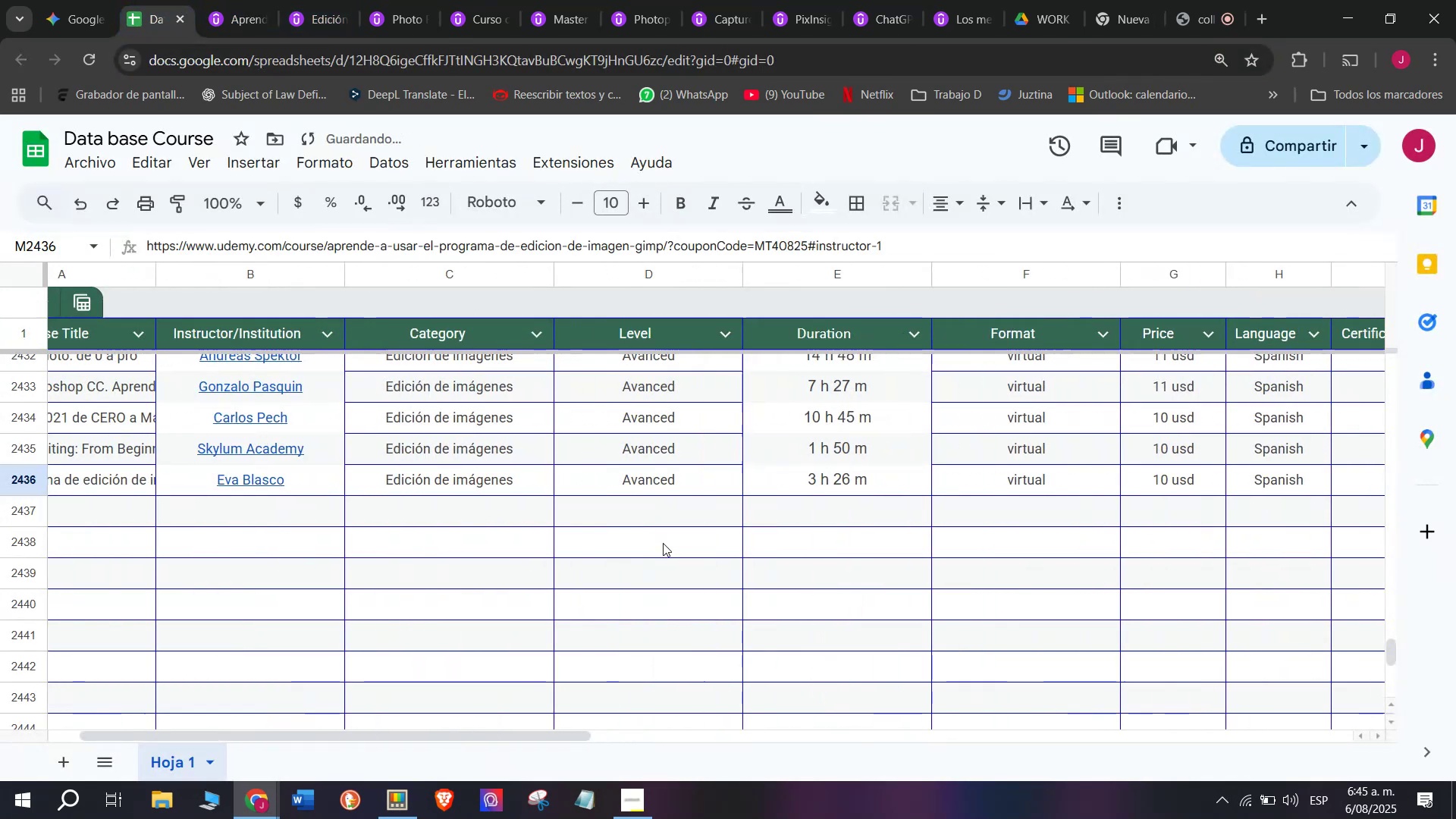 
key(Control+V)
 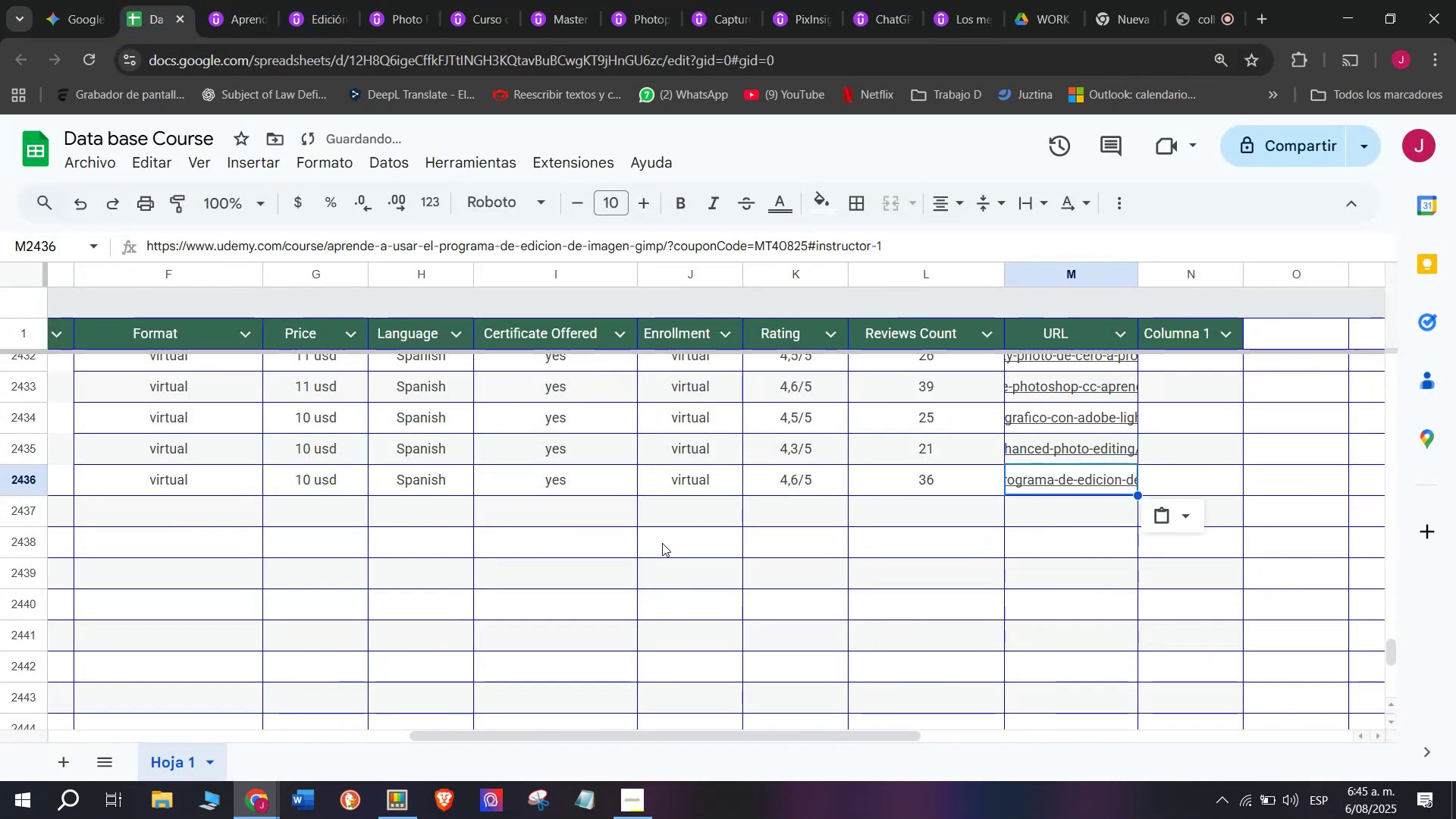 
scroll: coordinate [20, 518], scroll_direction: up, amount: 3.0
 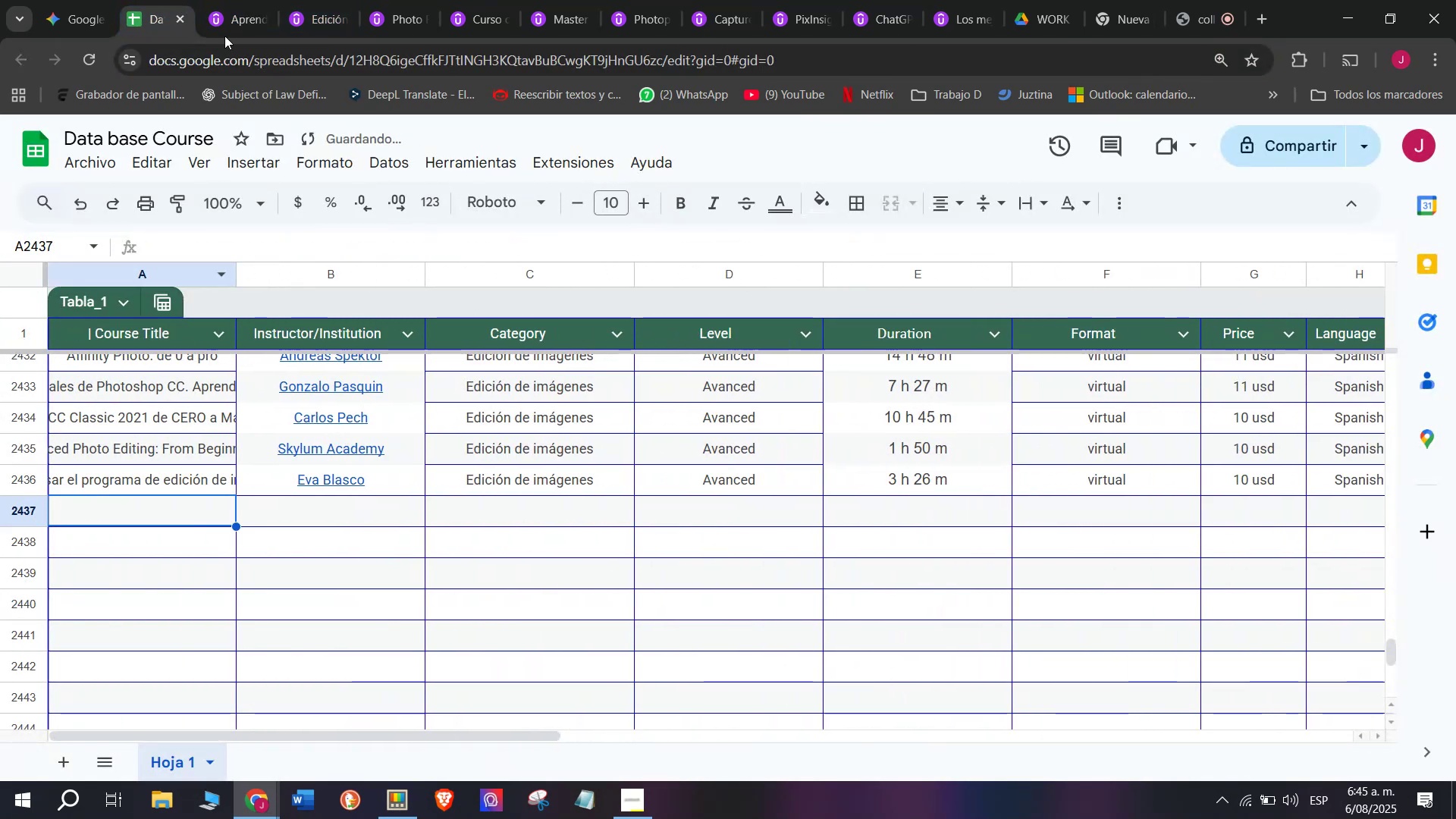 
left_click([226, 8])
 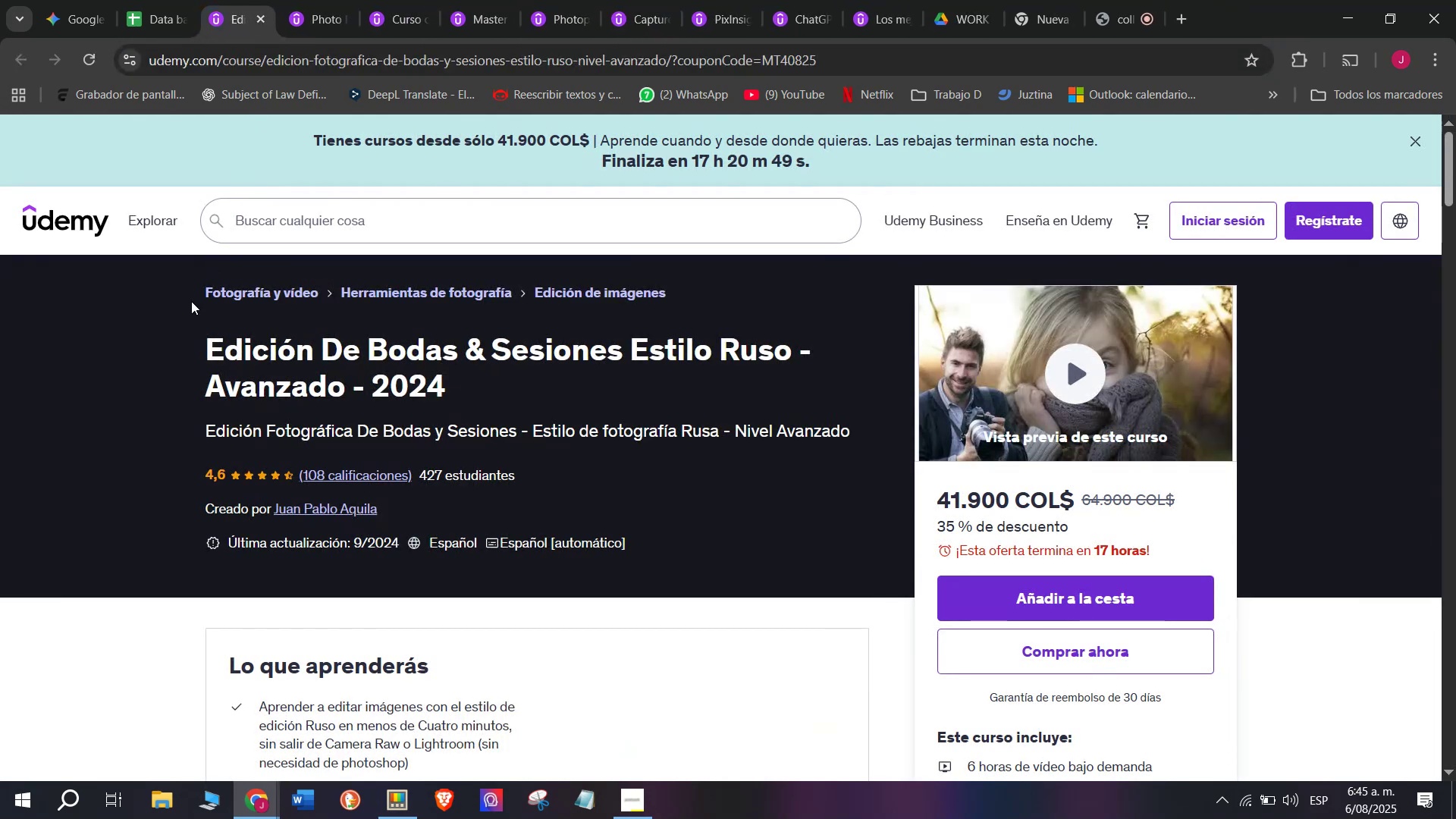 
left_click_drag(start_coordinate=[184, 331], to_coordinate=[581, 390])
 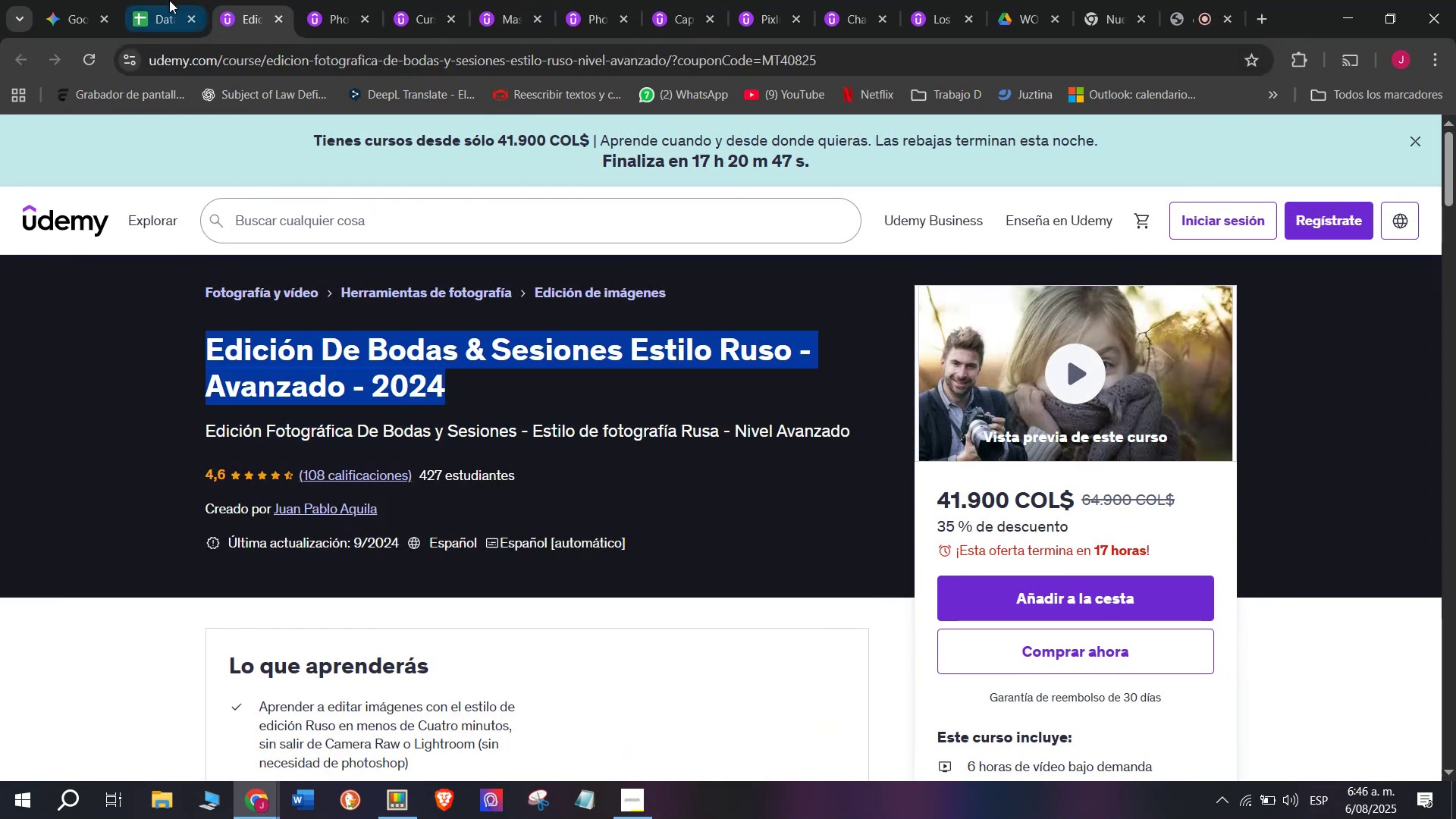 
key(Break)
 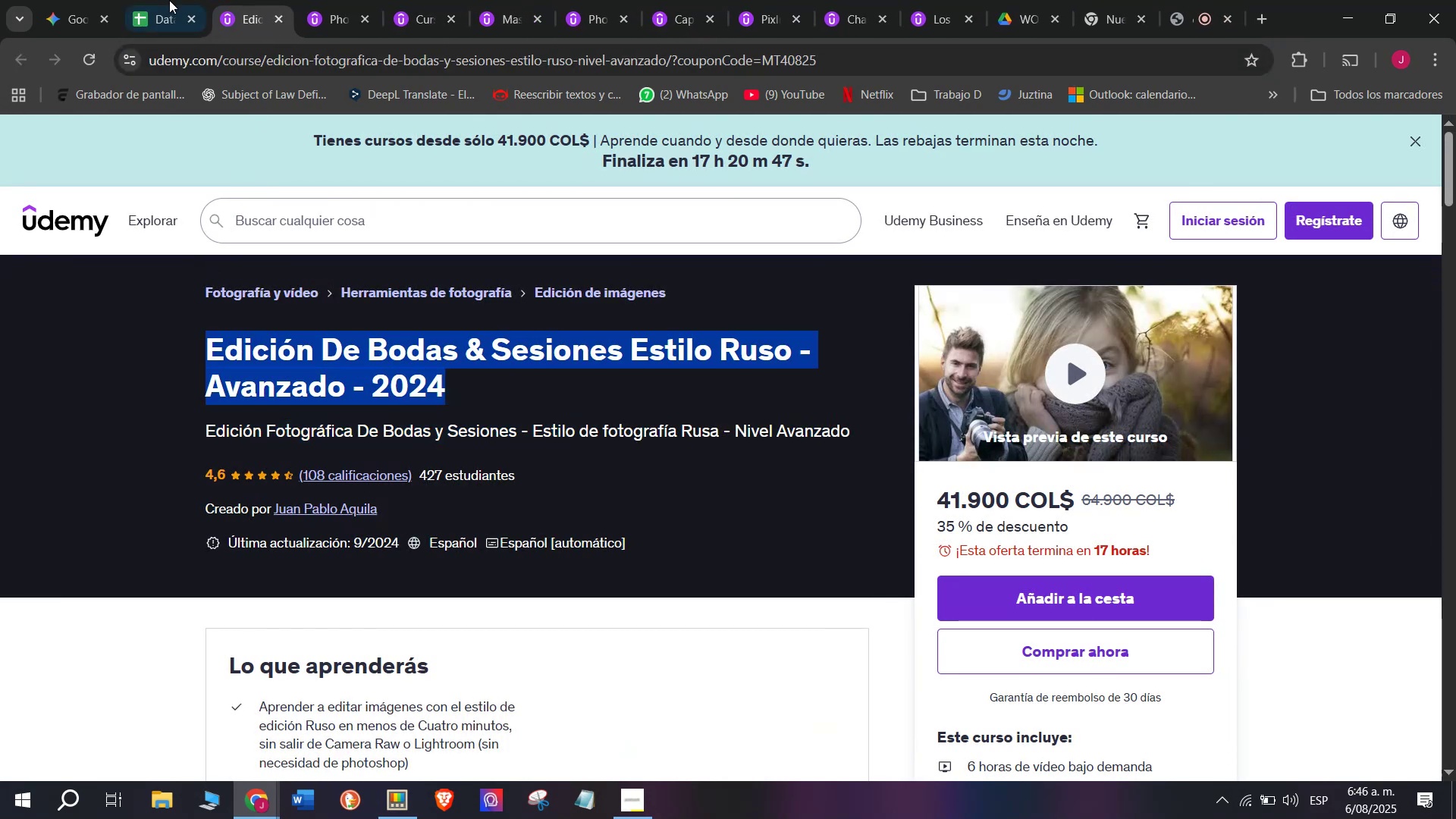 
key(Control+ControlLeft)
 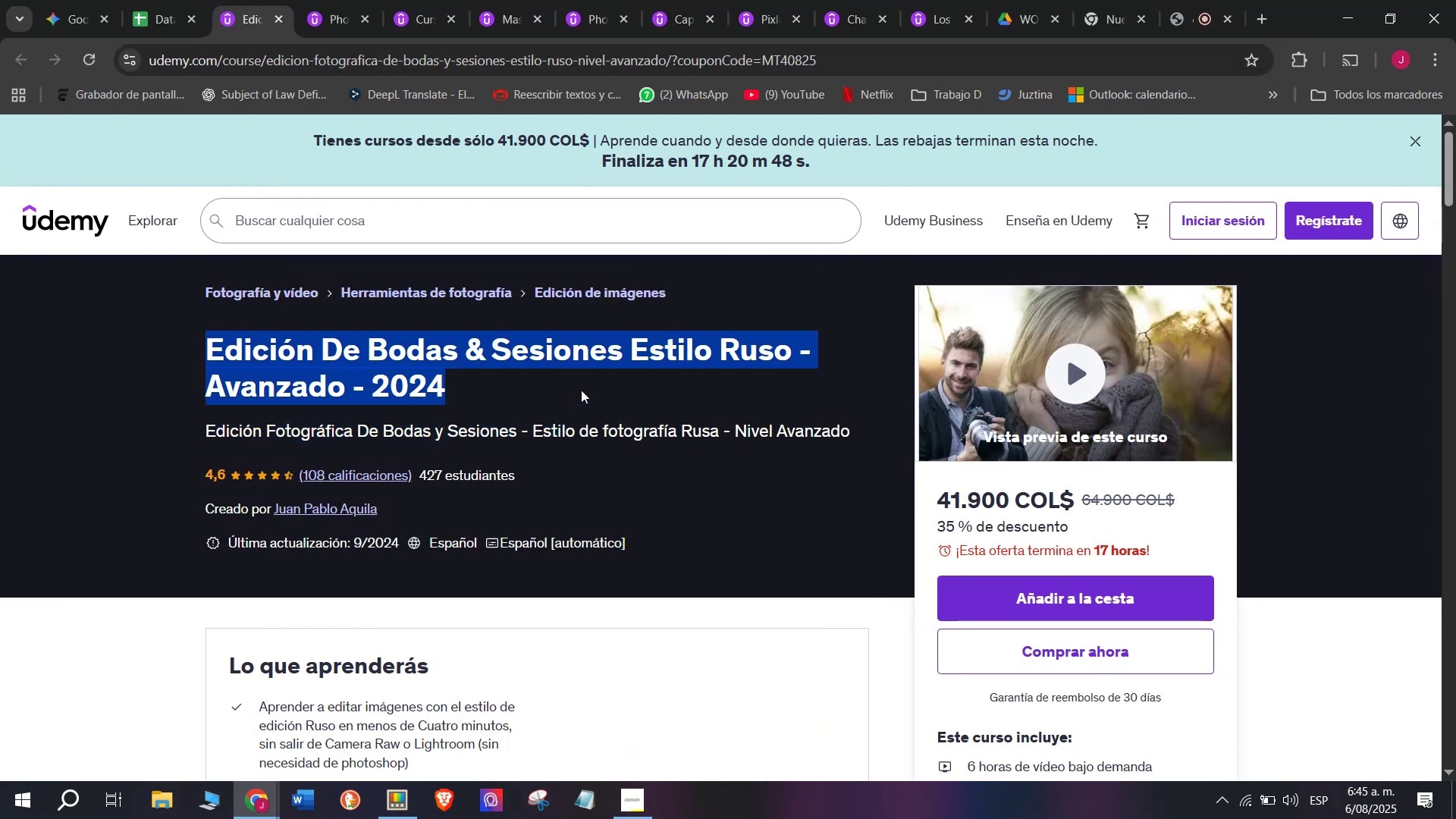 
key(Control+C)
 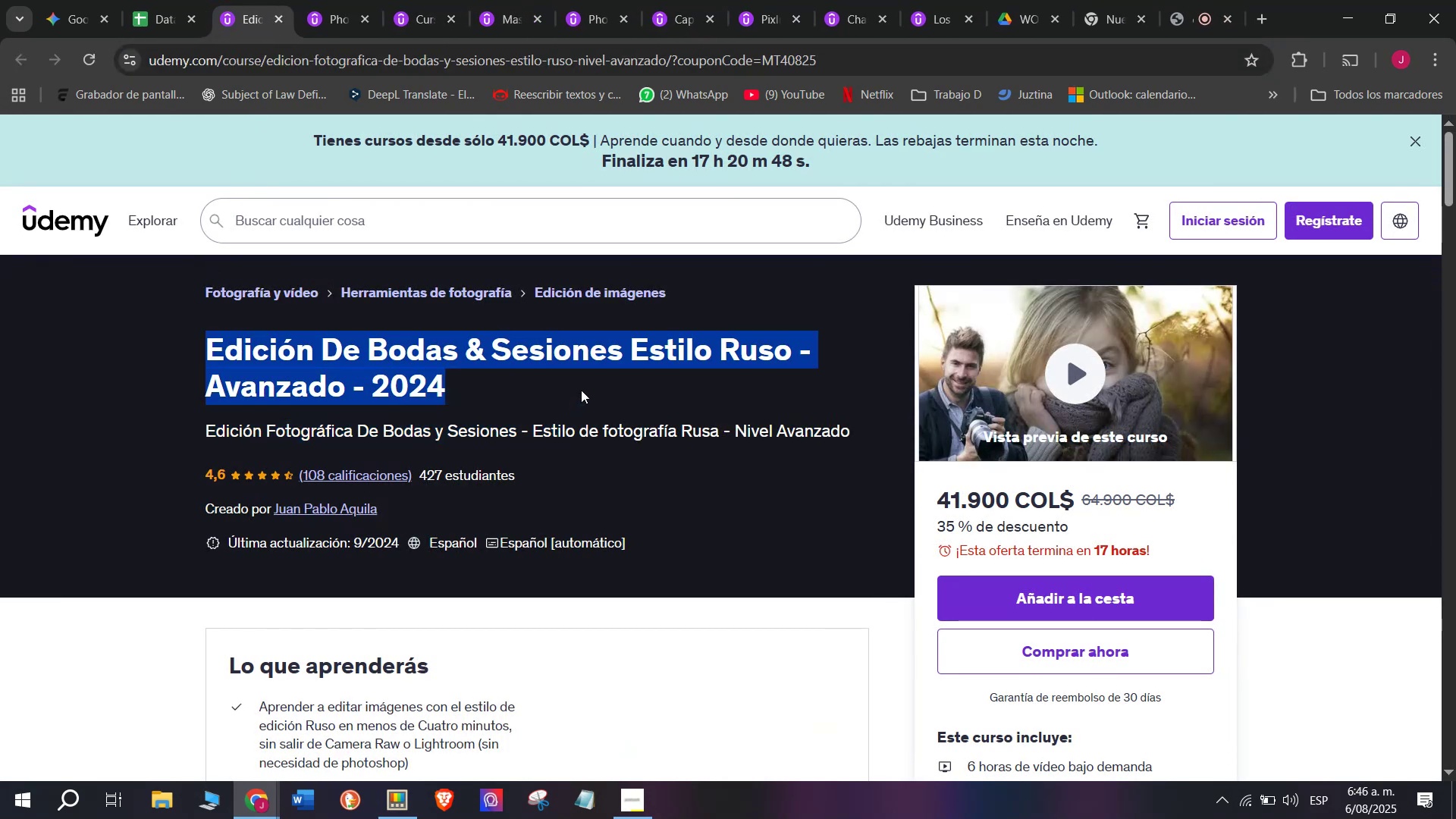 
key(Break)
 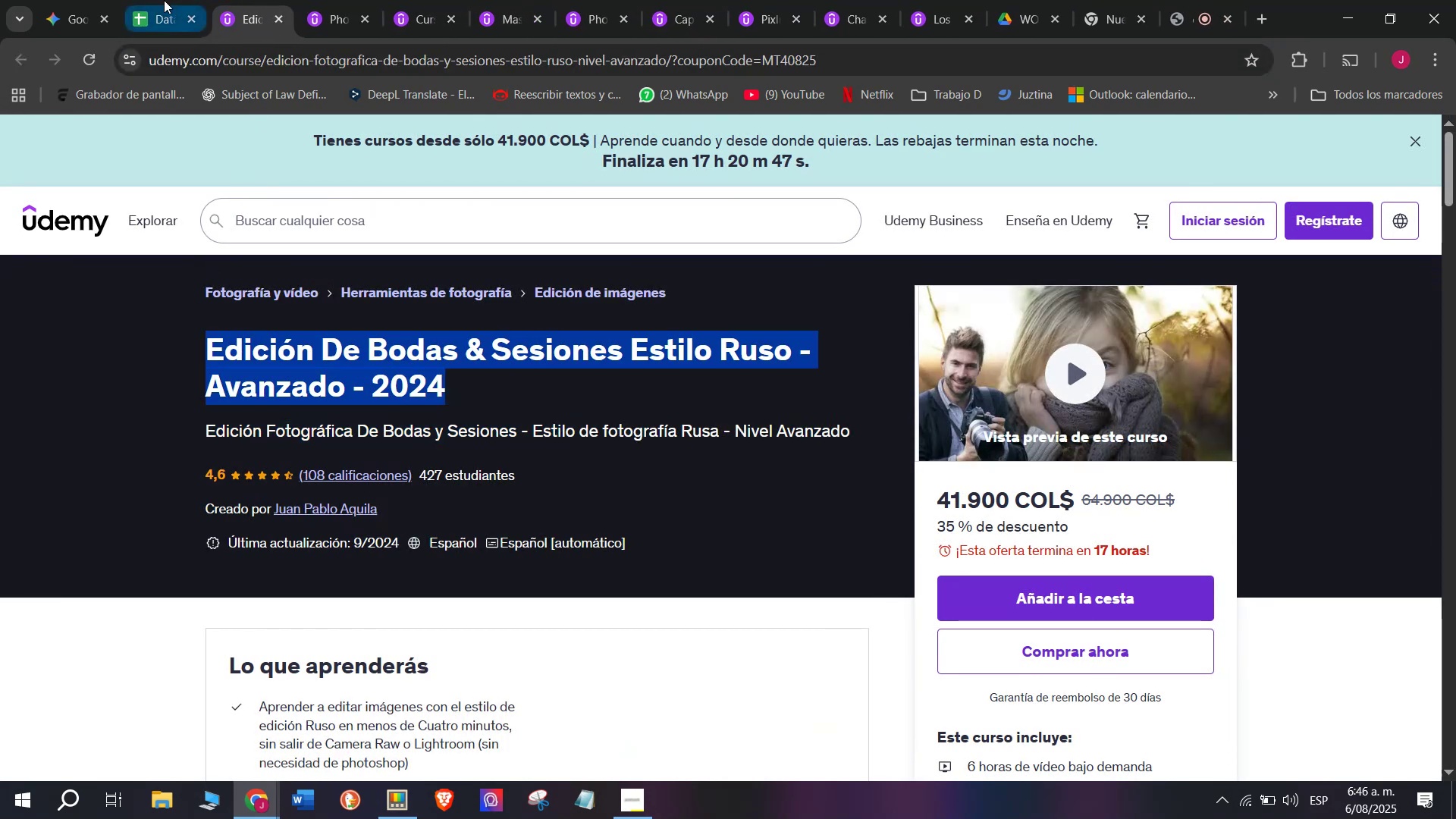 
key(Control+ControlLeft)
 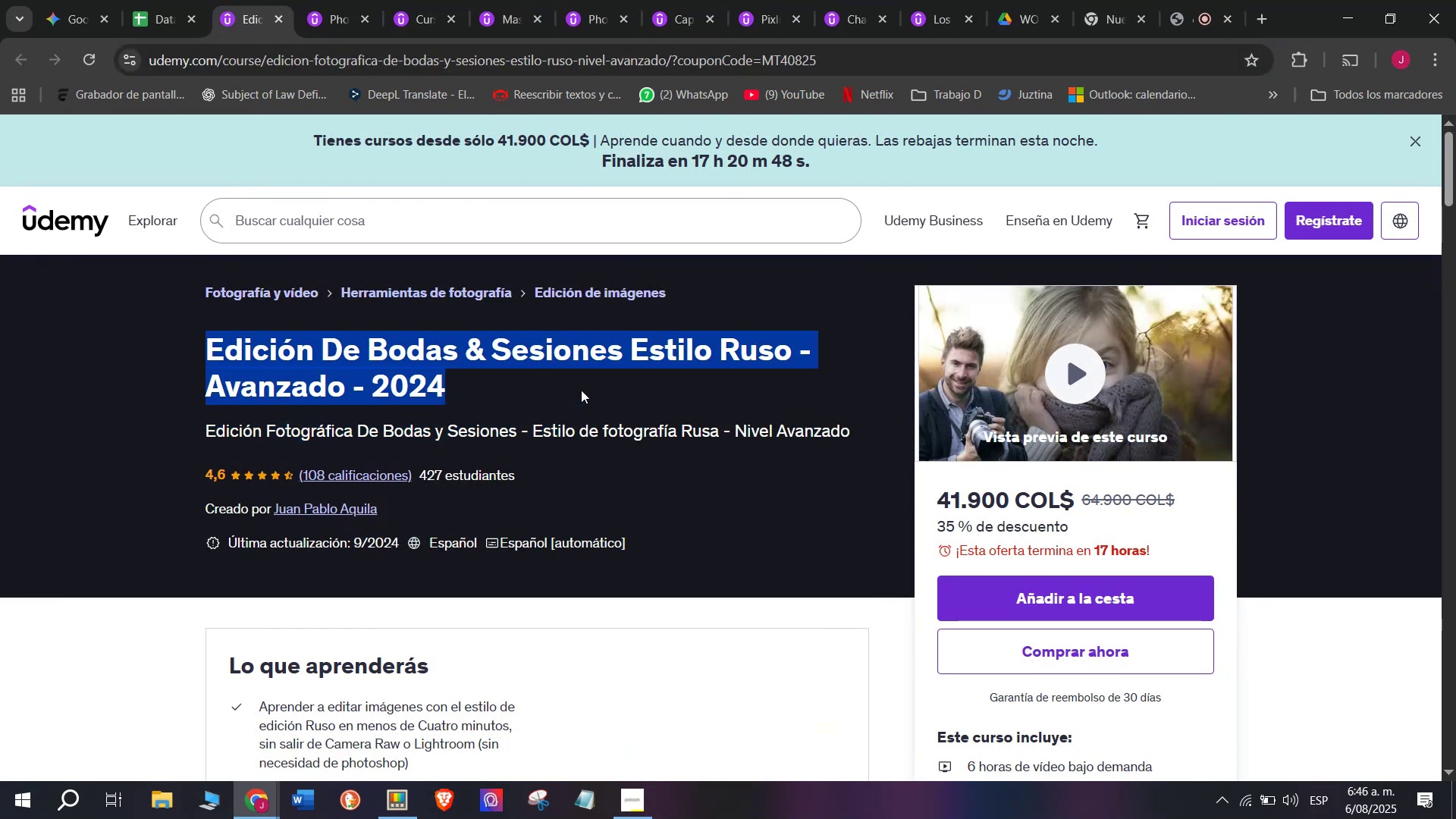 
key(Control+C)
 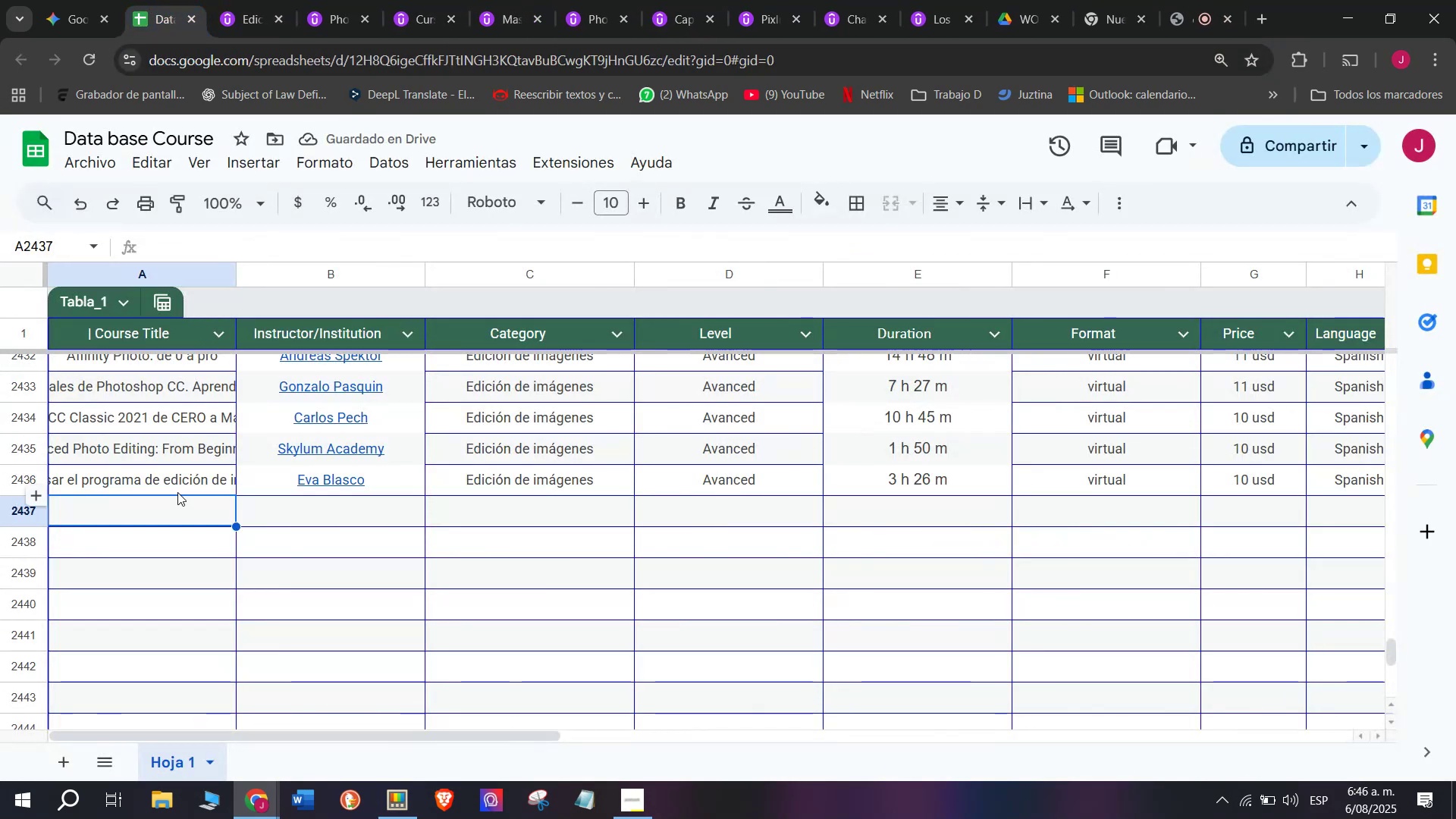 
double_click([180, 501])
 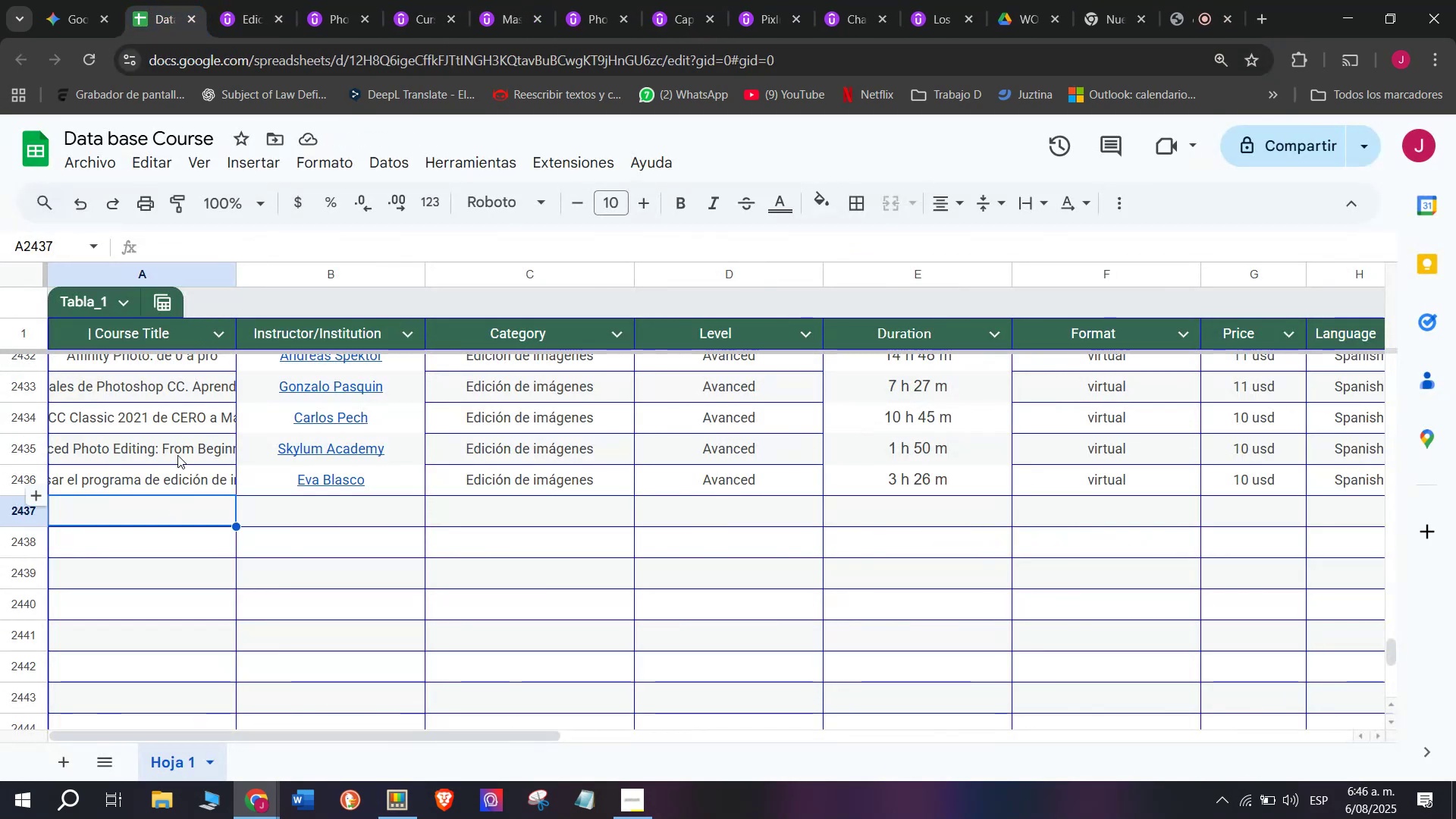 
key(Control+ControlLeft)
 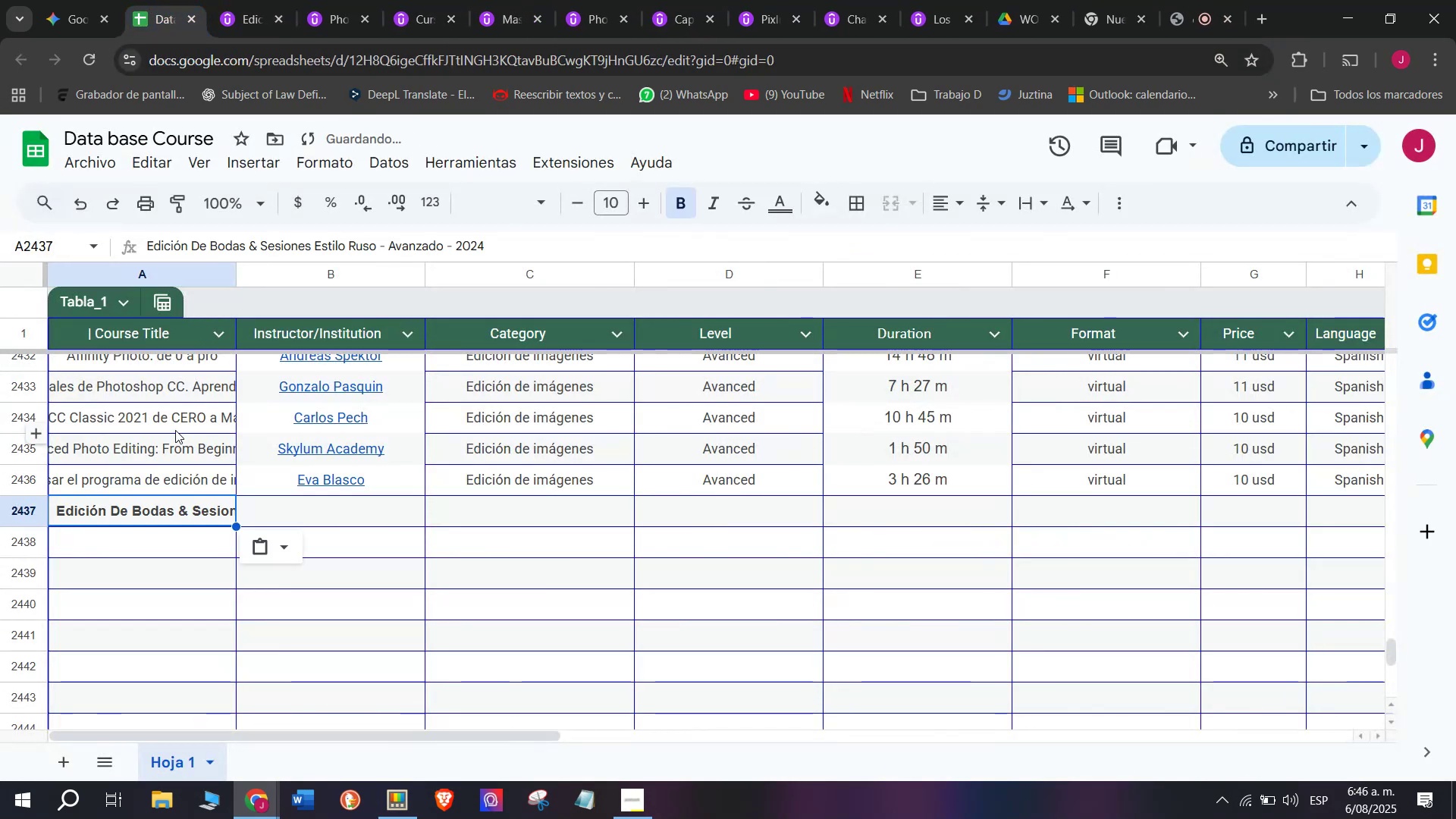 
key(Z)
 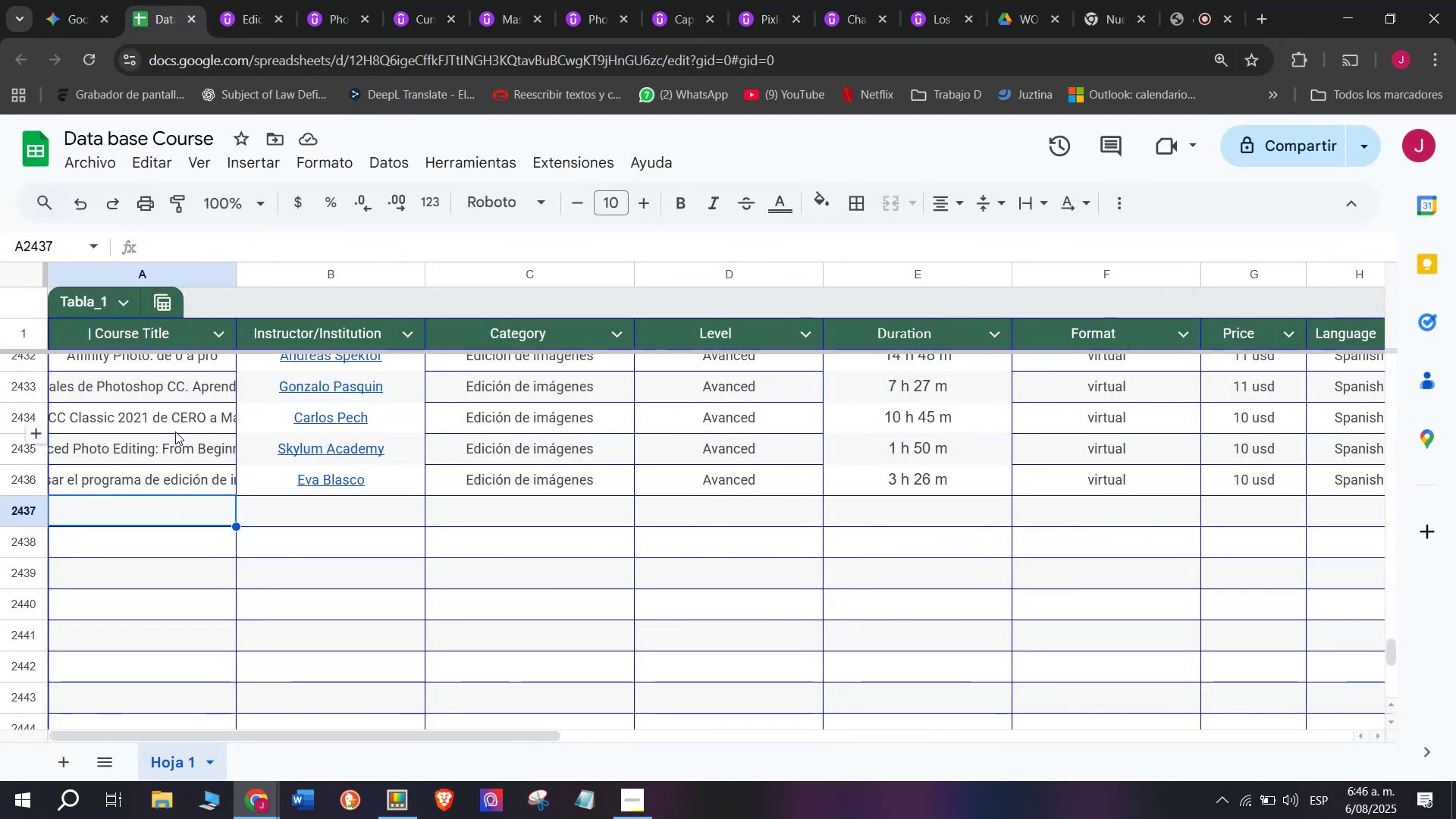 
key(Control+V)
 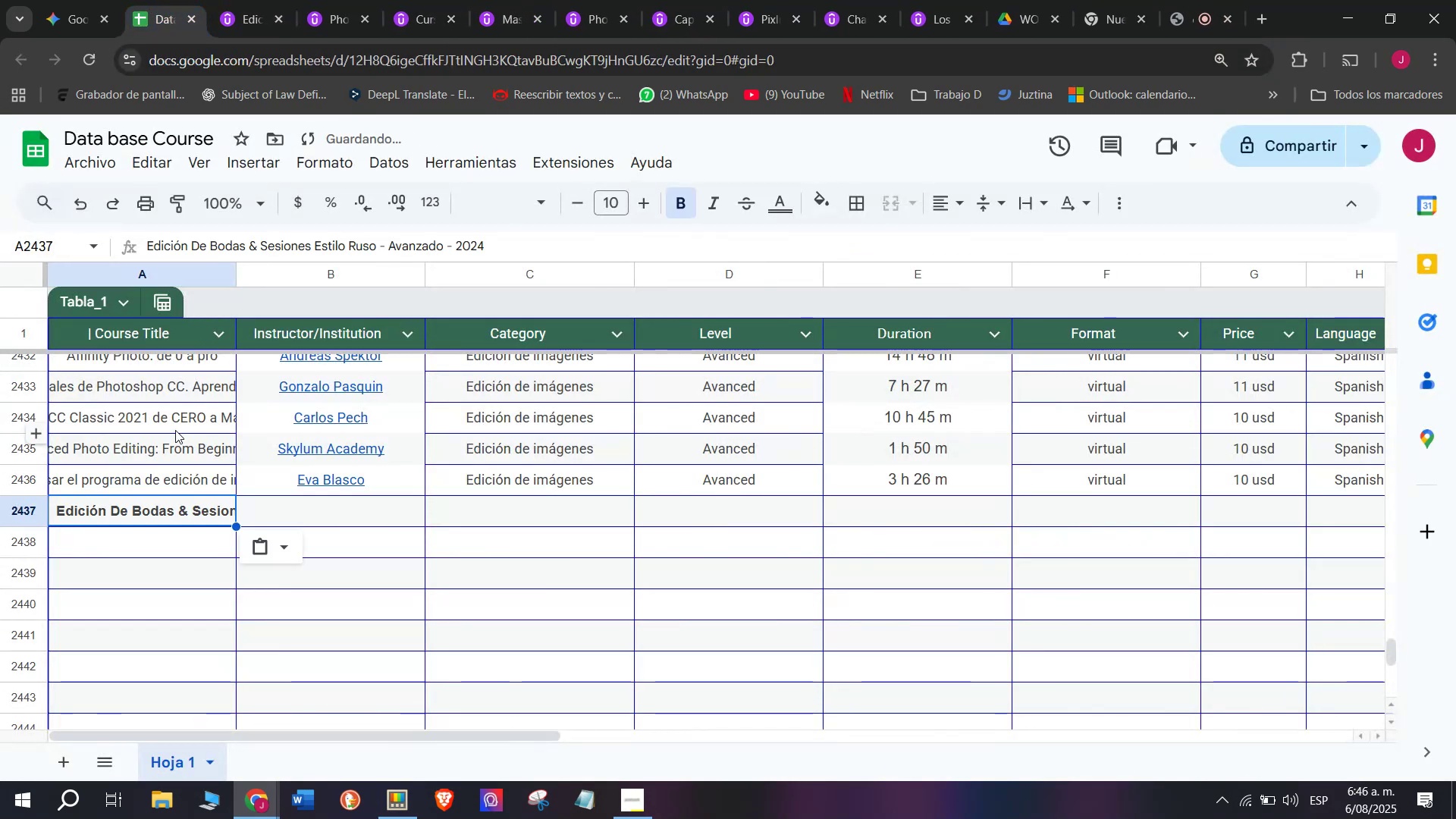 
key(Shift+ShiftLeft)
 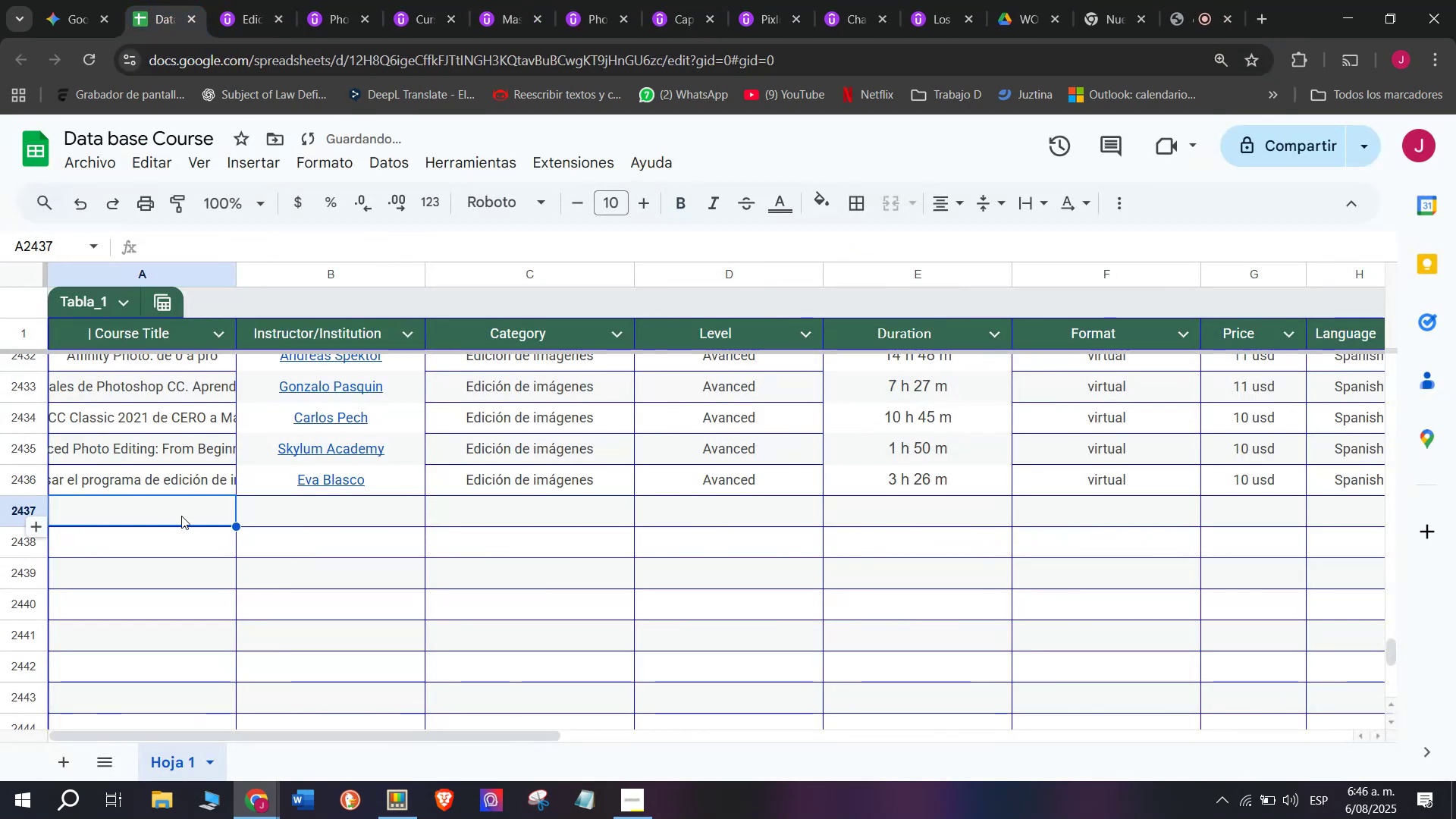 
key(Control+Shift+ControlLeft)
 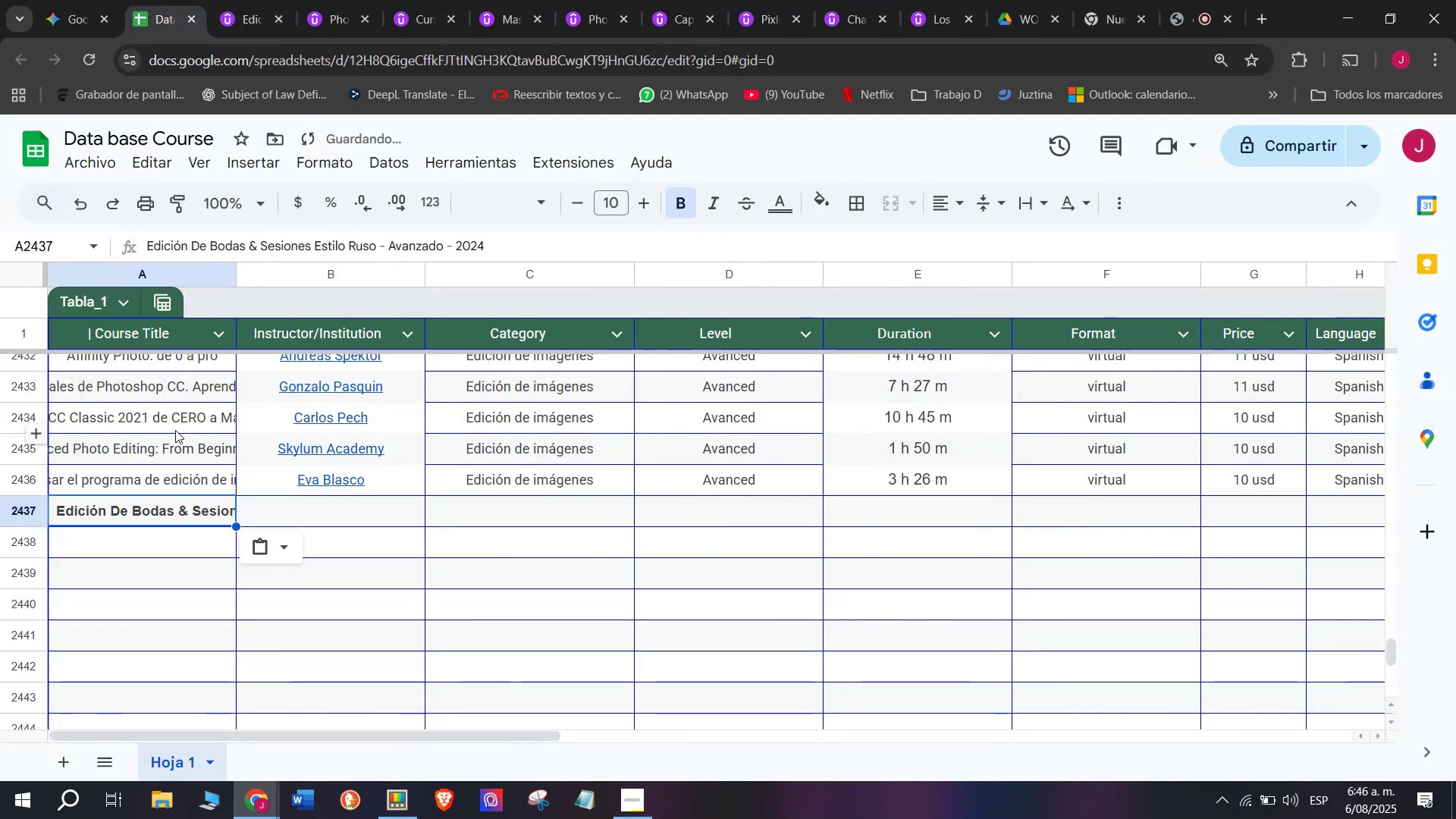 
key(Control+Shift+Z)
 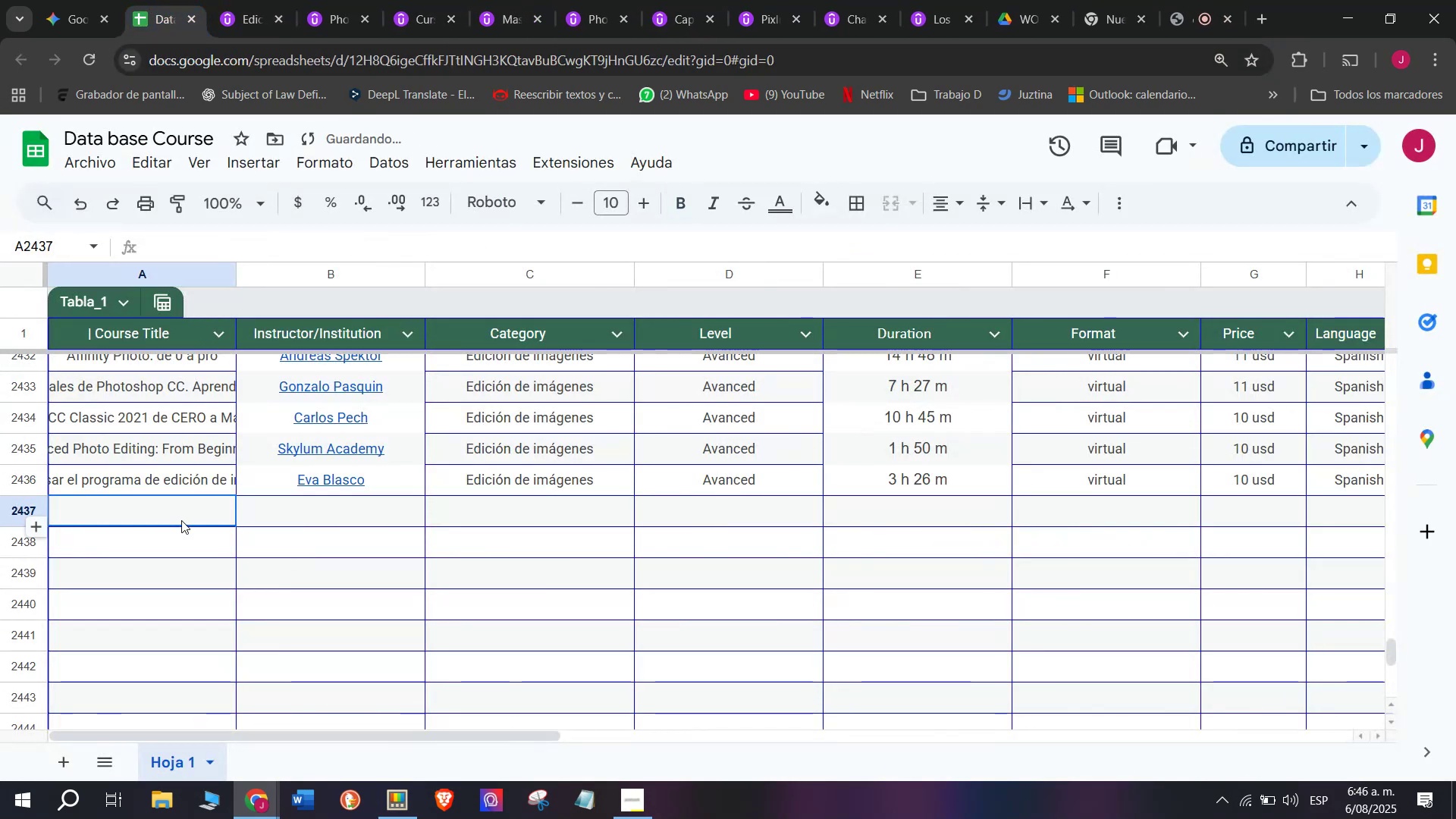 
double_click([181, 520])
 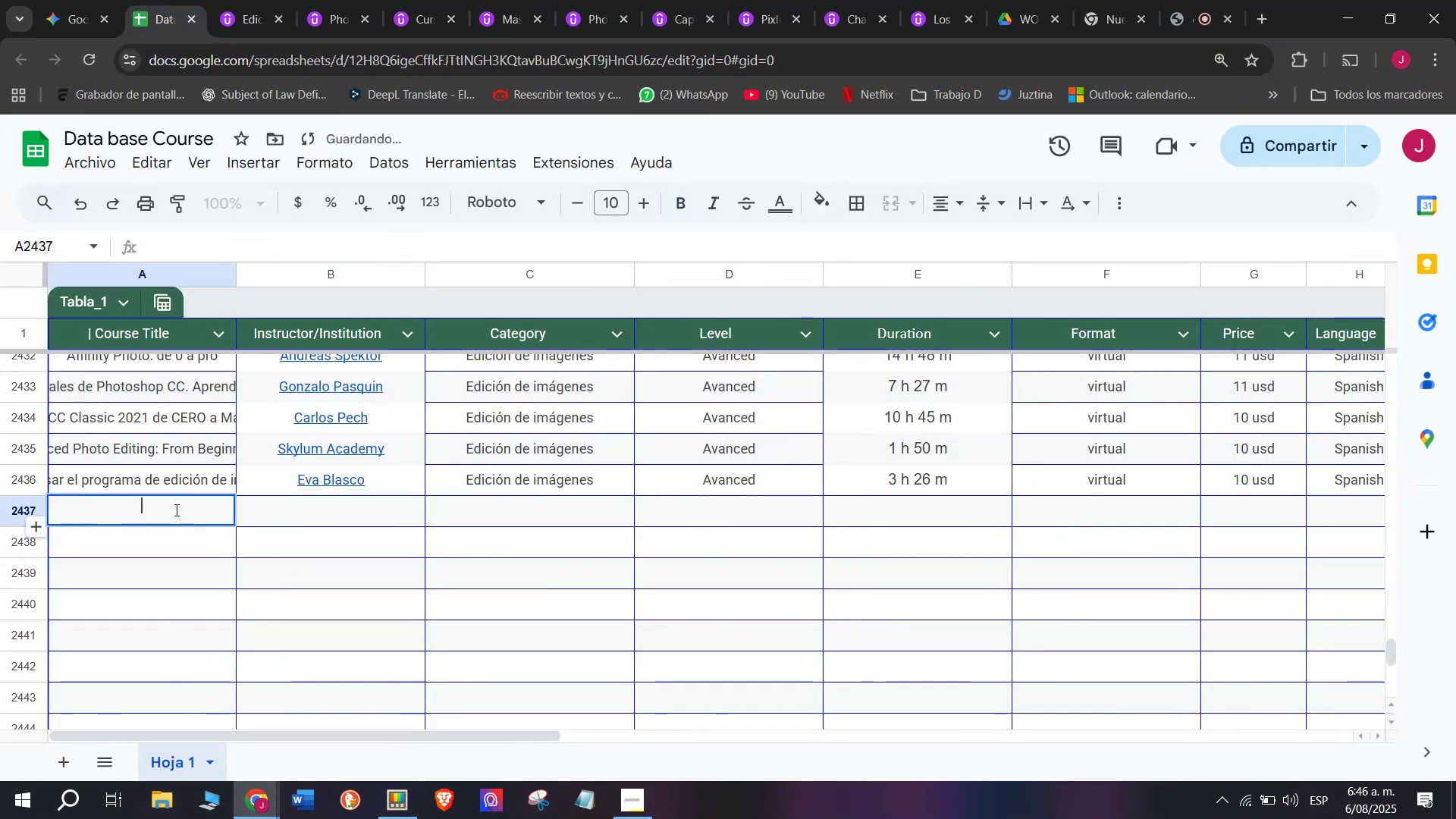 
key(Control+ControlLeft)
 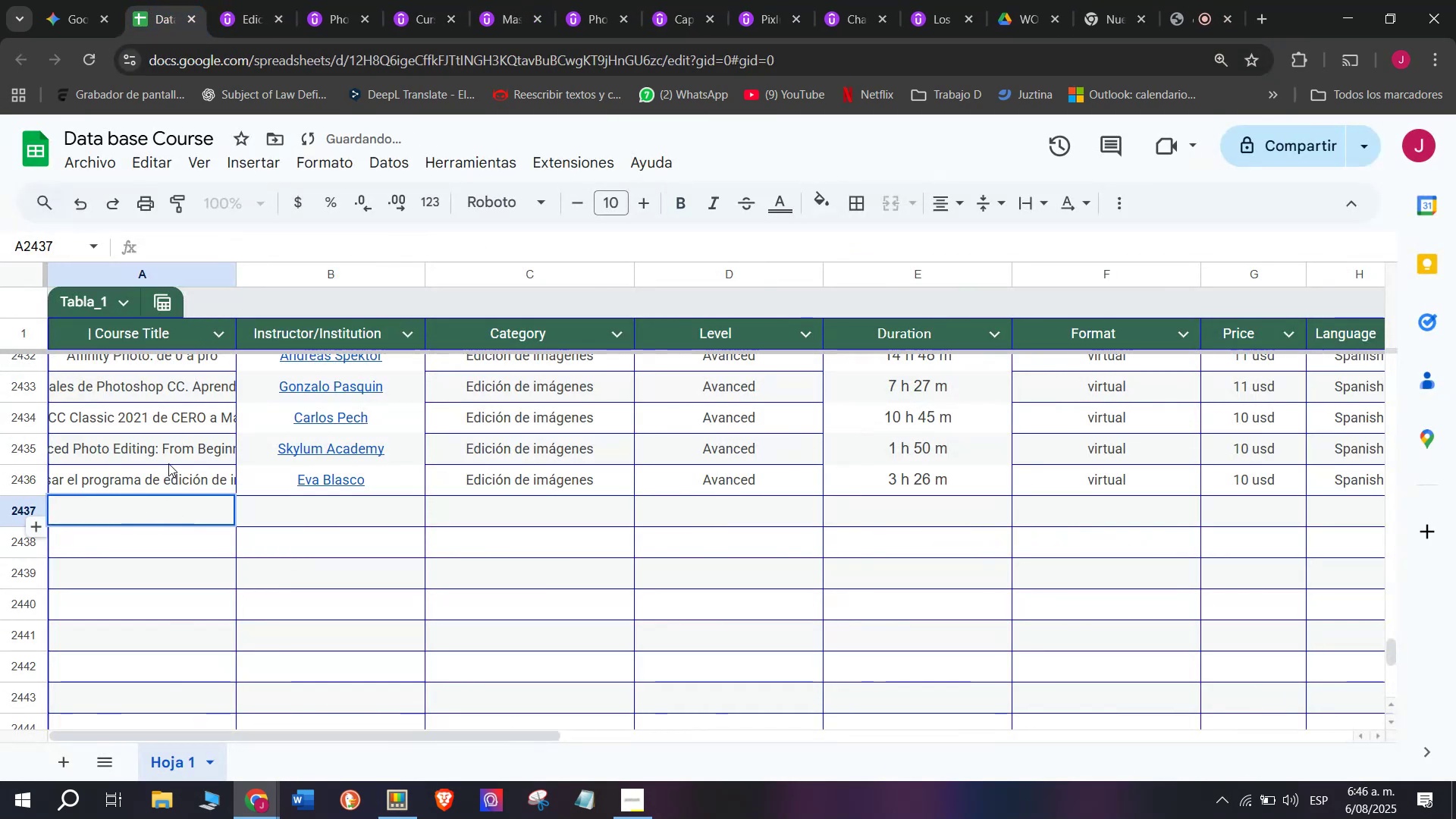 
key(Z)
 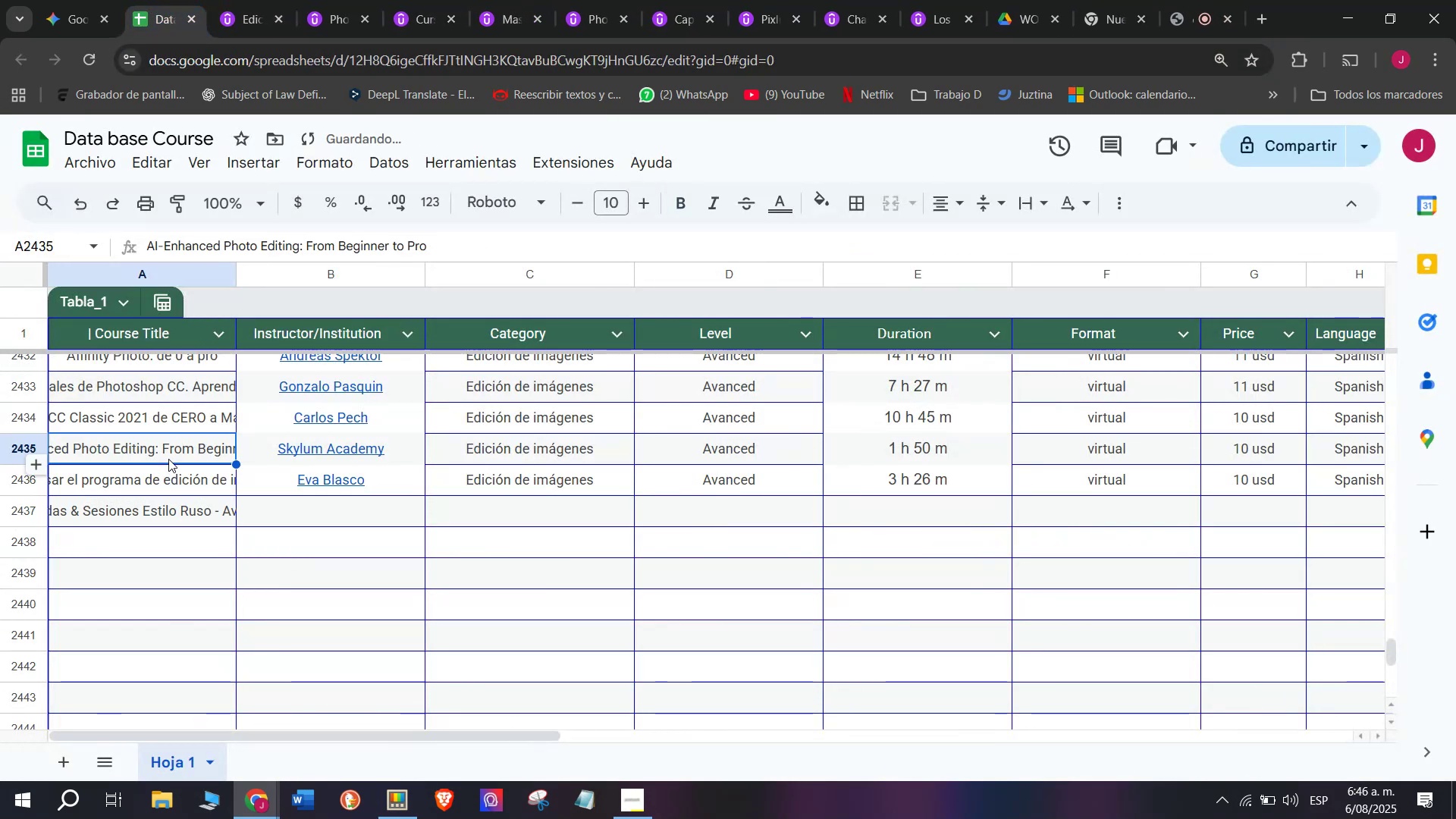 
key(Control+V)
 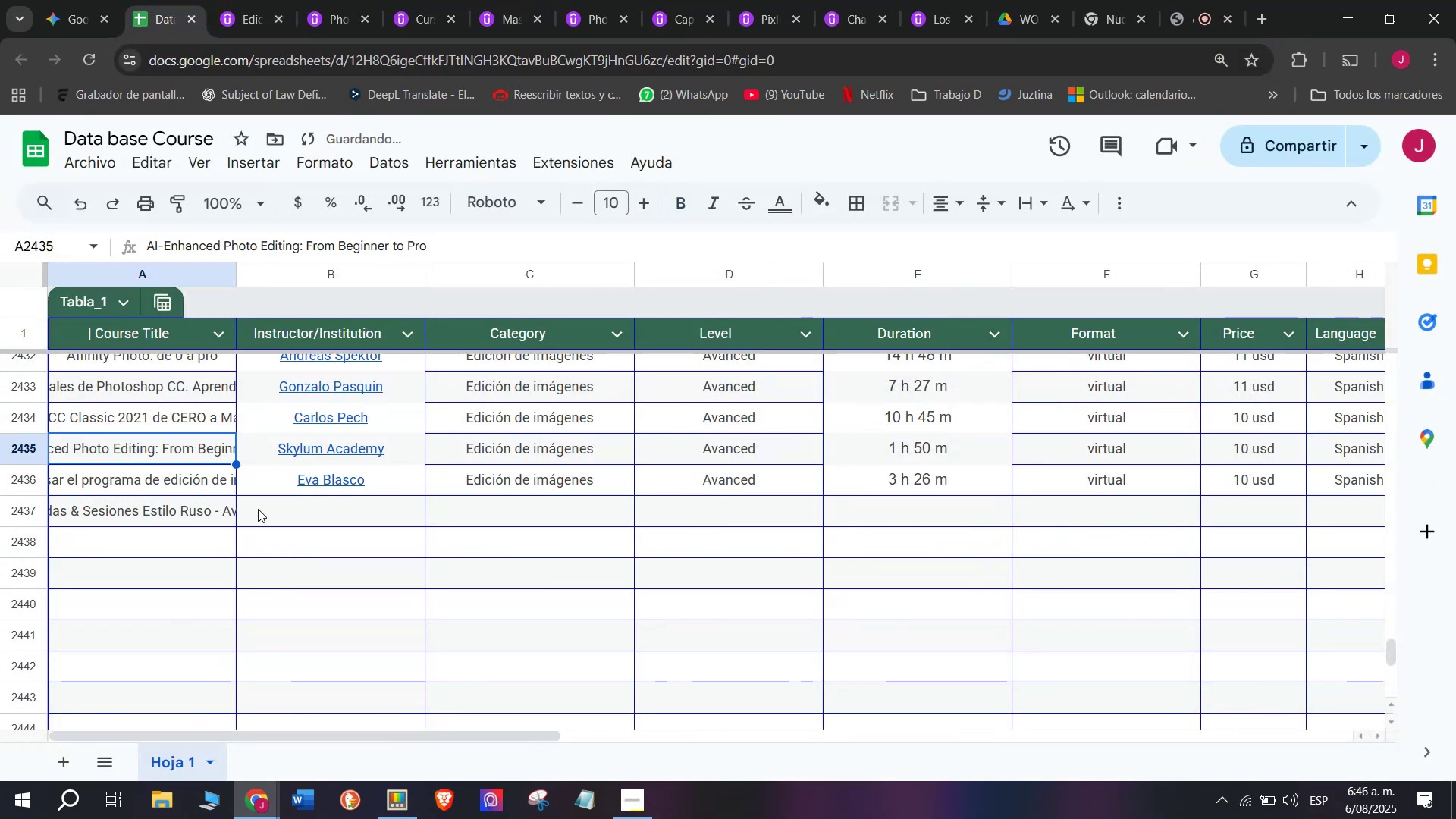 
left_click([260, 509])
 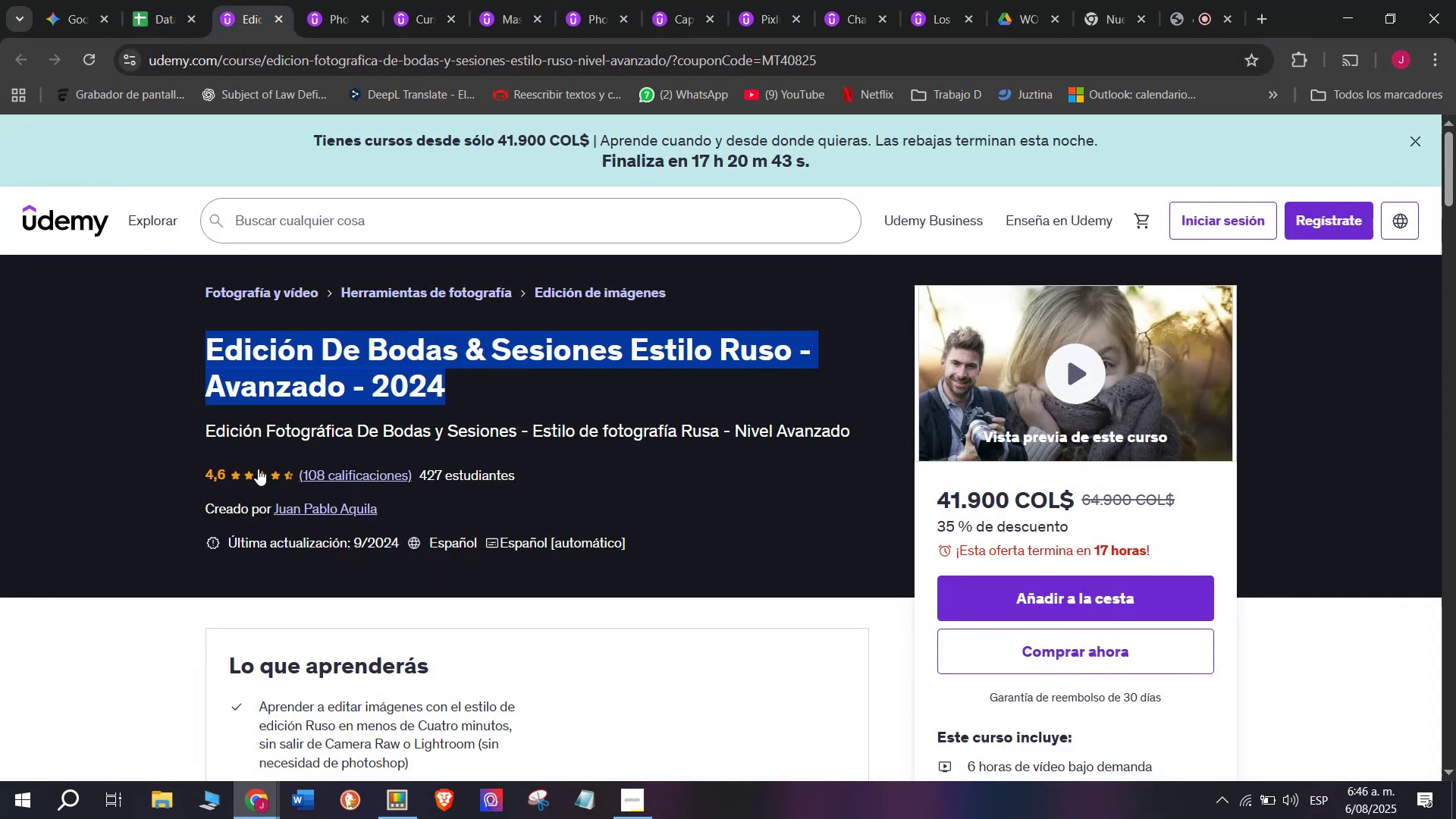 
left_click([299, 503])
 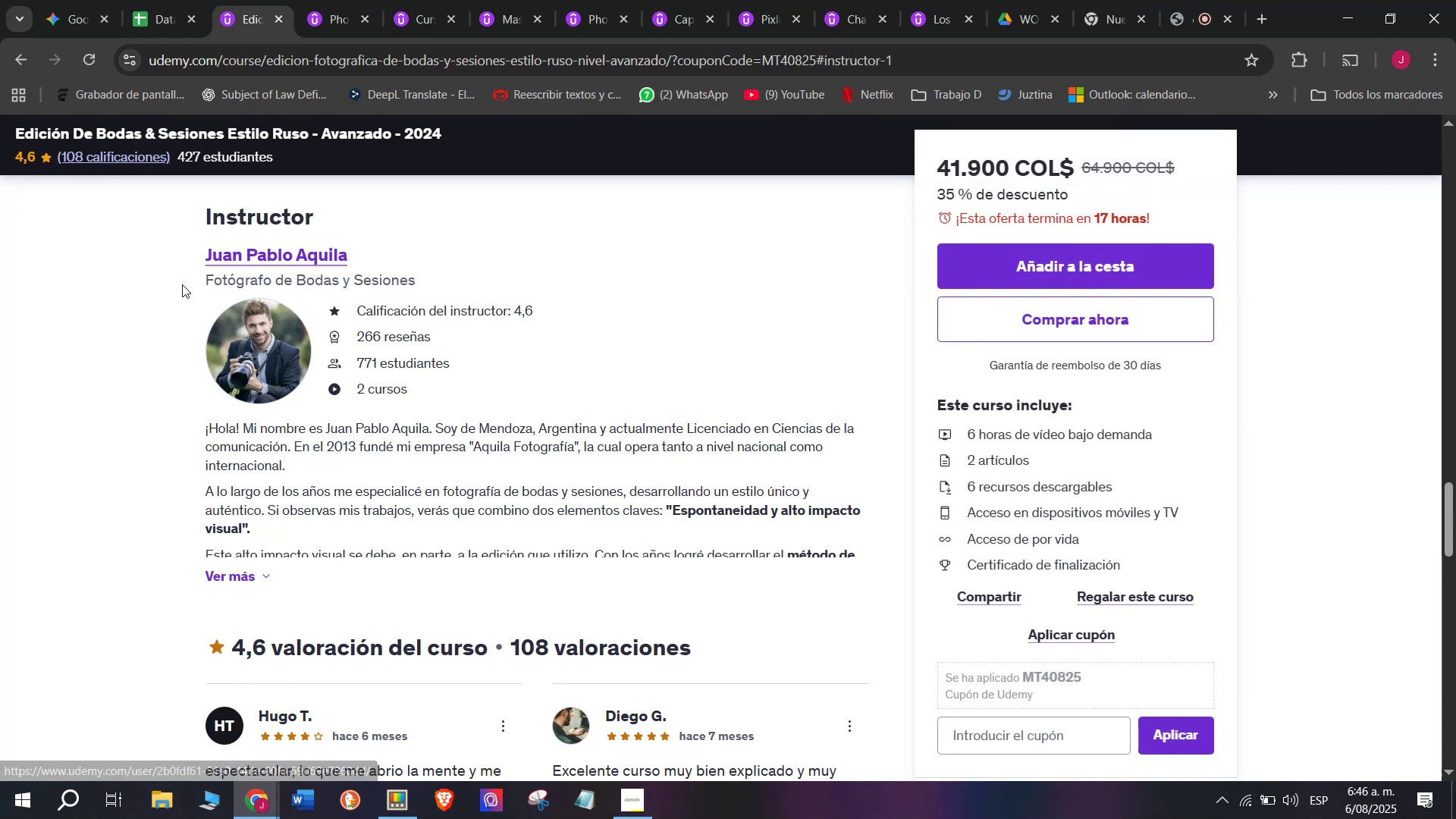 
left_click_drag(start_coordinate=[183, 242], to_coordinate=[372, 272])
 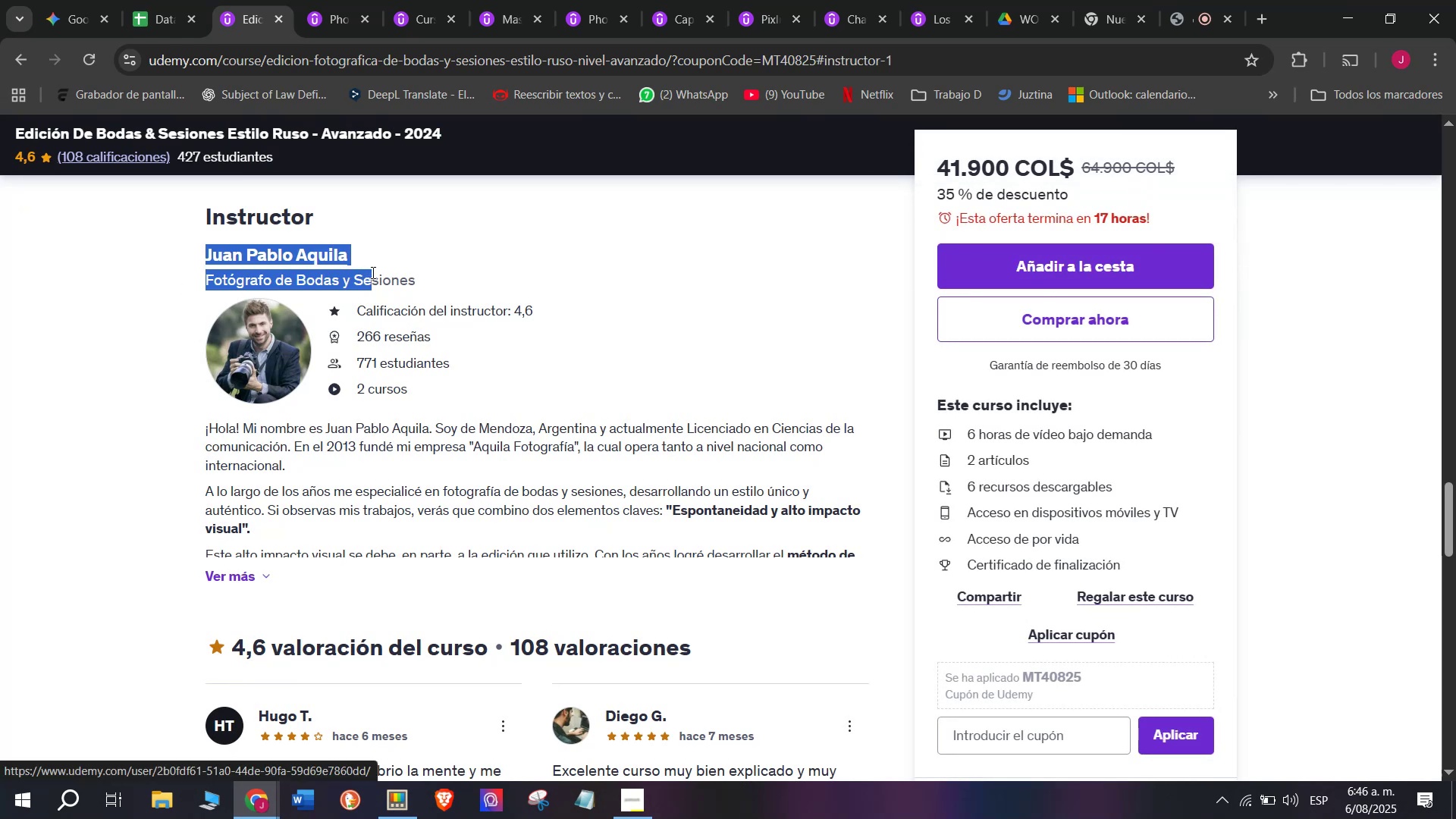 
key(Break)
 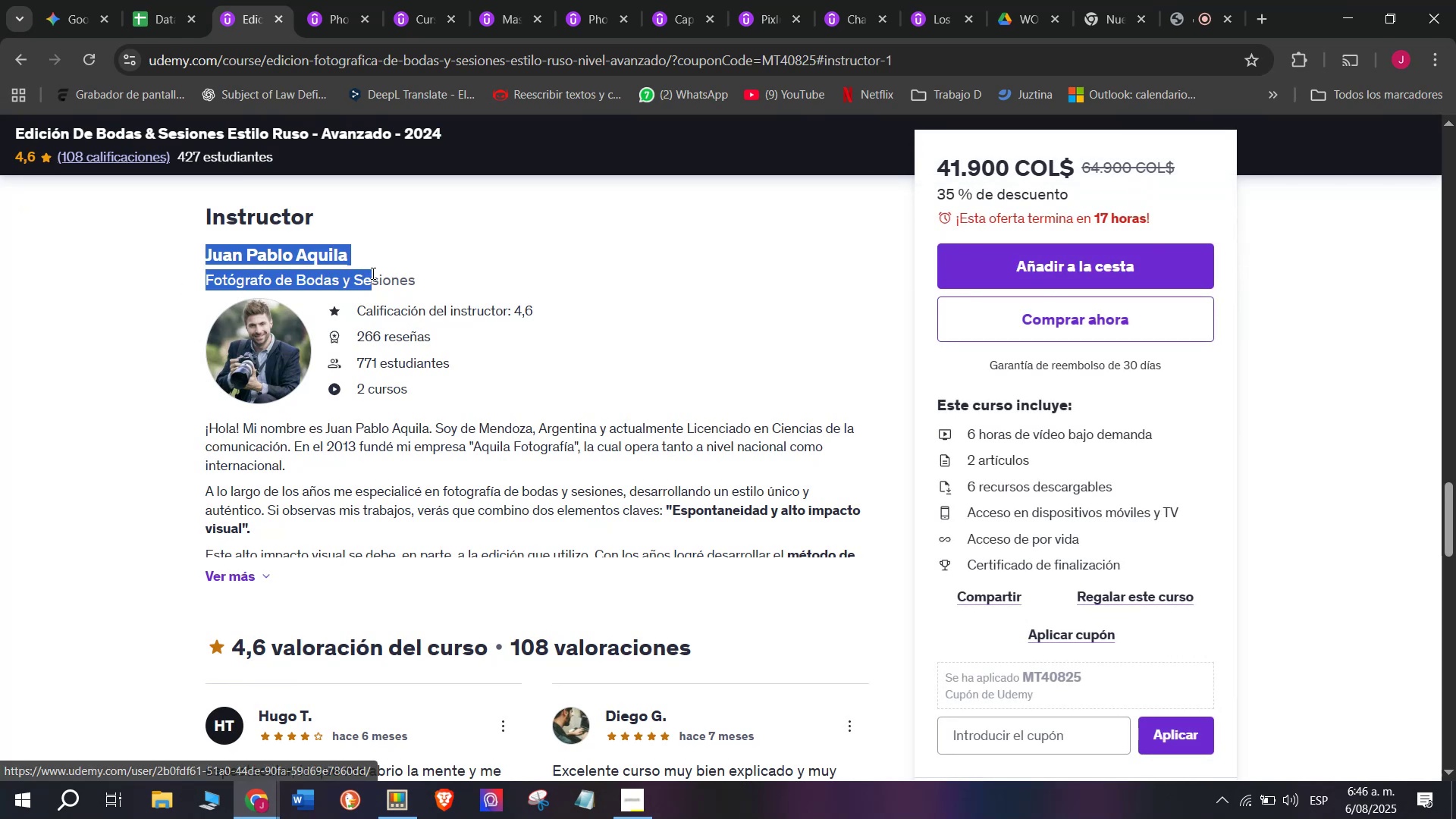 
key(Control+ControlLeft)
 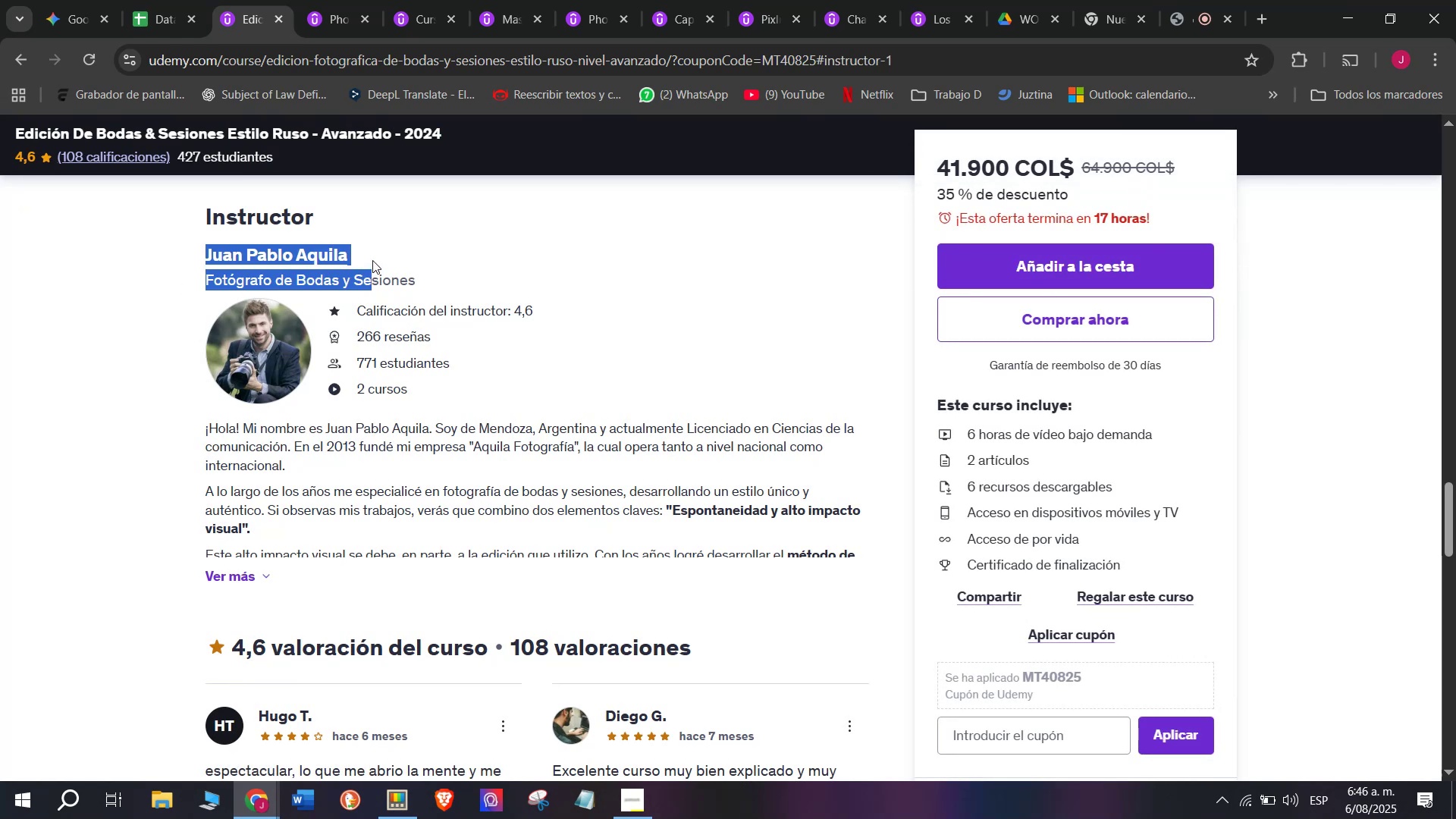 
key(Control+C)
 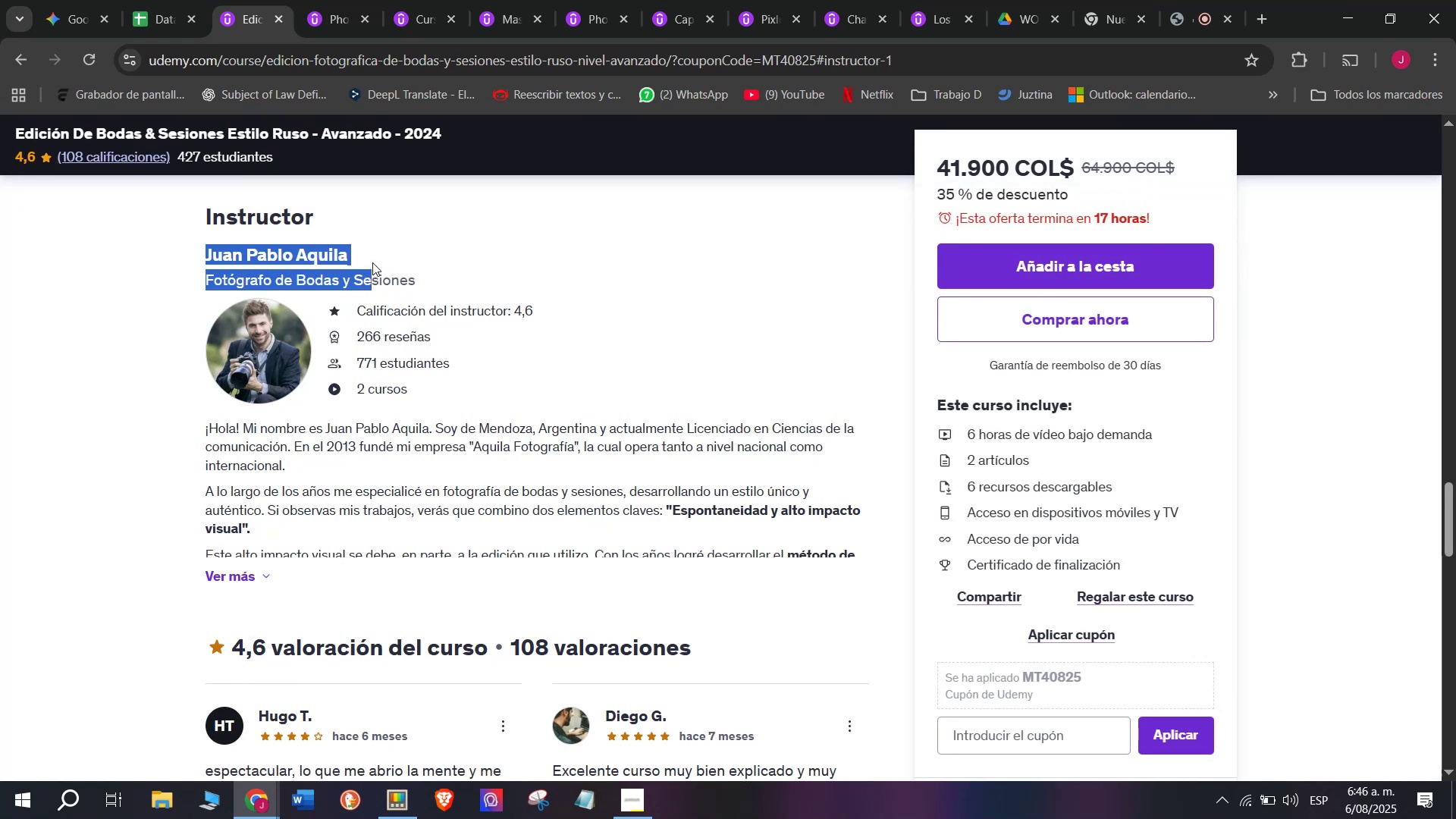 
left_click([372, 260])
 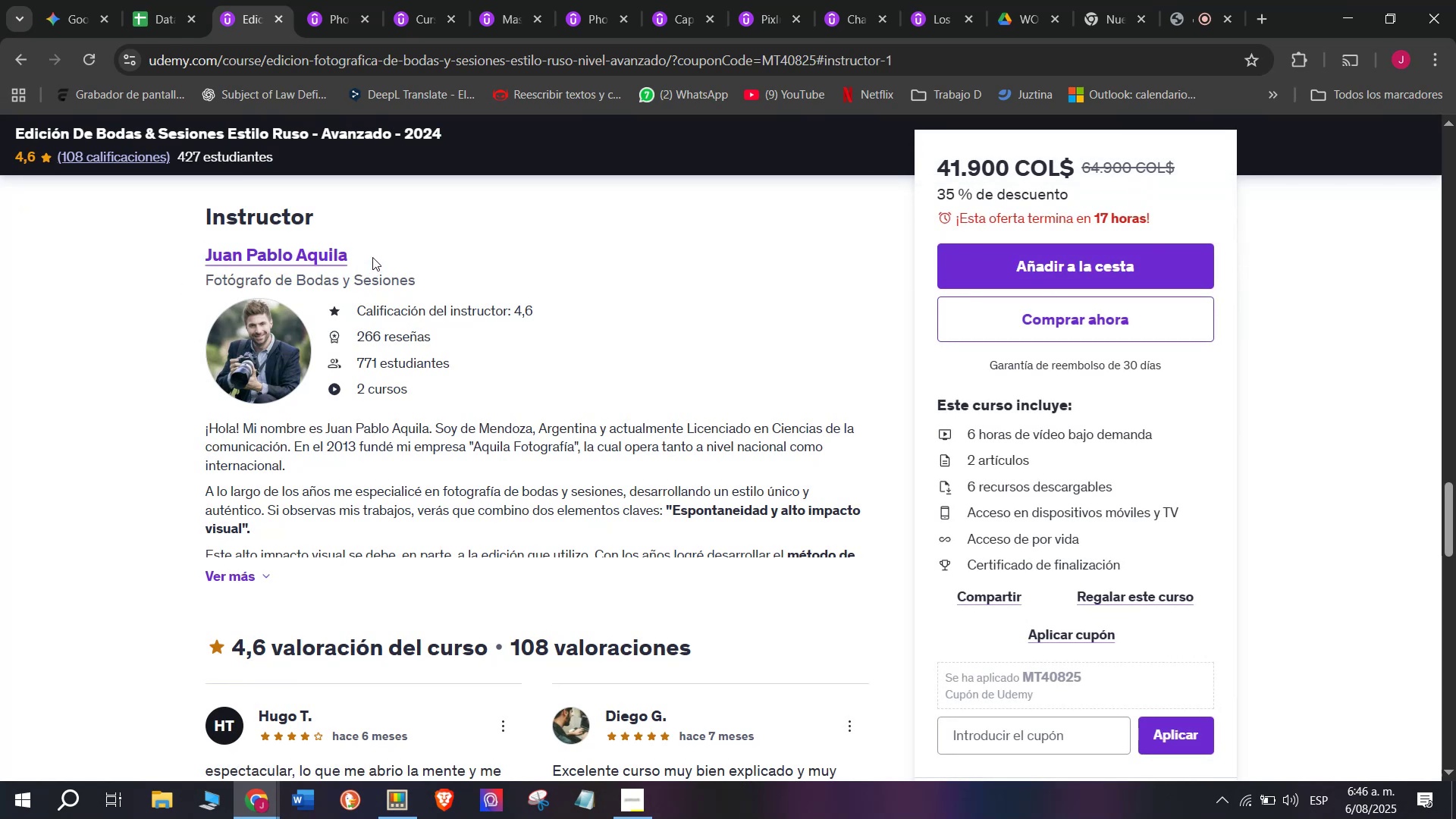 
left_click_drag(start_coordinate=[372, 256], to_coordinate=[187, 266])
 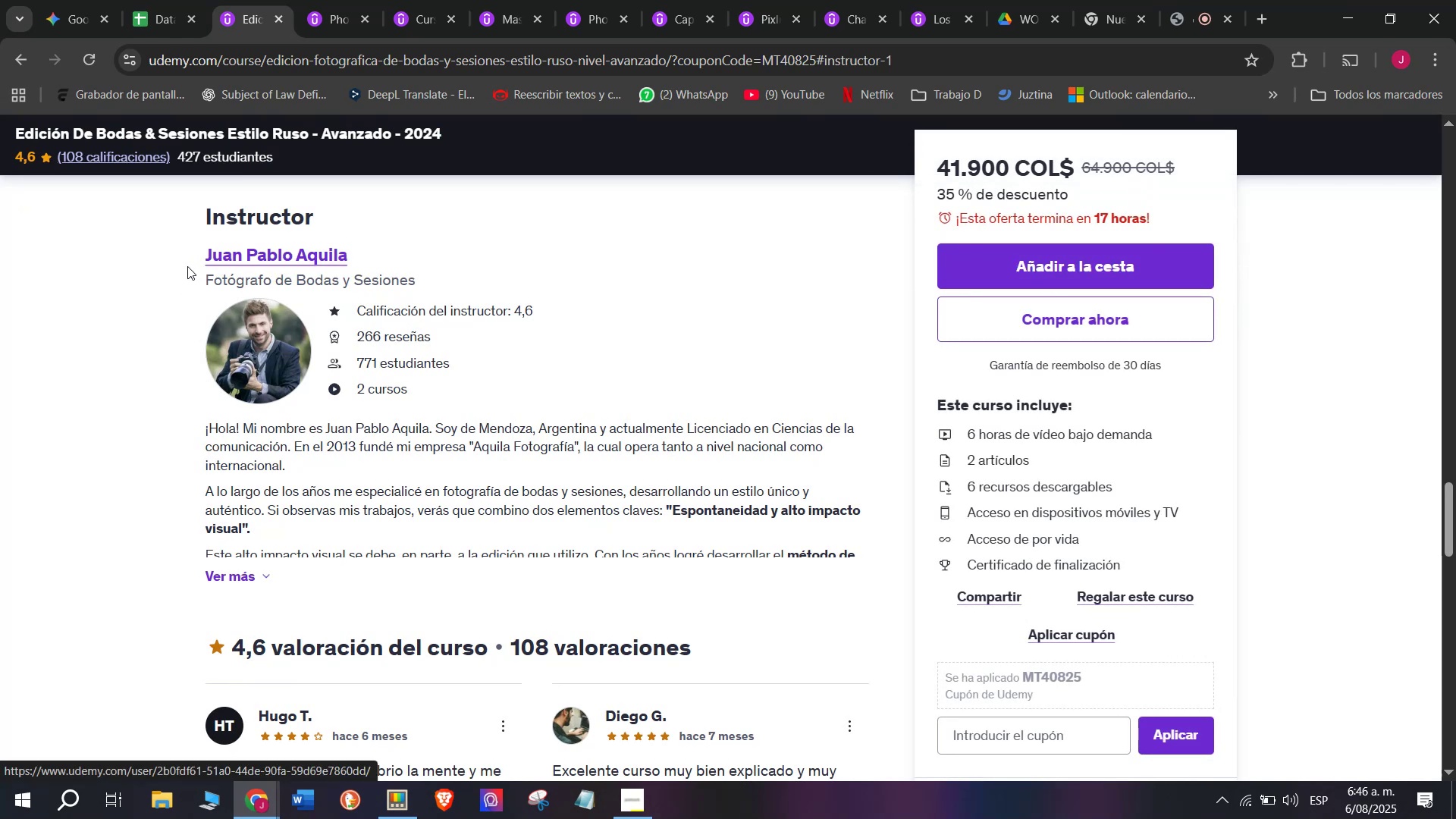 
key(Break)
 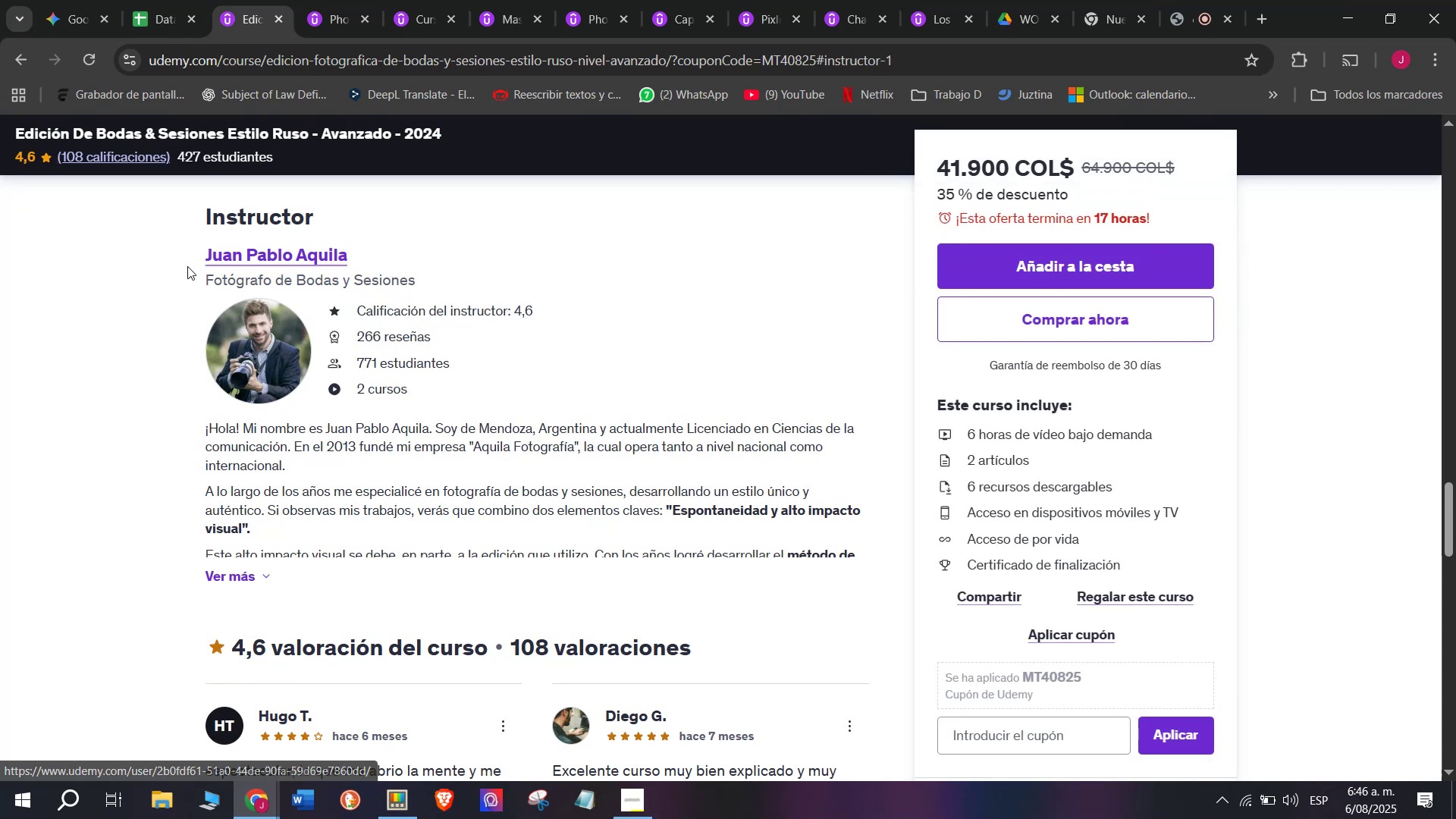 
key(Control+ControlLeft)
 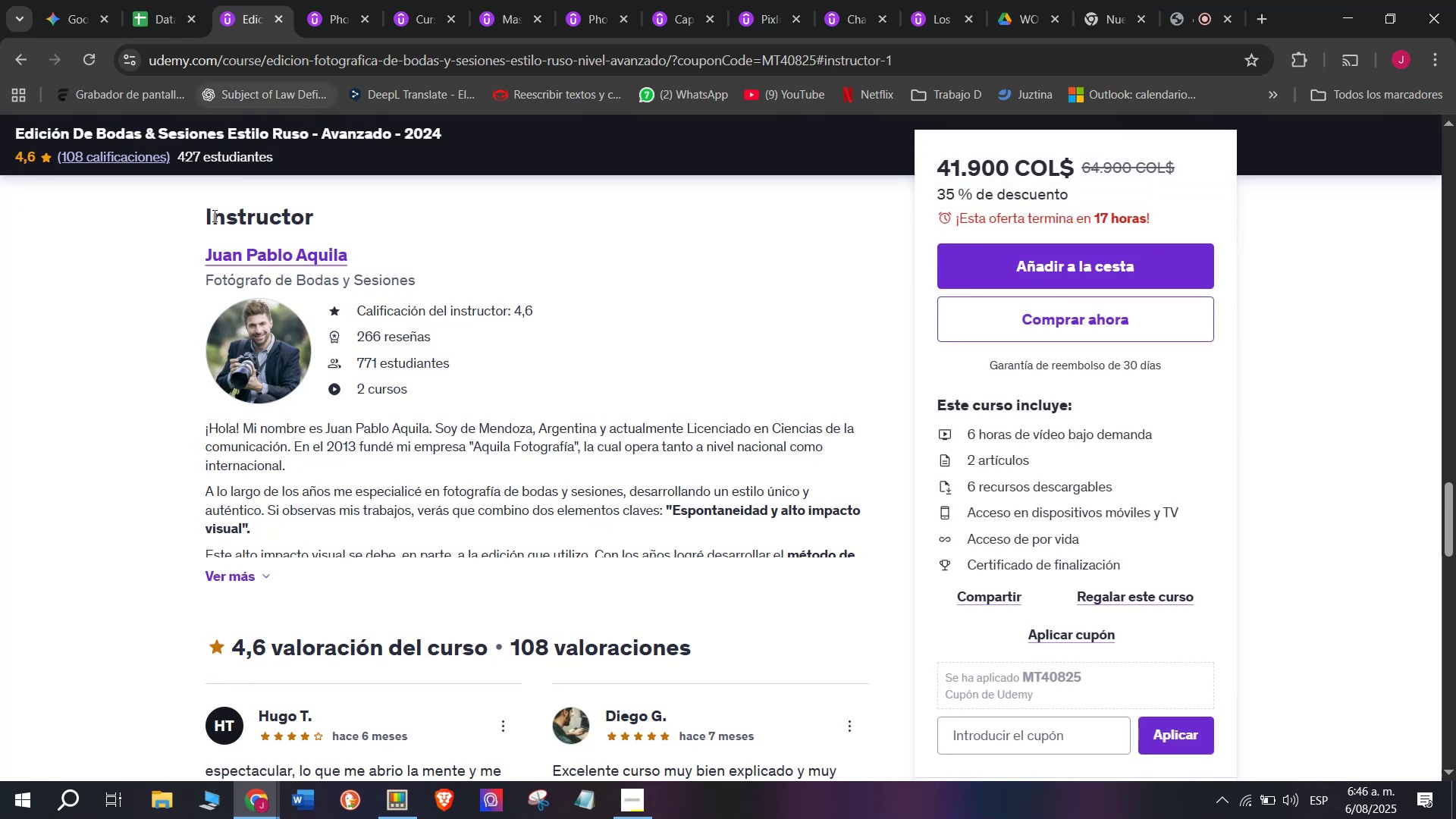 
key(Control+C)
 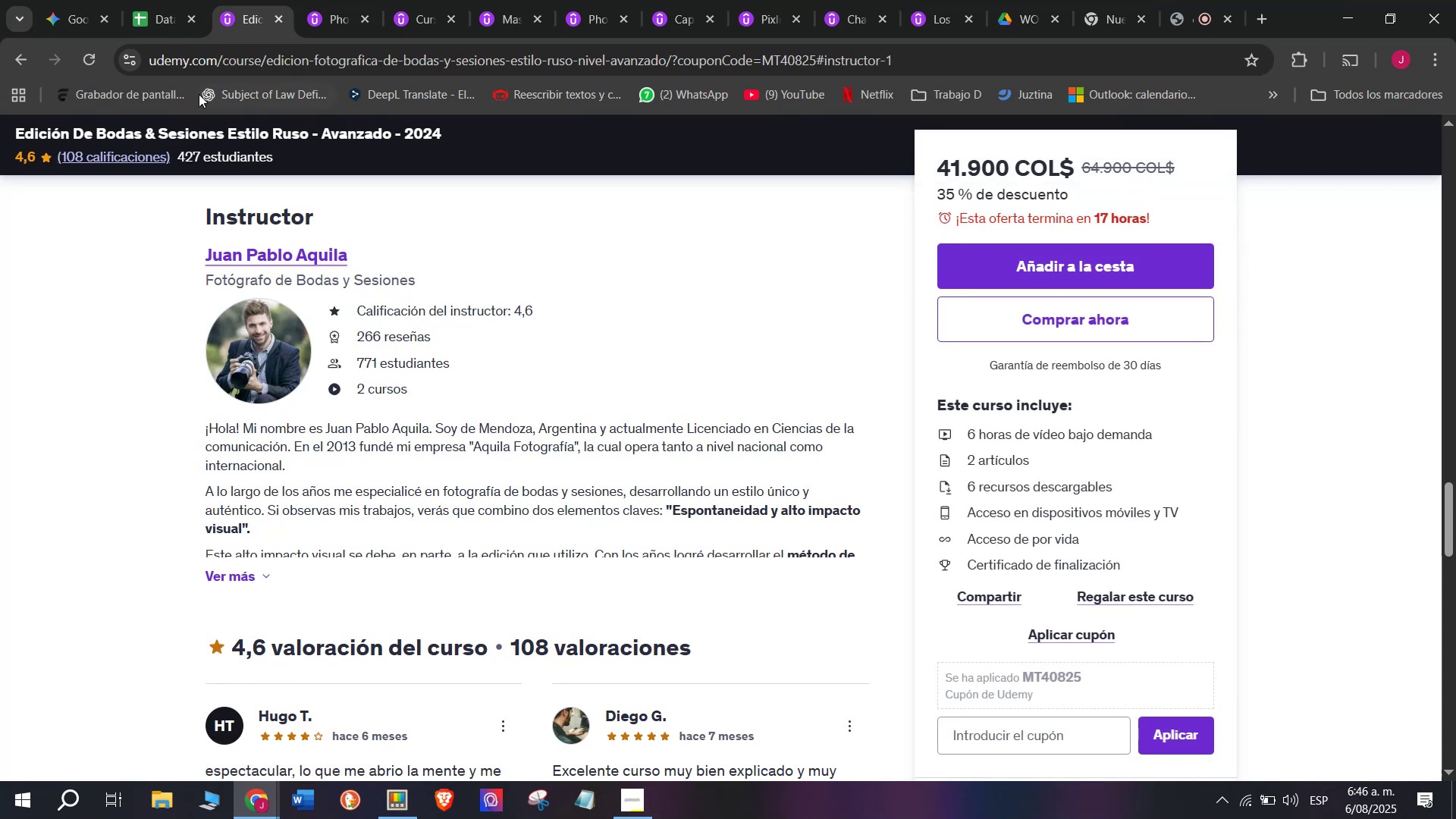 
key(Control+ControlLeft)
 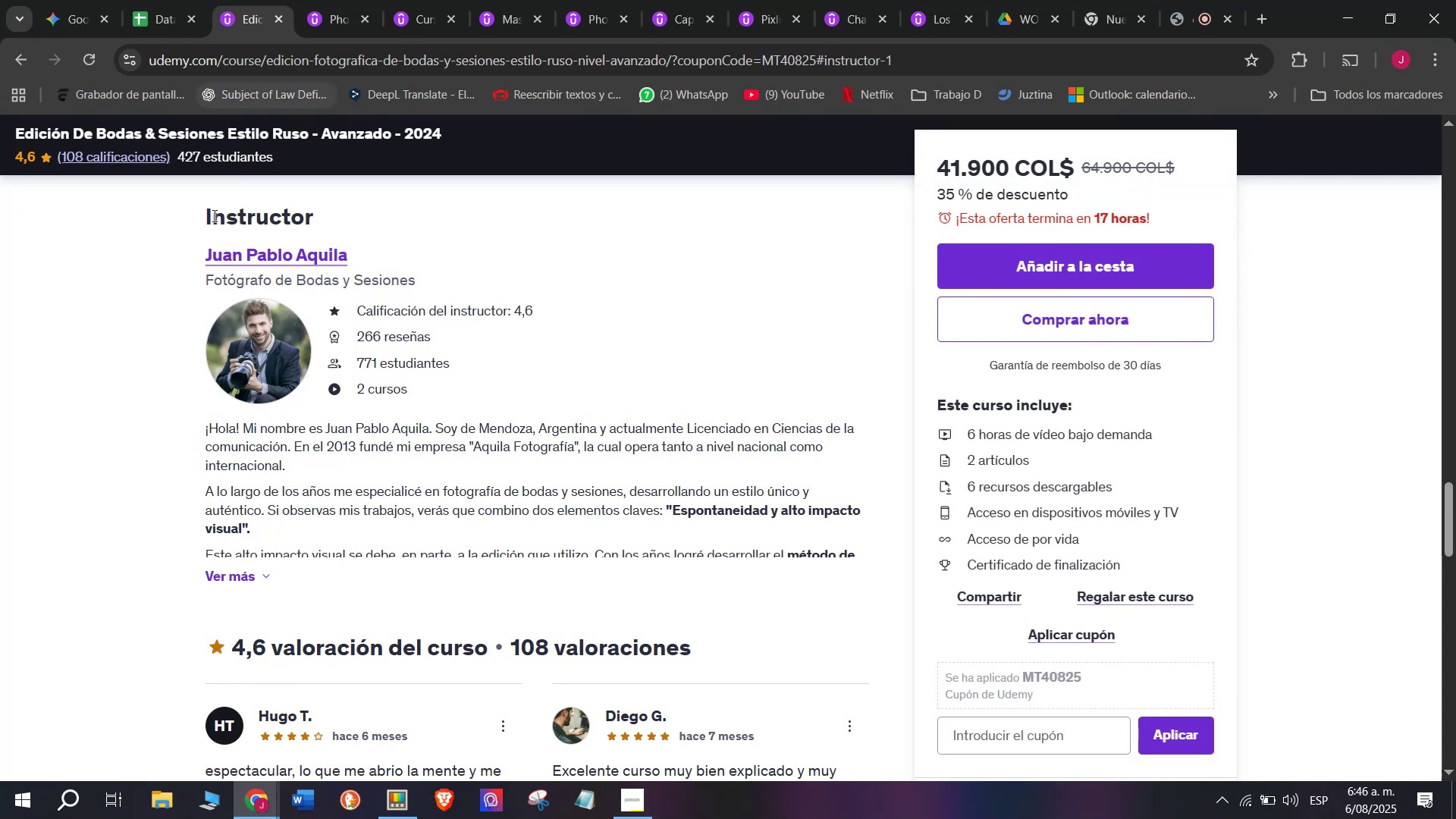 
key(Break)
 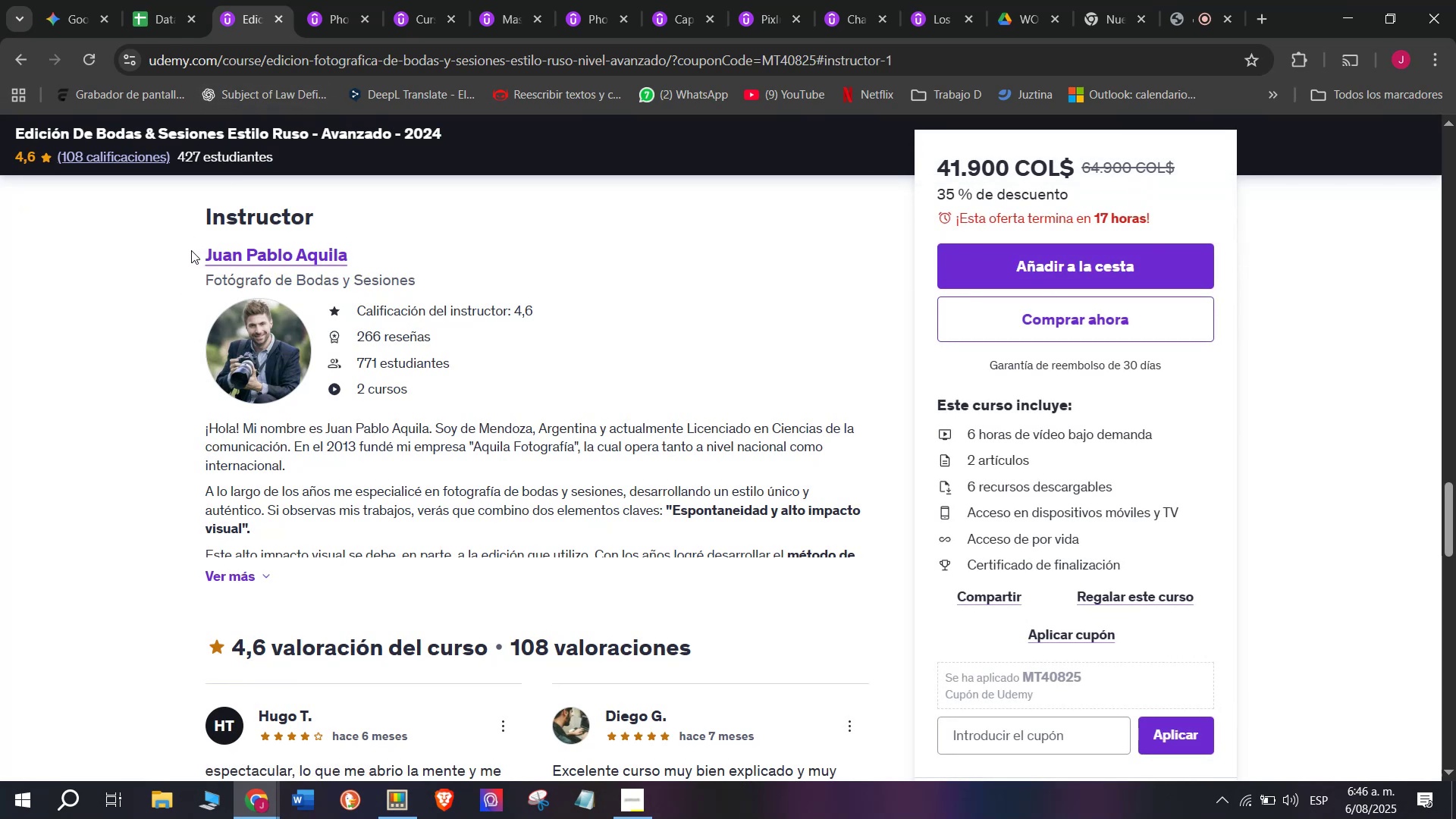 
key(Control+C)
 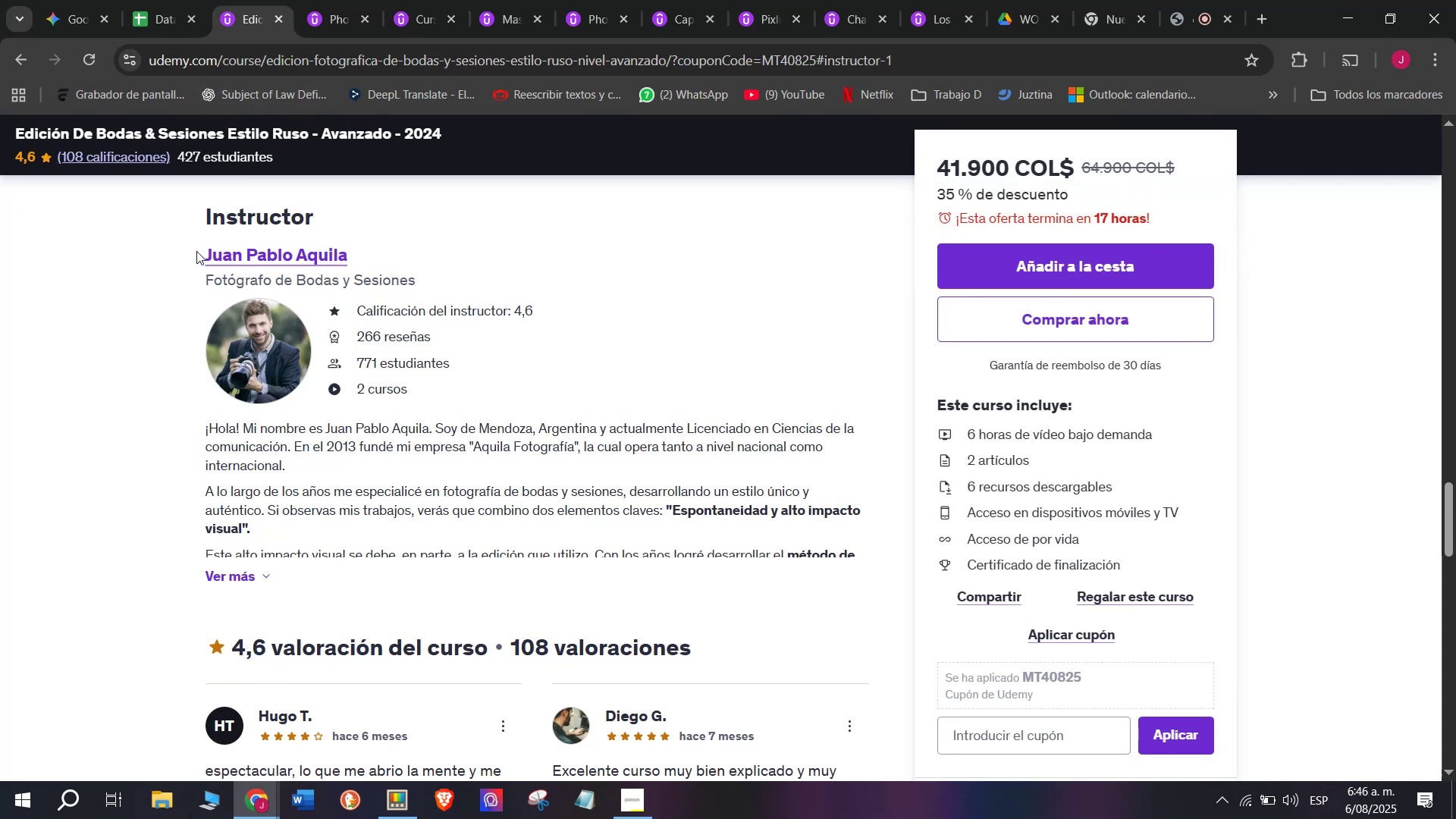 
left_click_drag(start_coordinate=[191, 250], to_coordinate=[388, 252])
 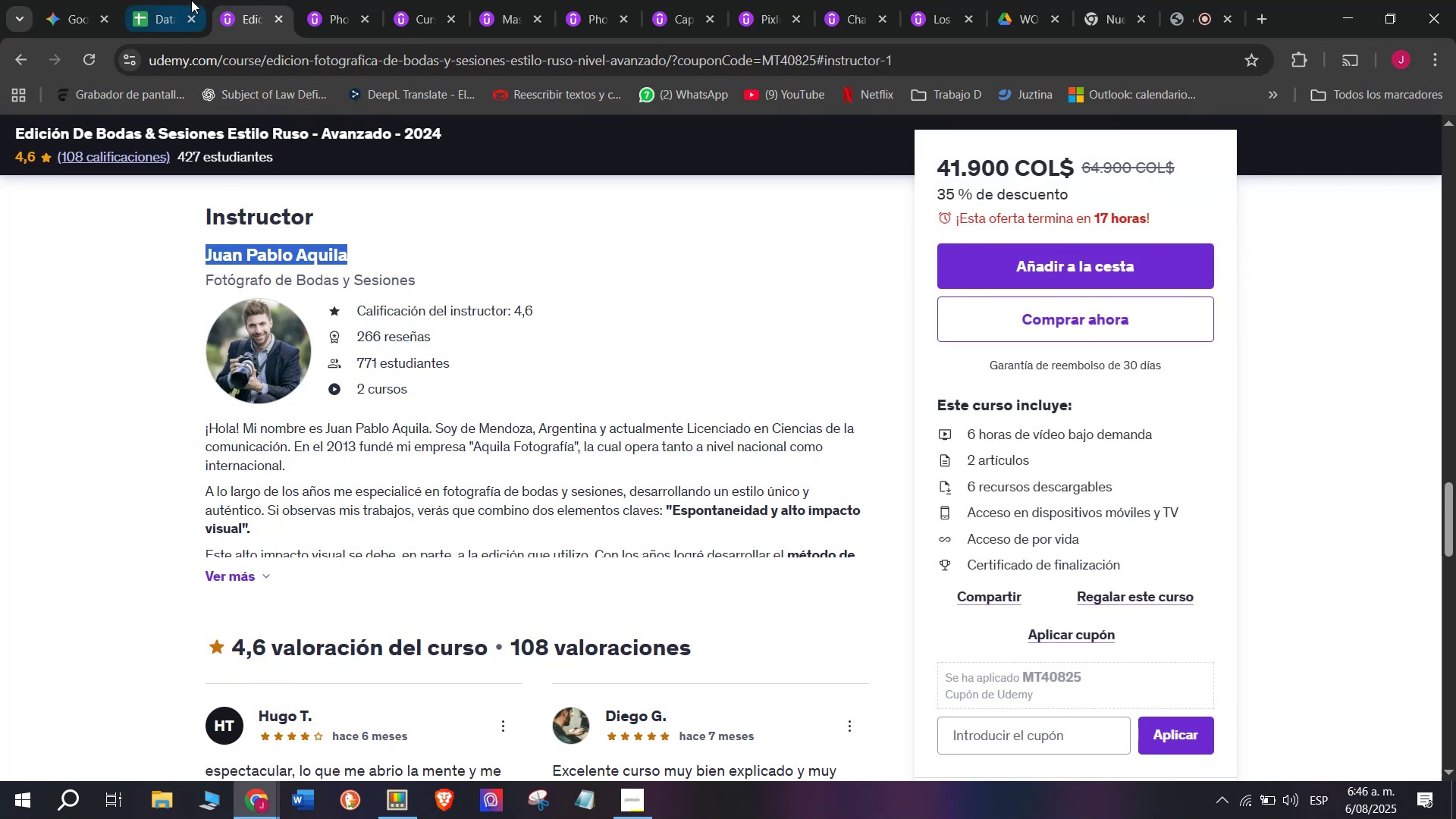 
key(Break)
 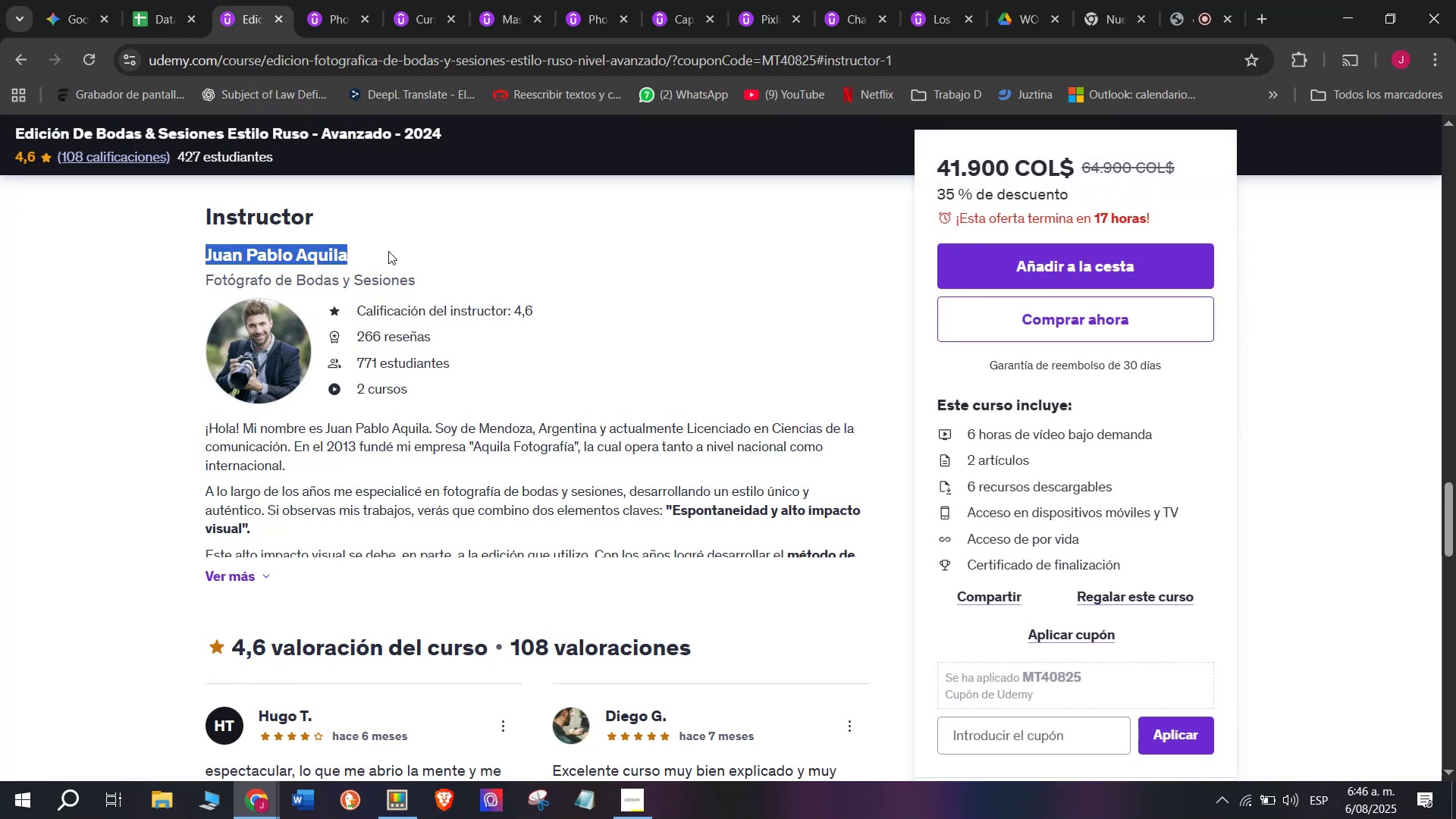 
key(Control+ControlLeft)
 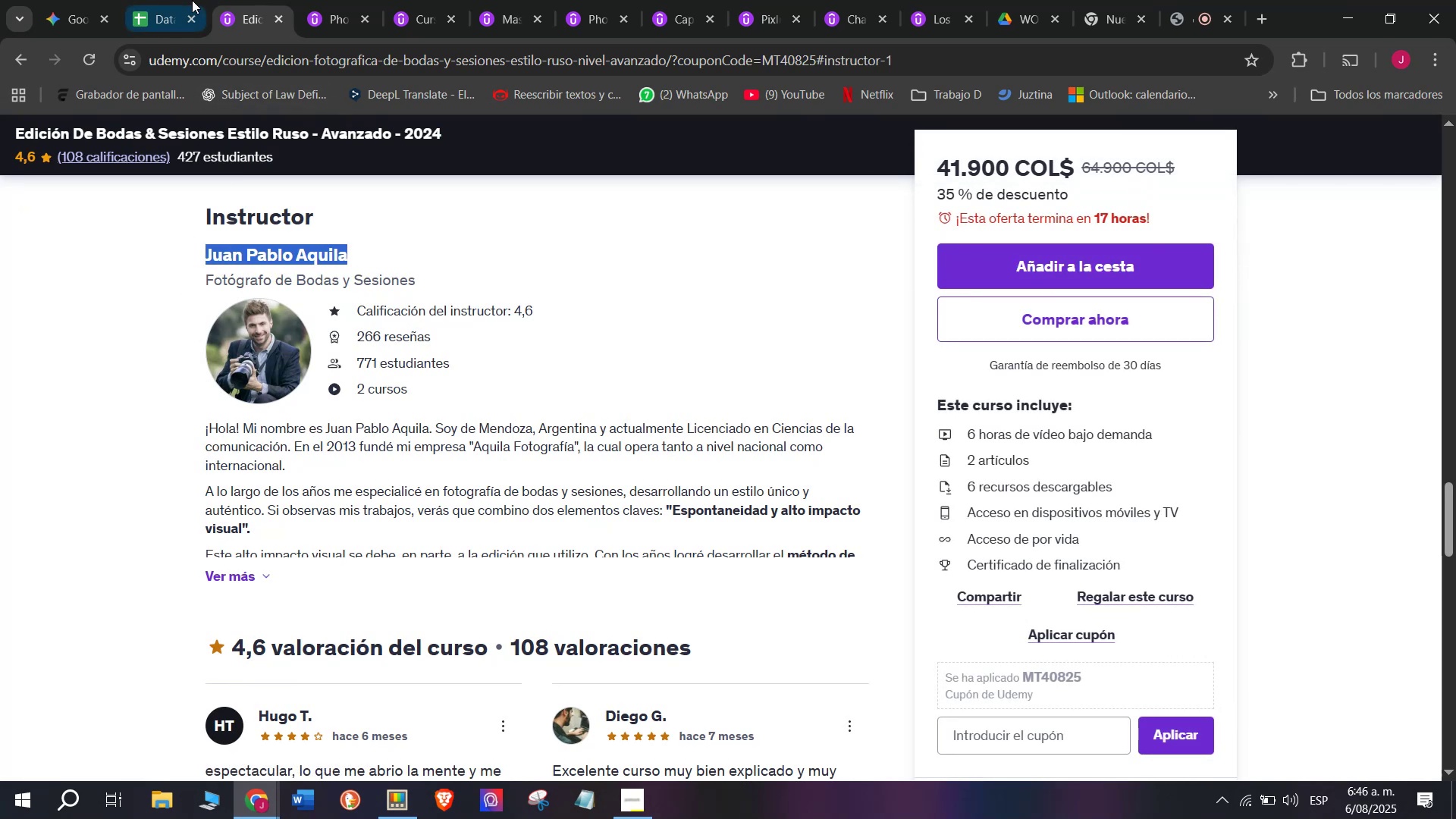 
key(Control+C)
 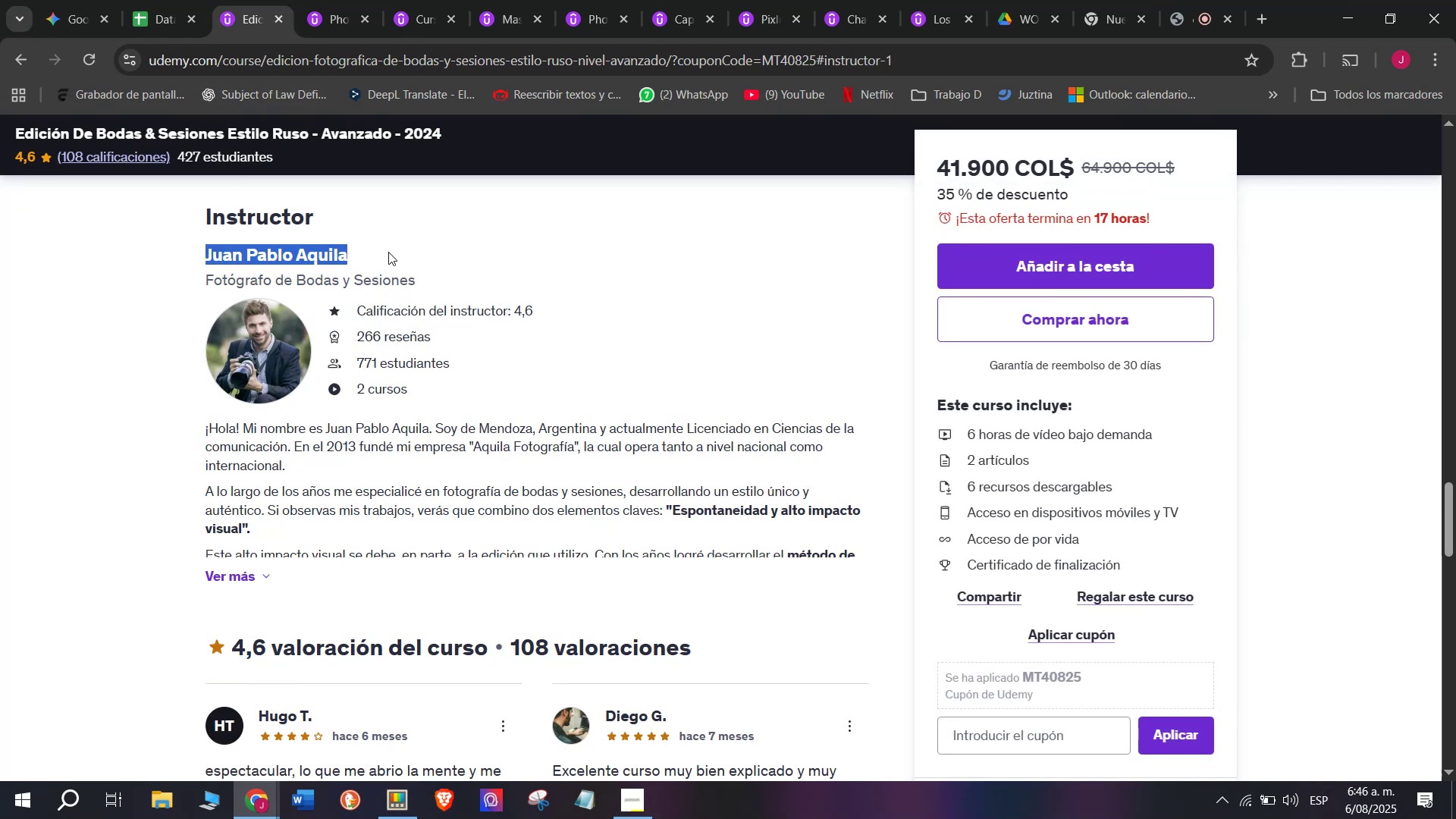 
key(Break)
 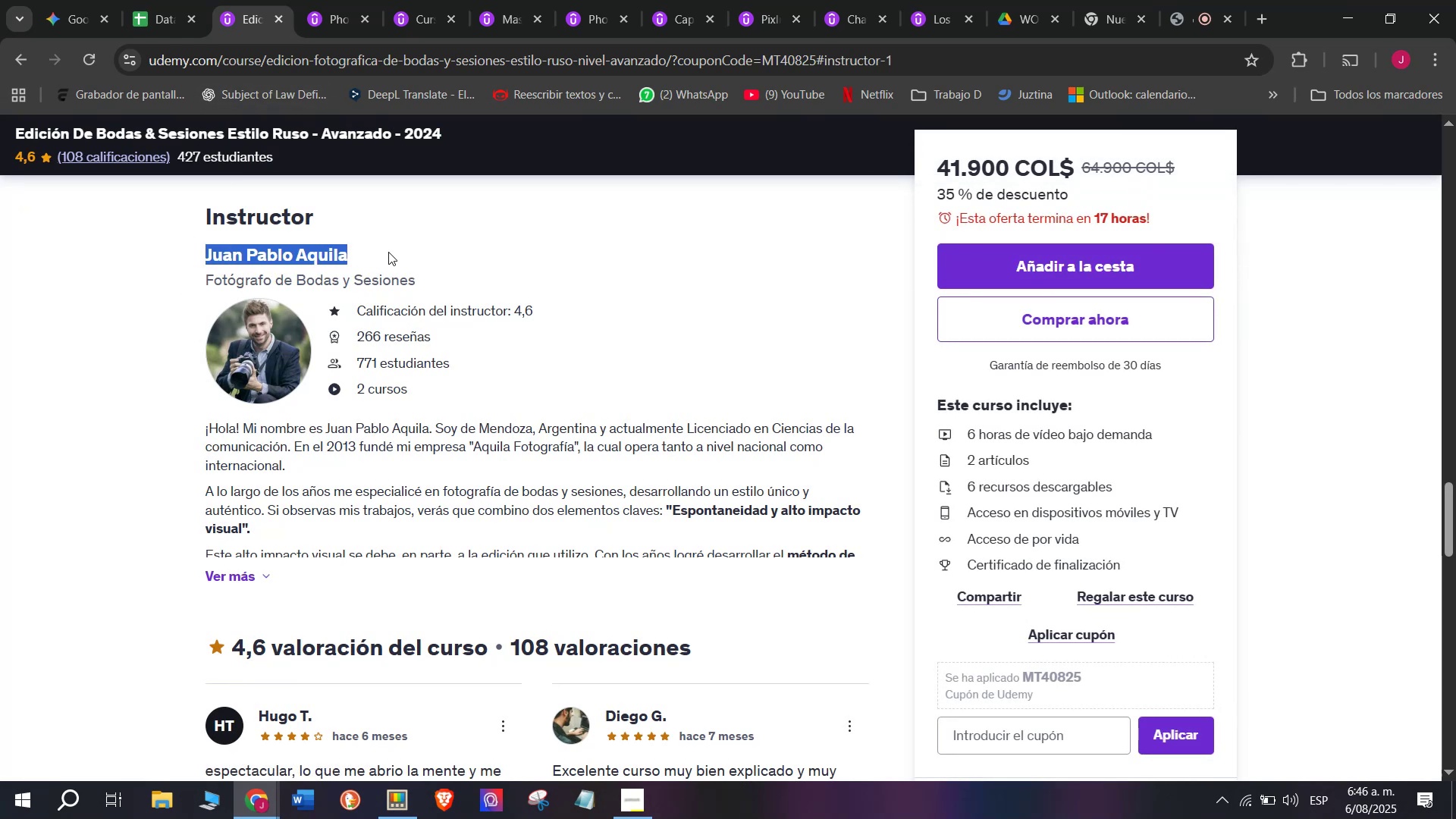 
key(Control+ControlLeft)
 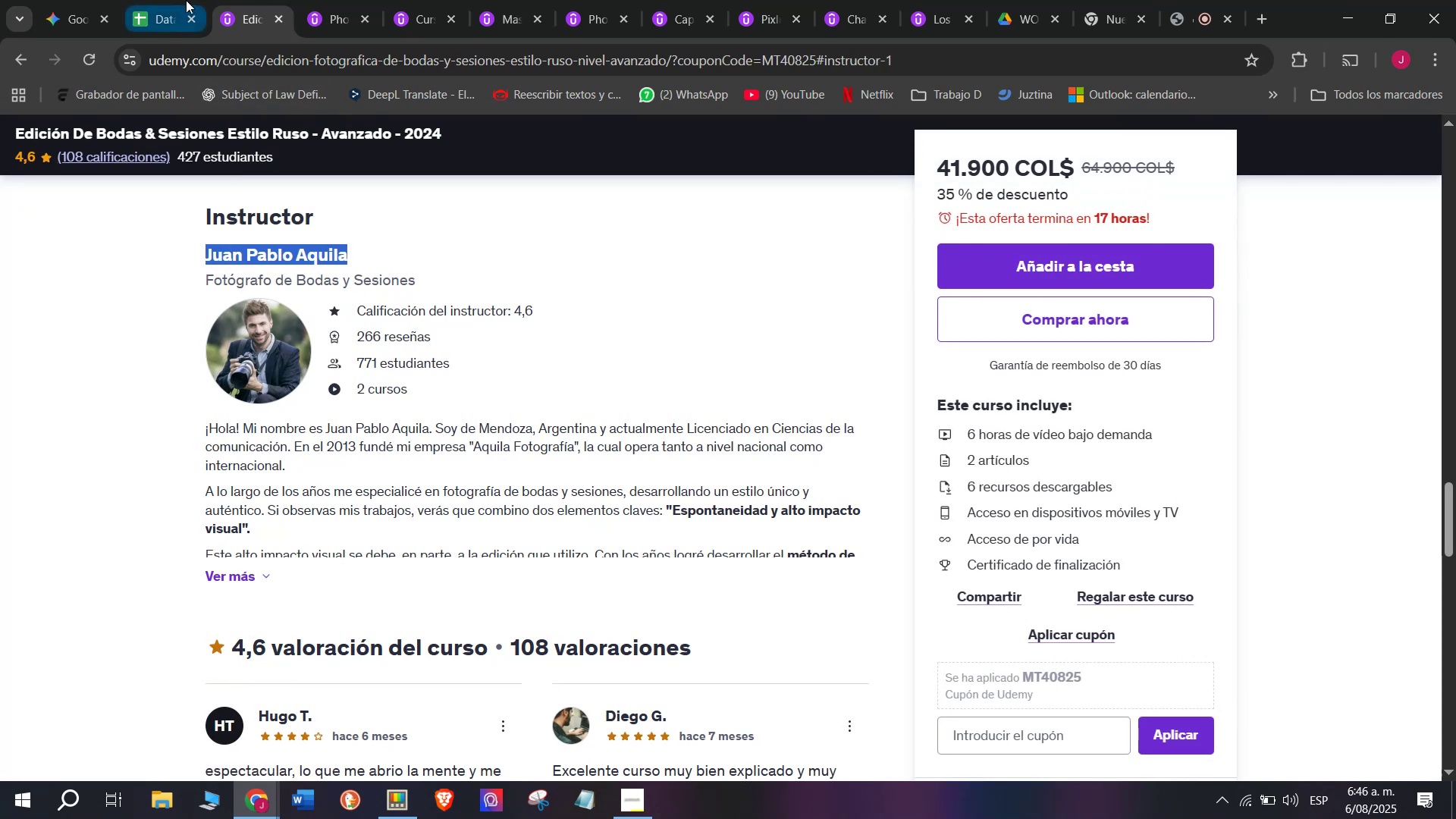 
key(Control+C)
 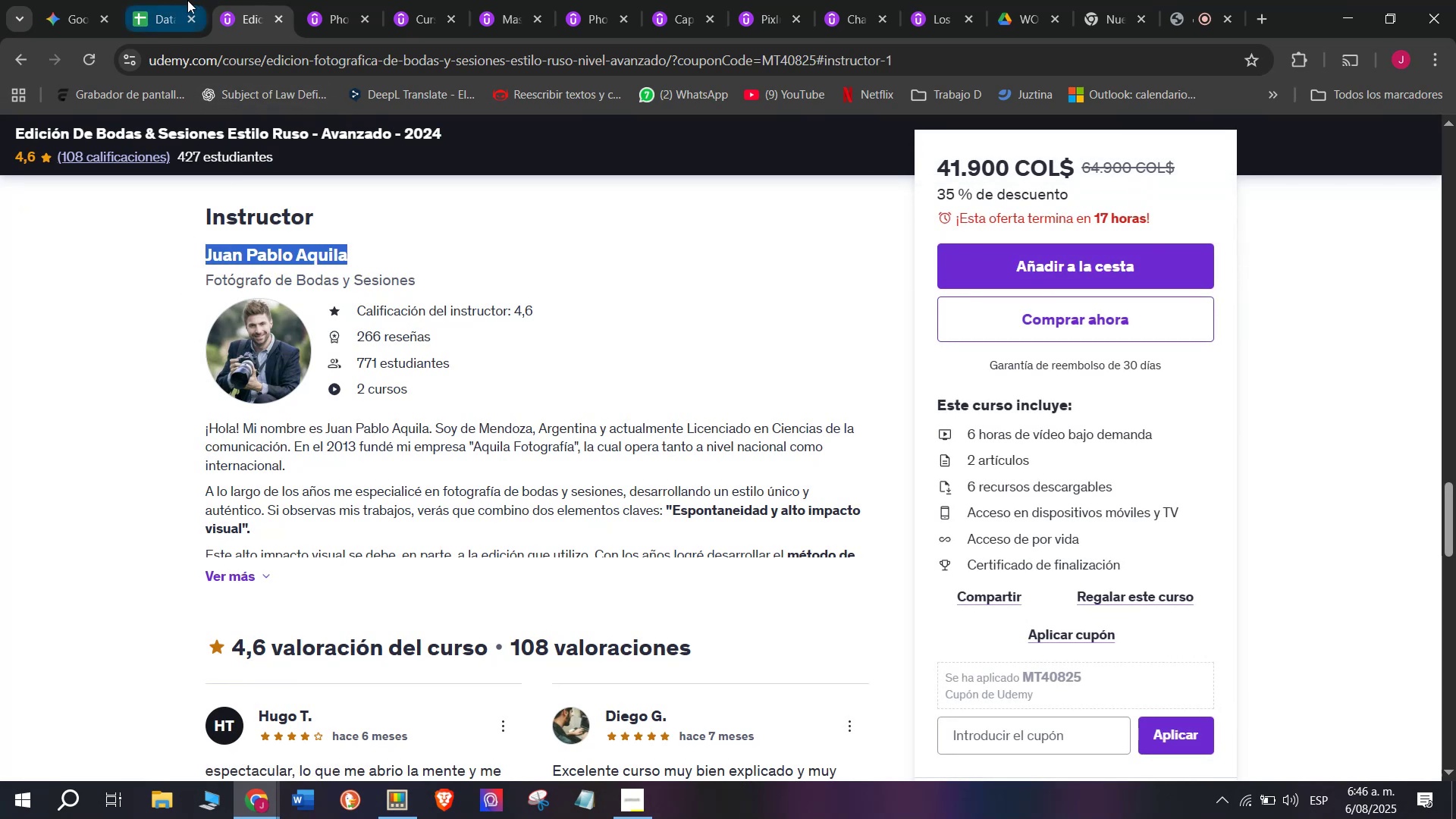 
left_click([186, 0])
 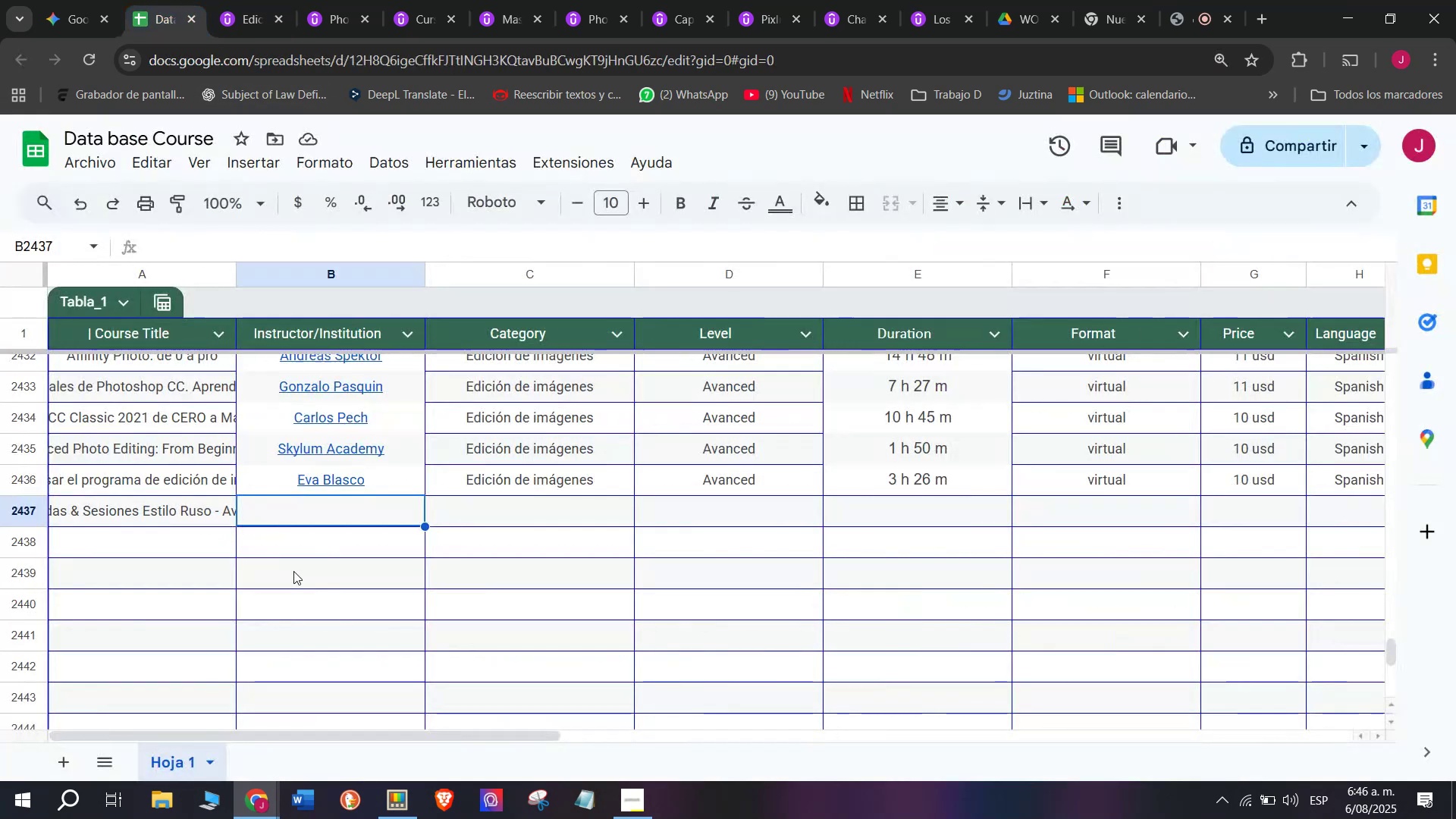 
key(Control+ControlLeft)
 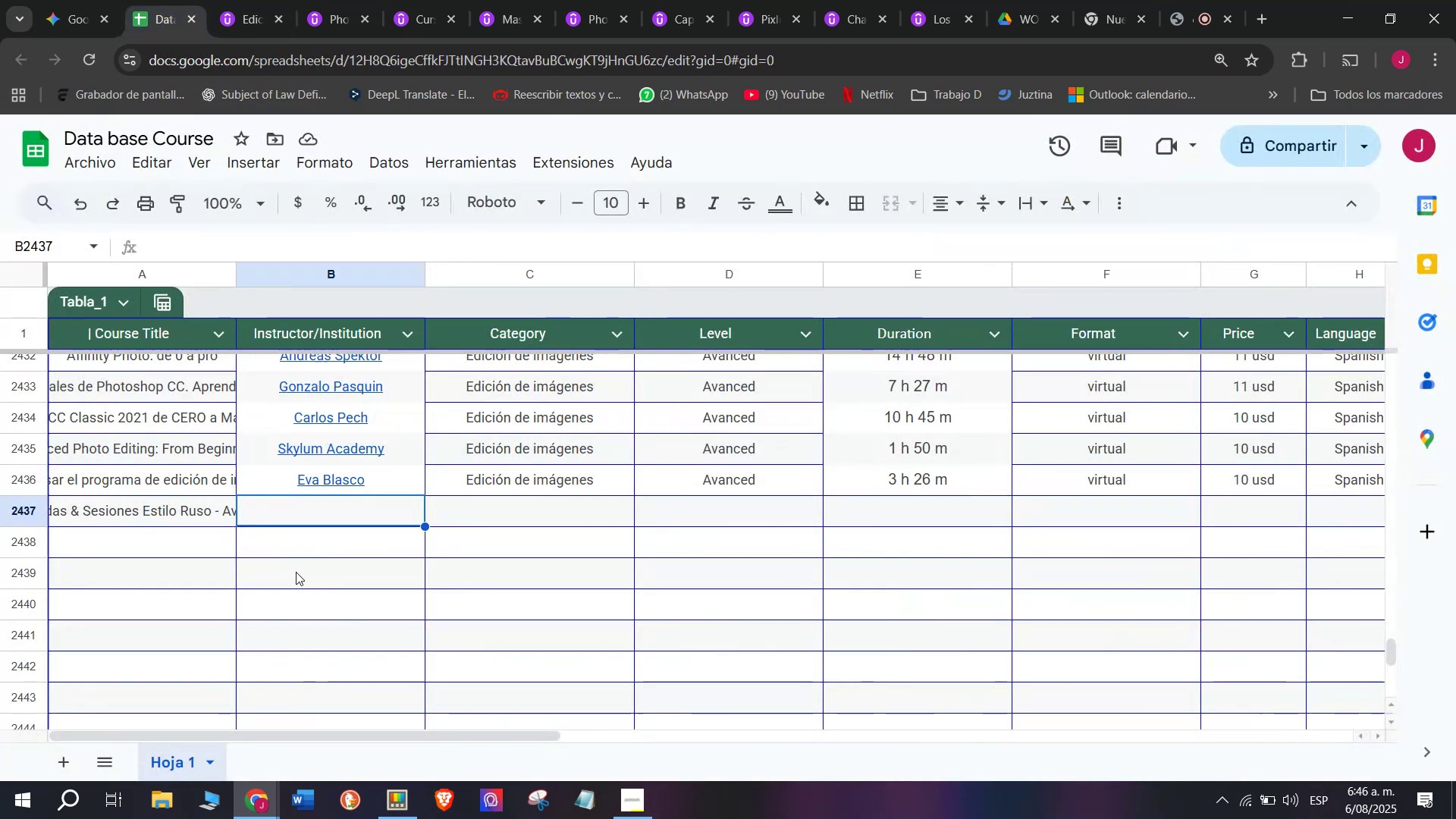 
key(Z)
 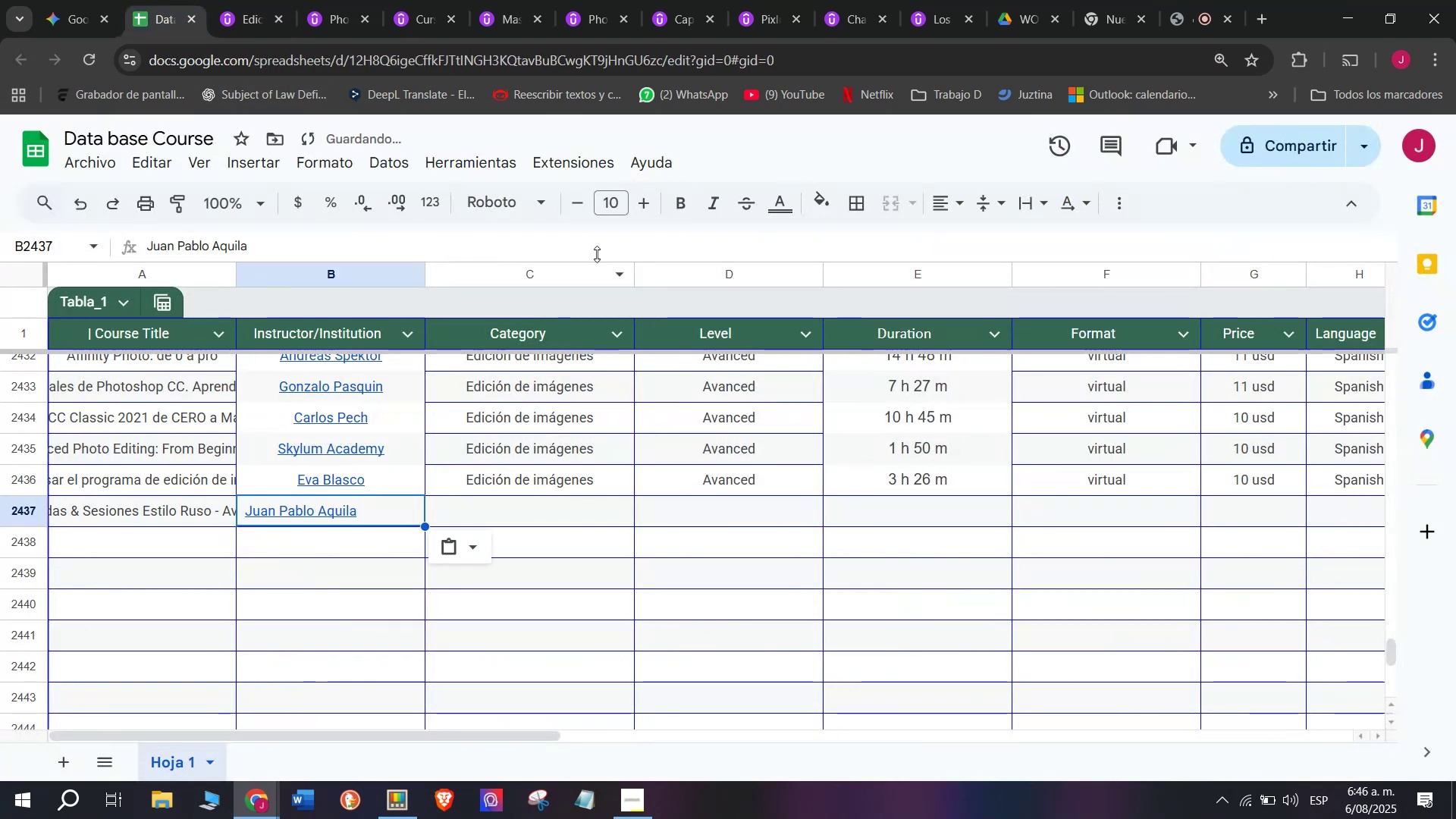 
key(Control+V)
 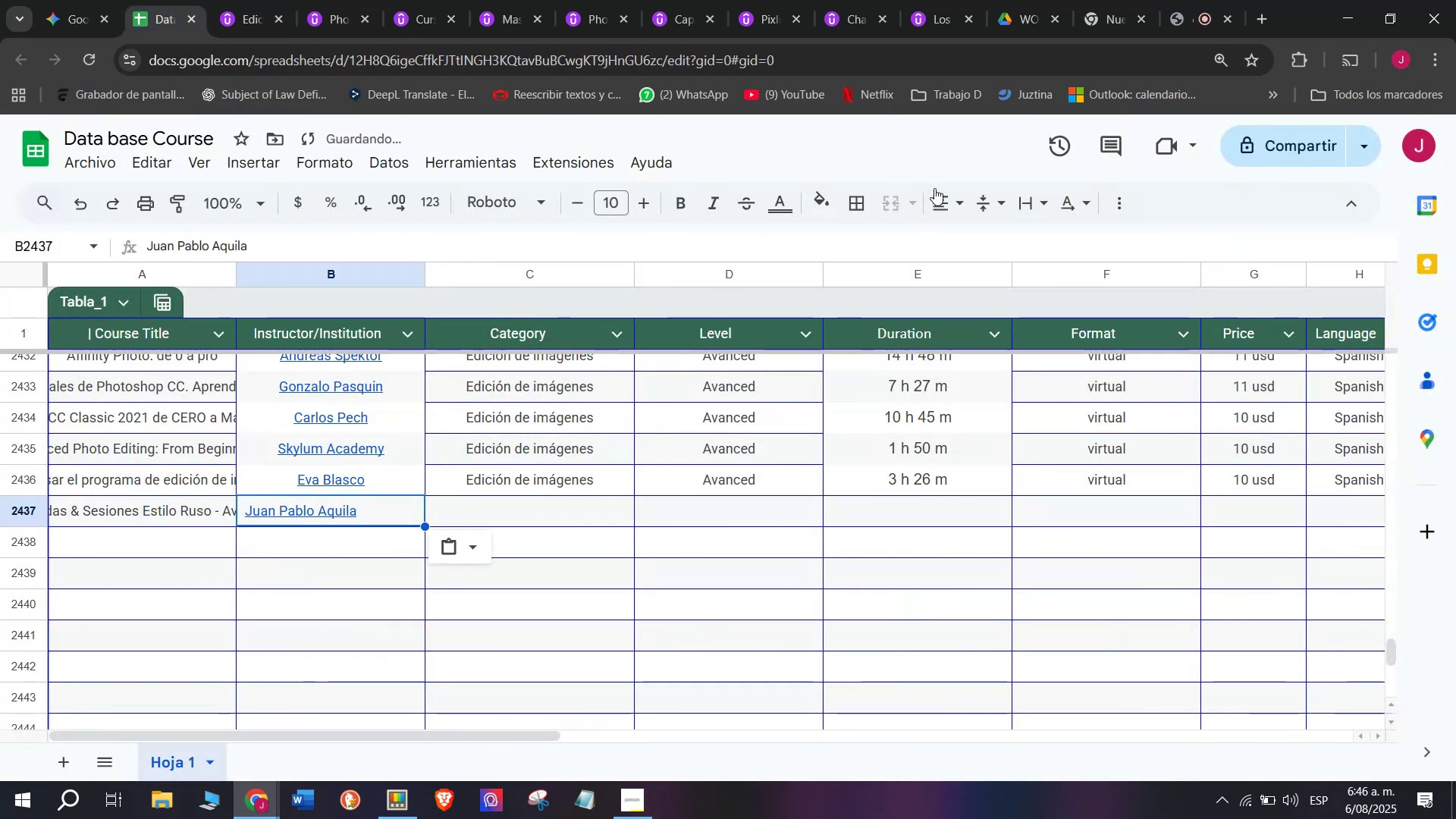 
left_click([946, 192])
 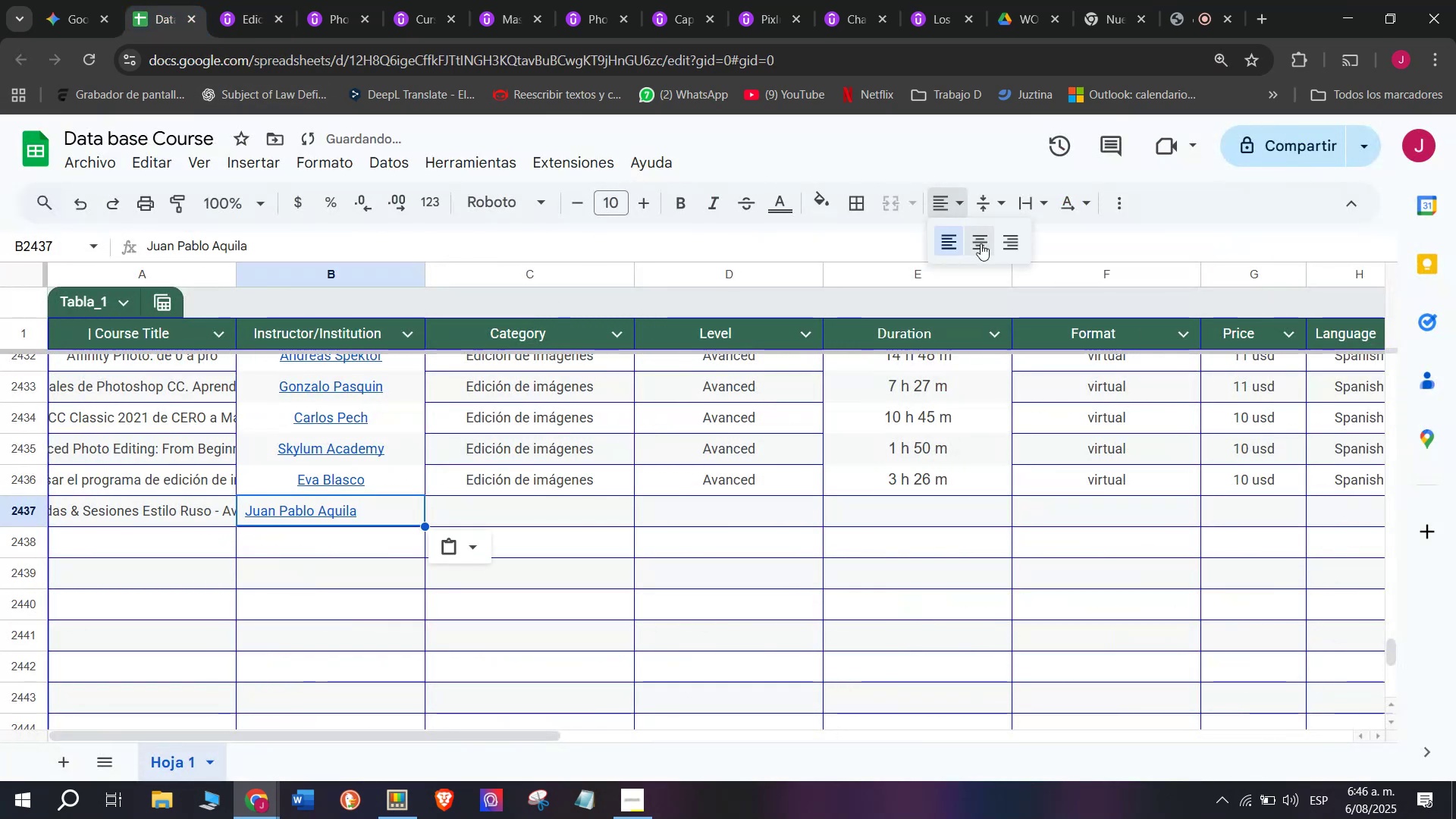 
left_click([981, 243])
 